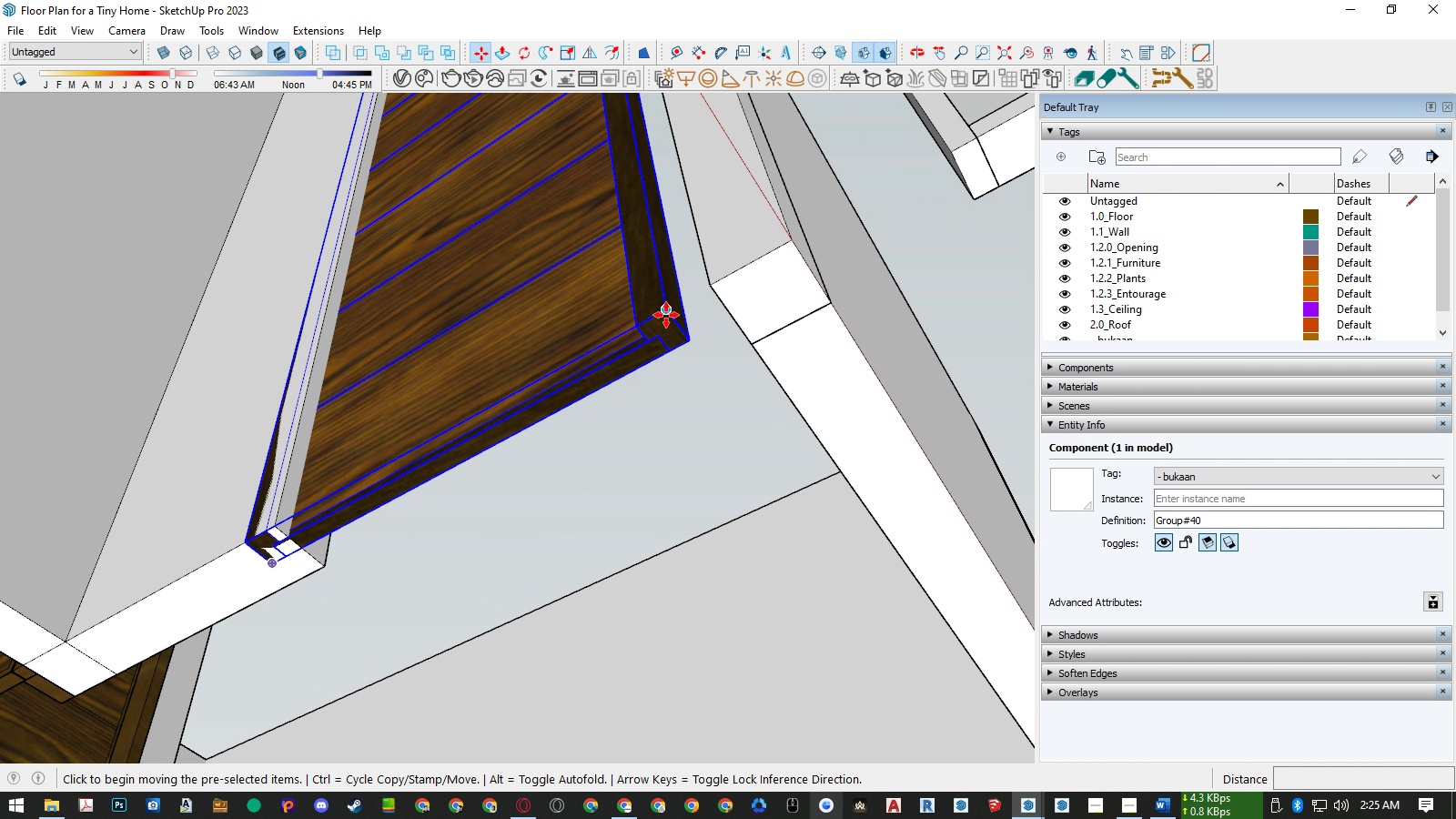 
scroll: coordinate [666, 315], scroll_direction: up, amount: 3.0
 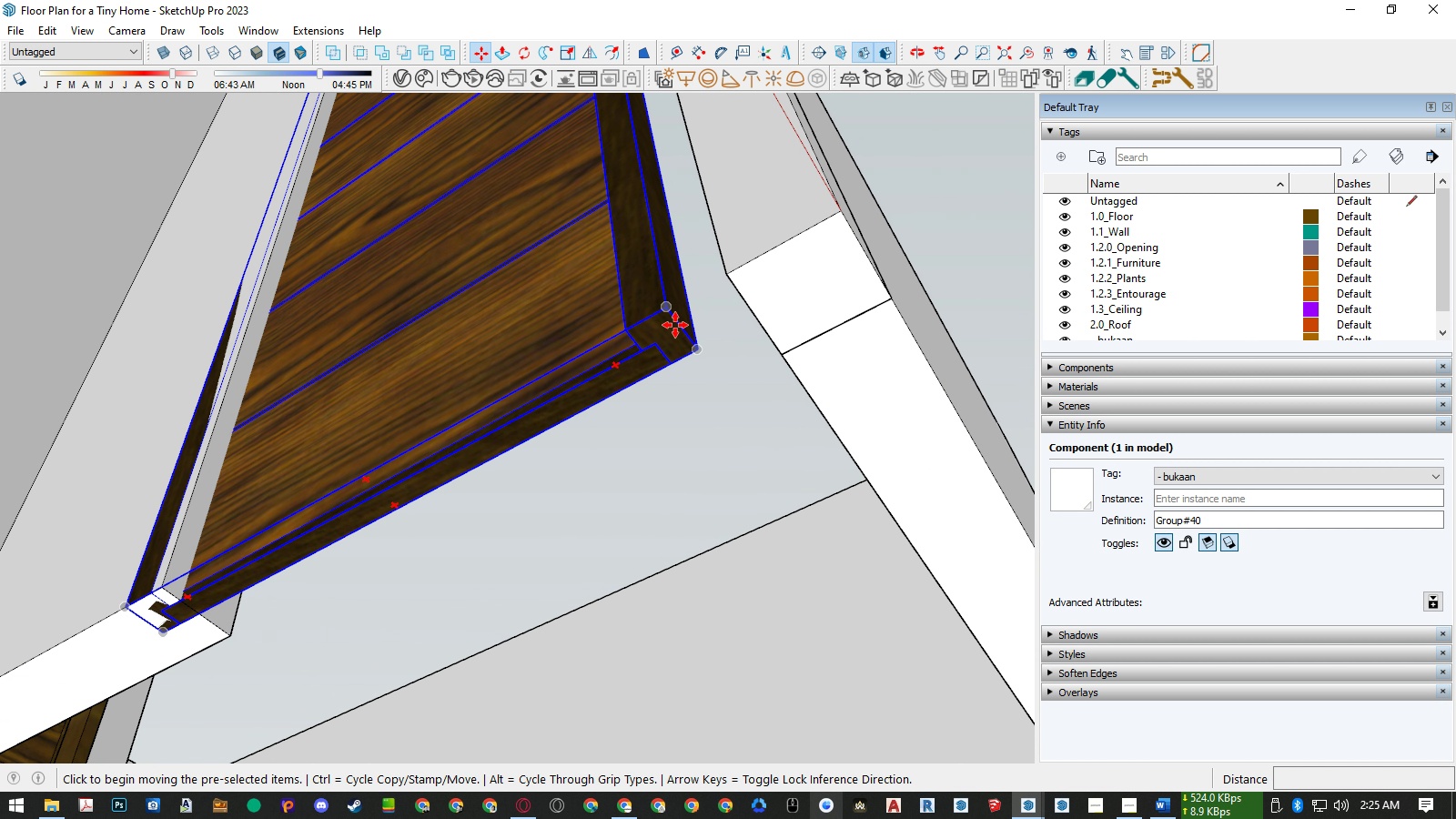 
left_click([675, 325])
 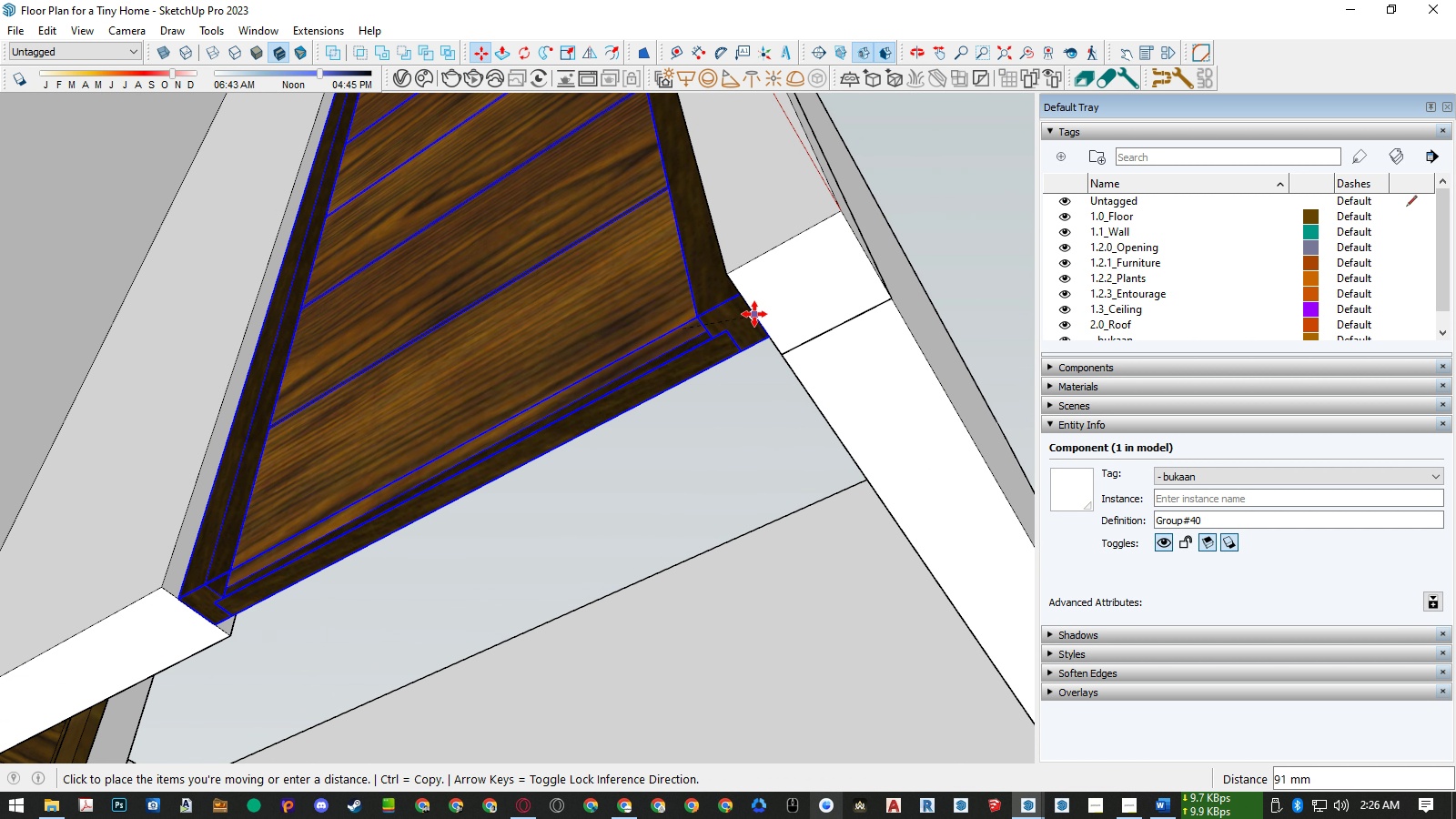 
left_click([754, 314])
 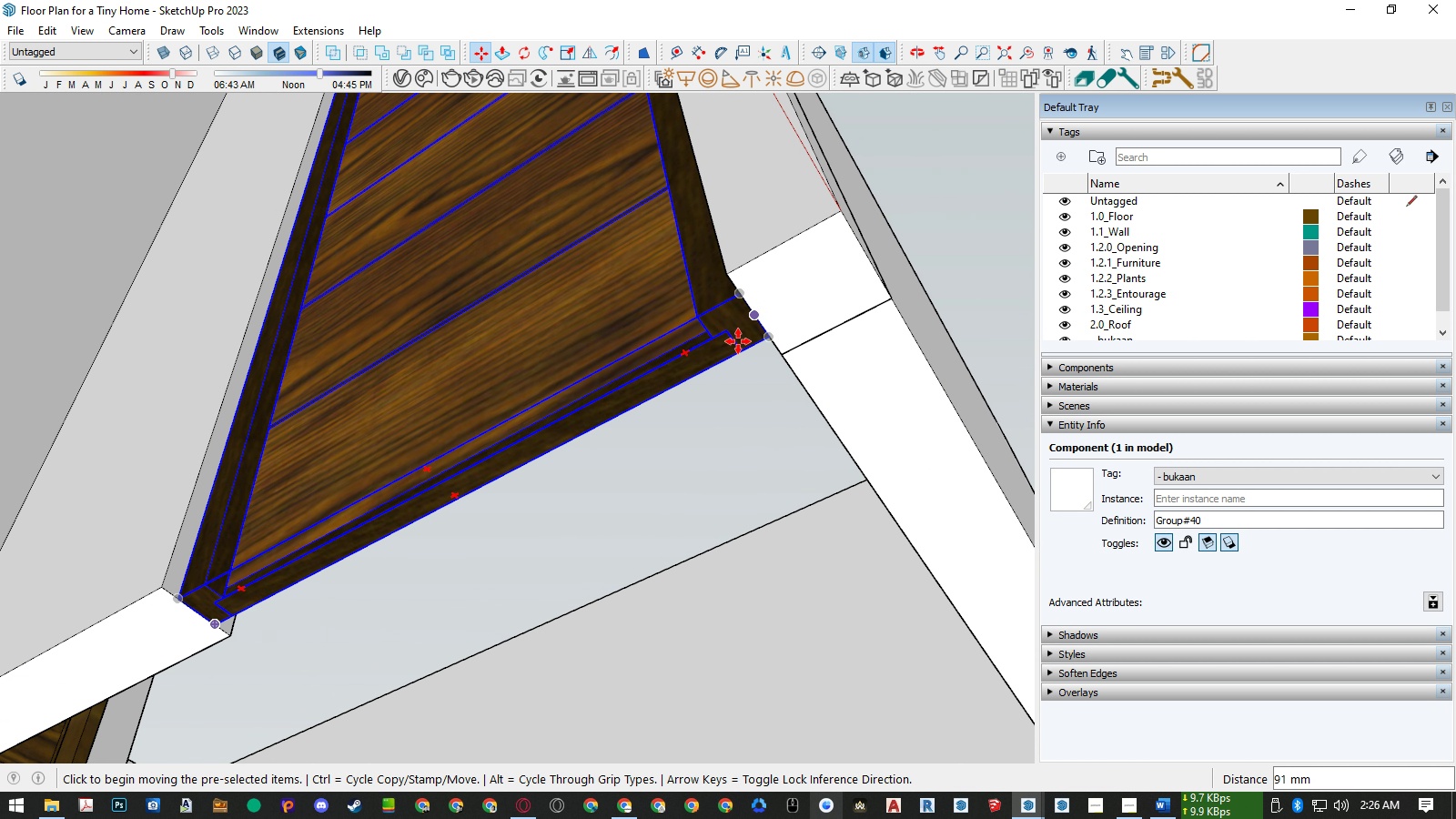 
key(Space)
 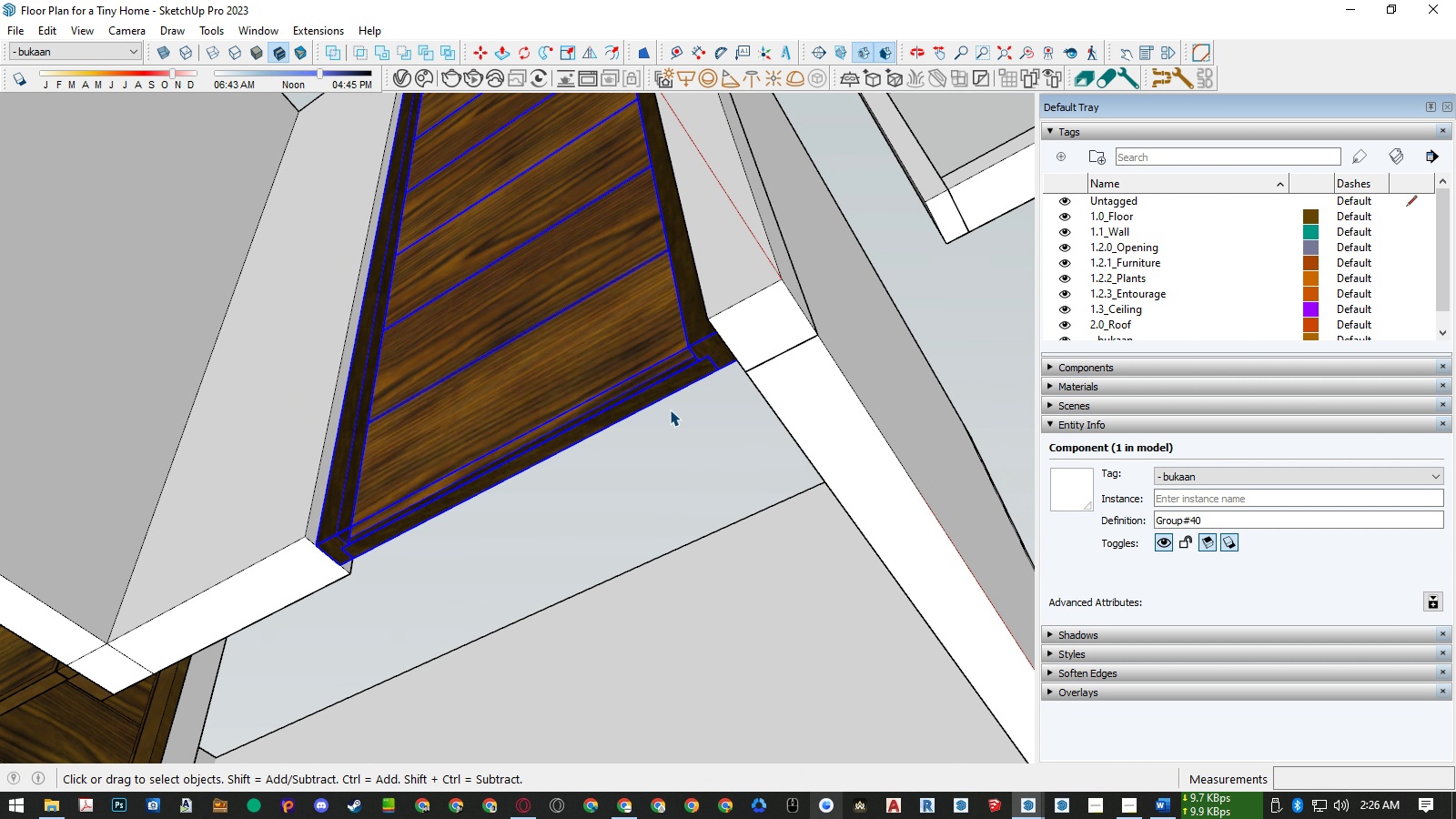 
scroll: coordinate [531, 449], scroll_direction: down, amount: 12.0
 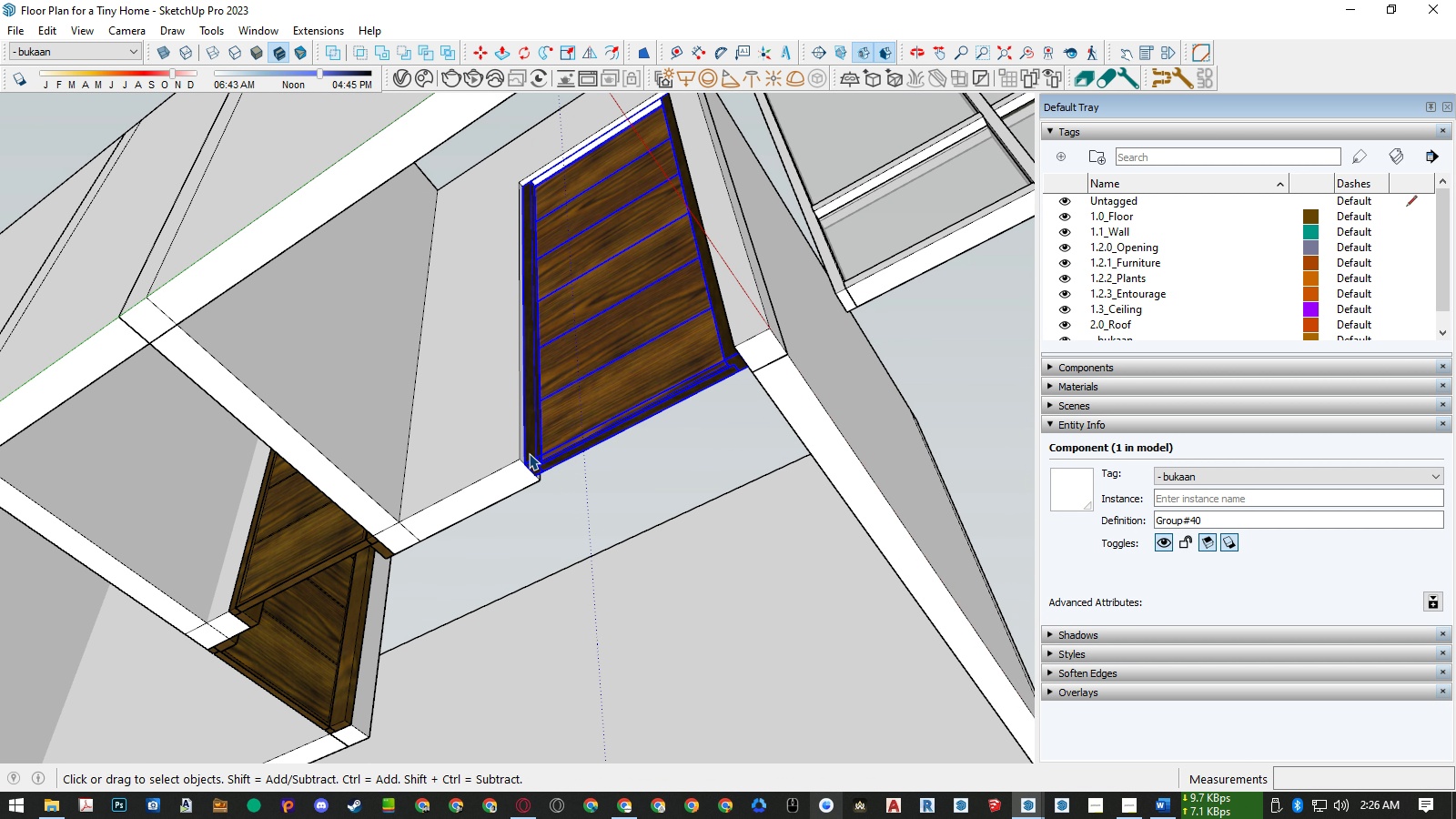 
key(L)
 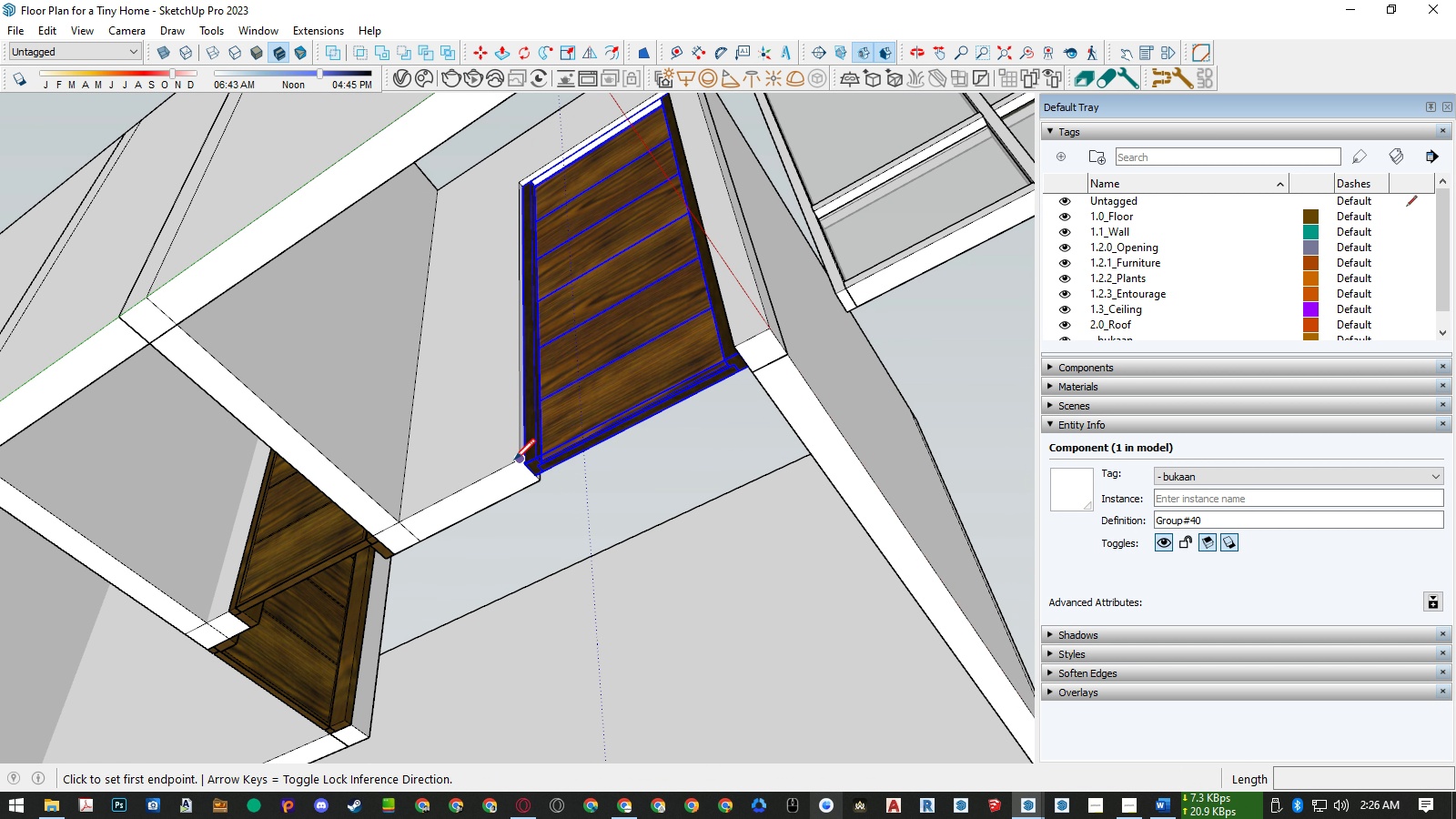 
left_click([514, 460])
 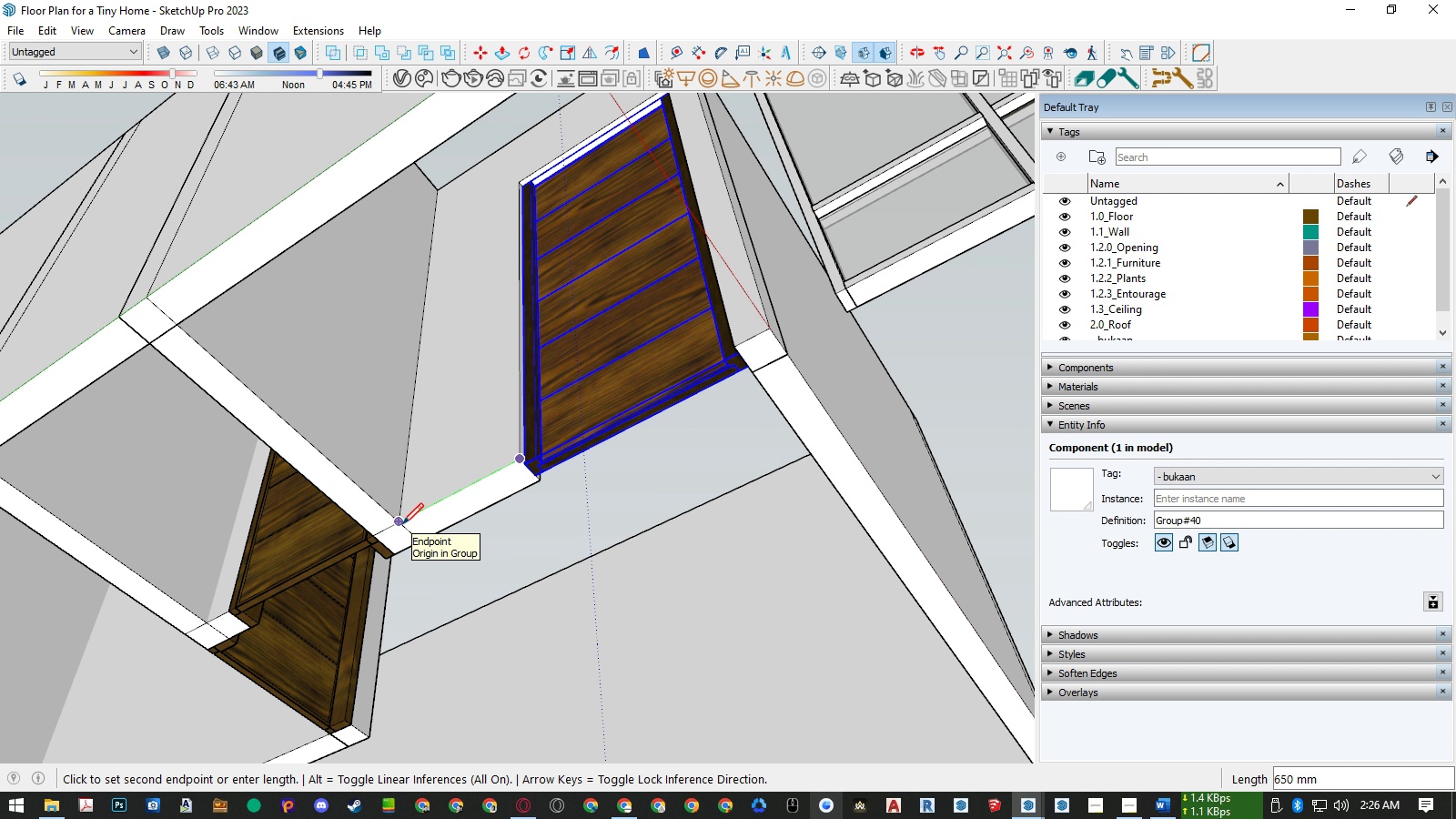 
key(Space)
 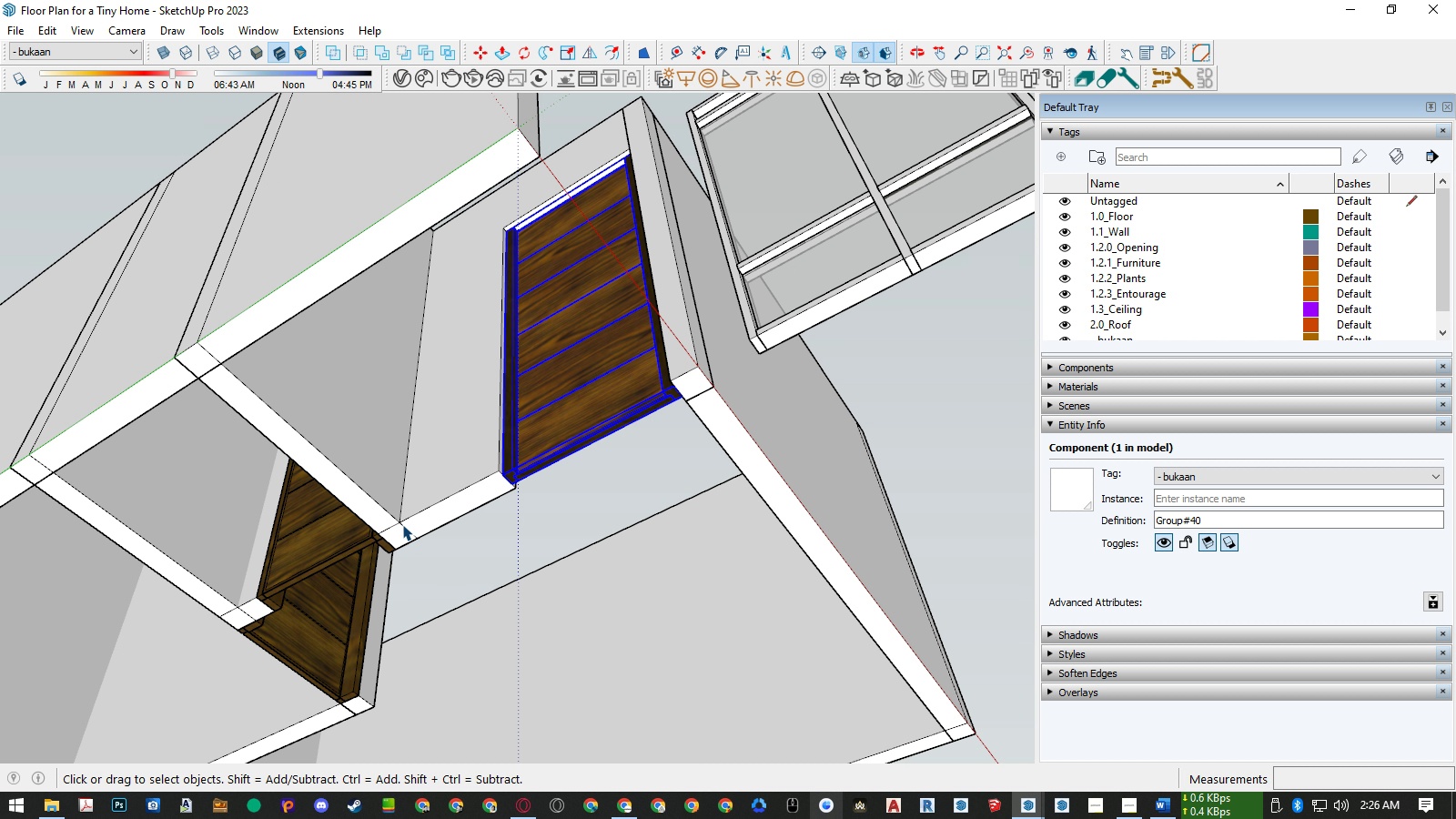 
scroll: coordinate [402, 524], scroll_direction: down, amount: 5.0
 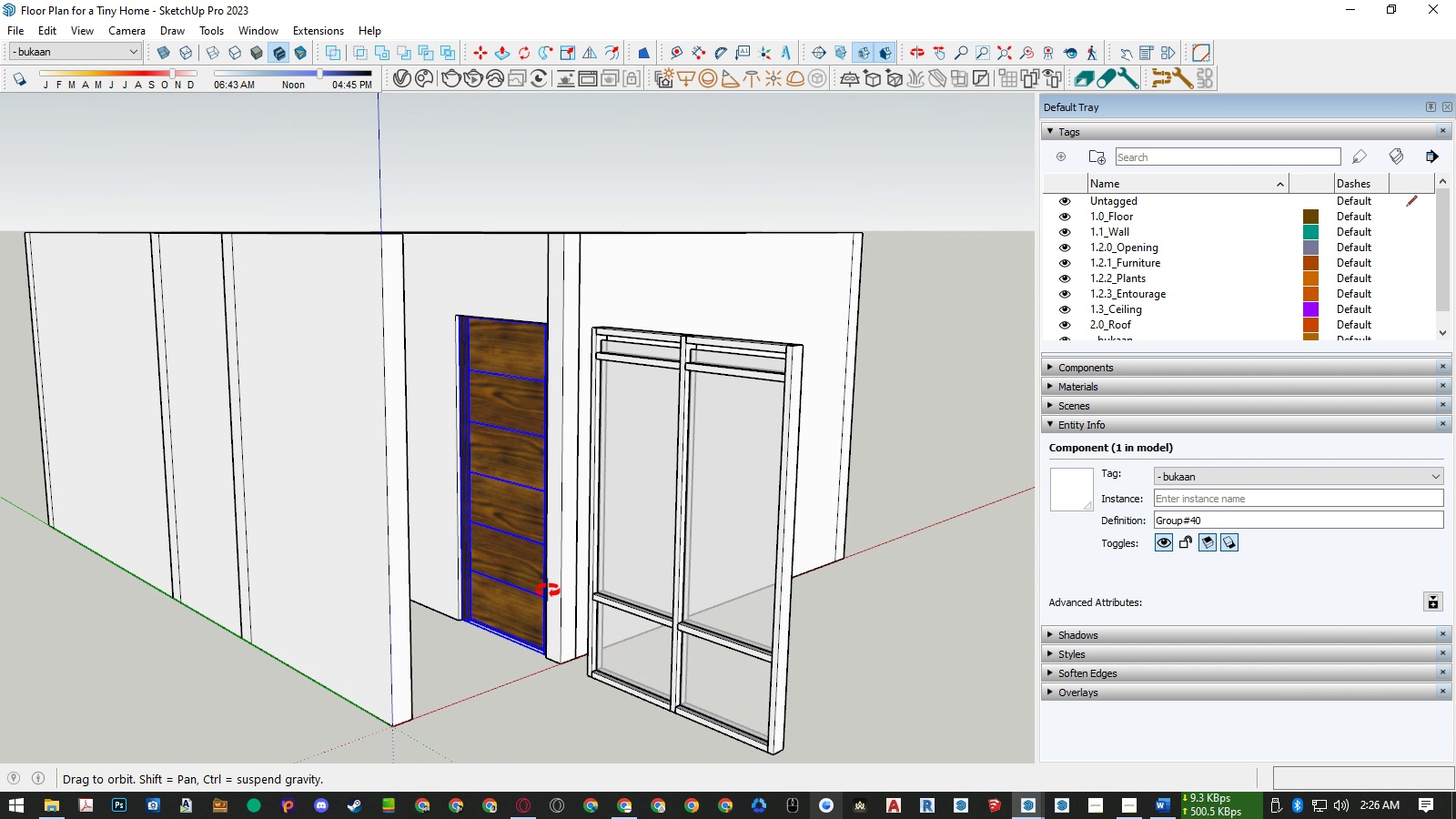 
right_click([618, 610])
 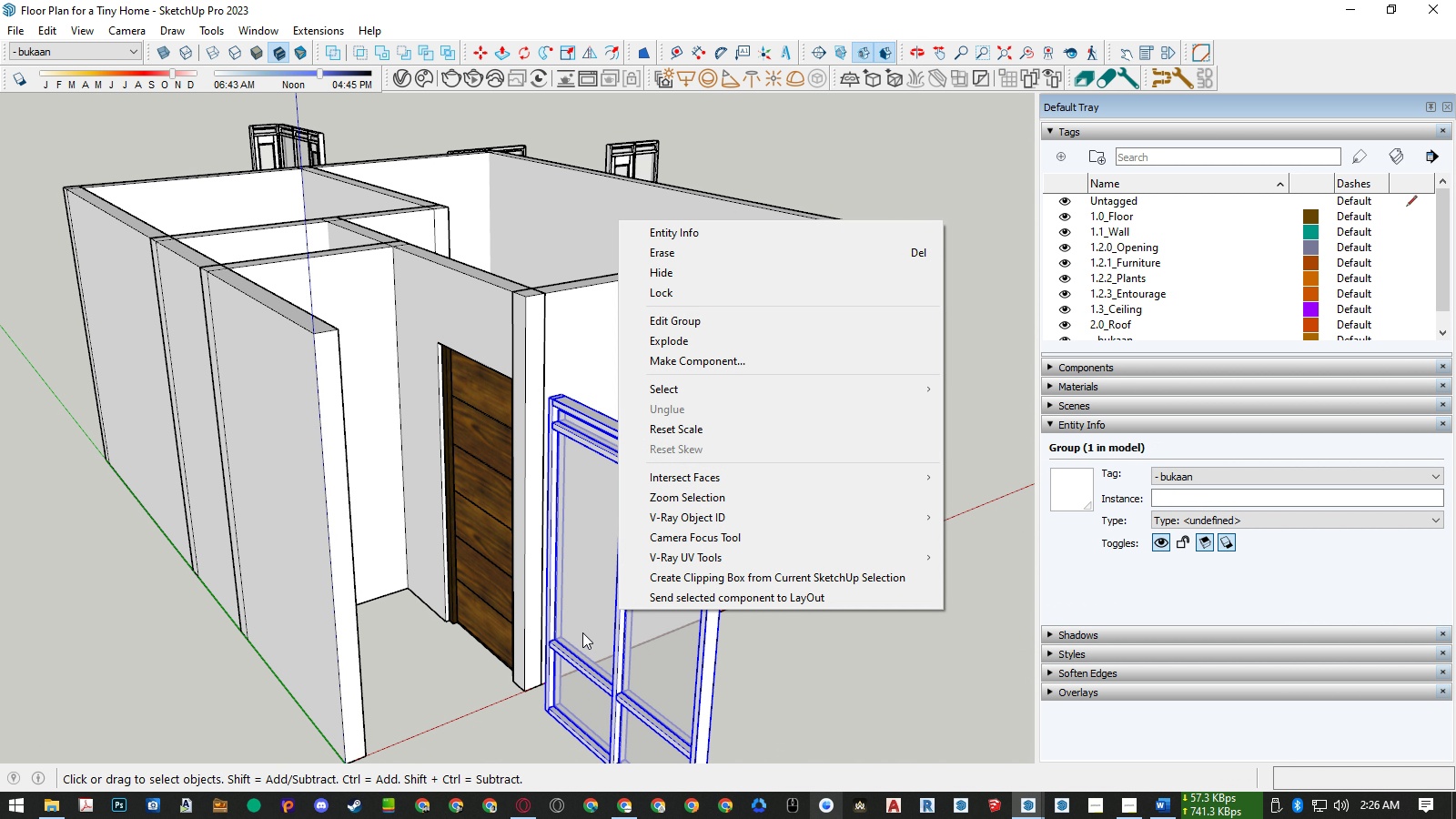 
double_click([582, 632])
 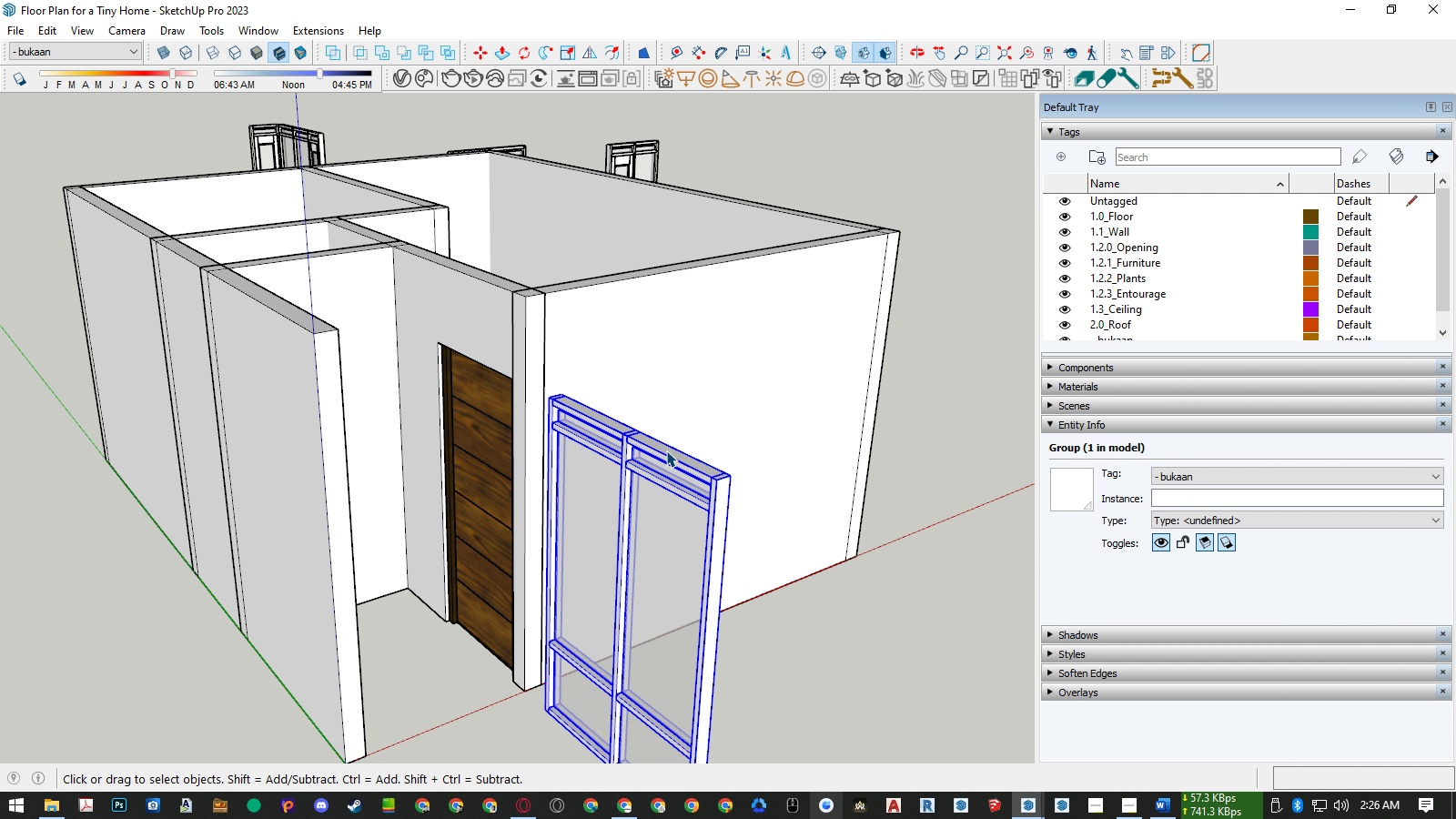 
scroll: coordinate [666, 453], scroll_direction: down, amount: 11.0
 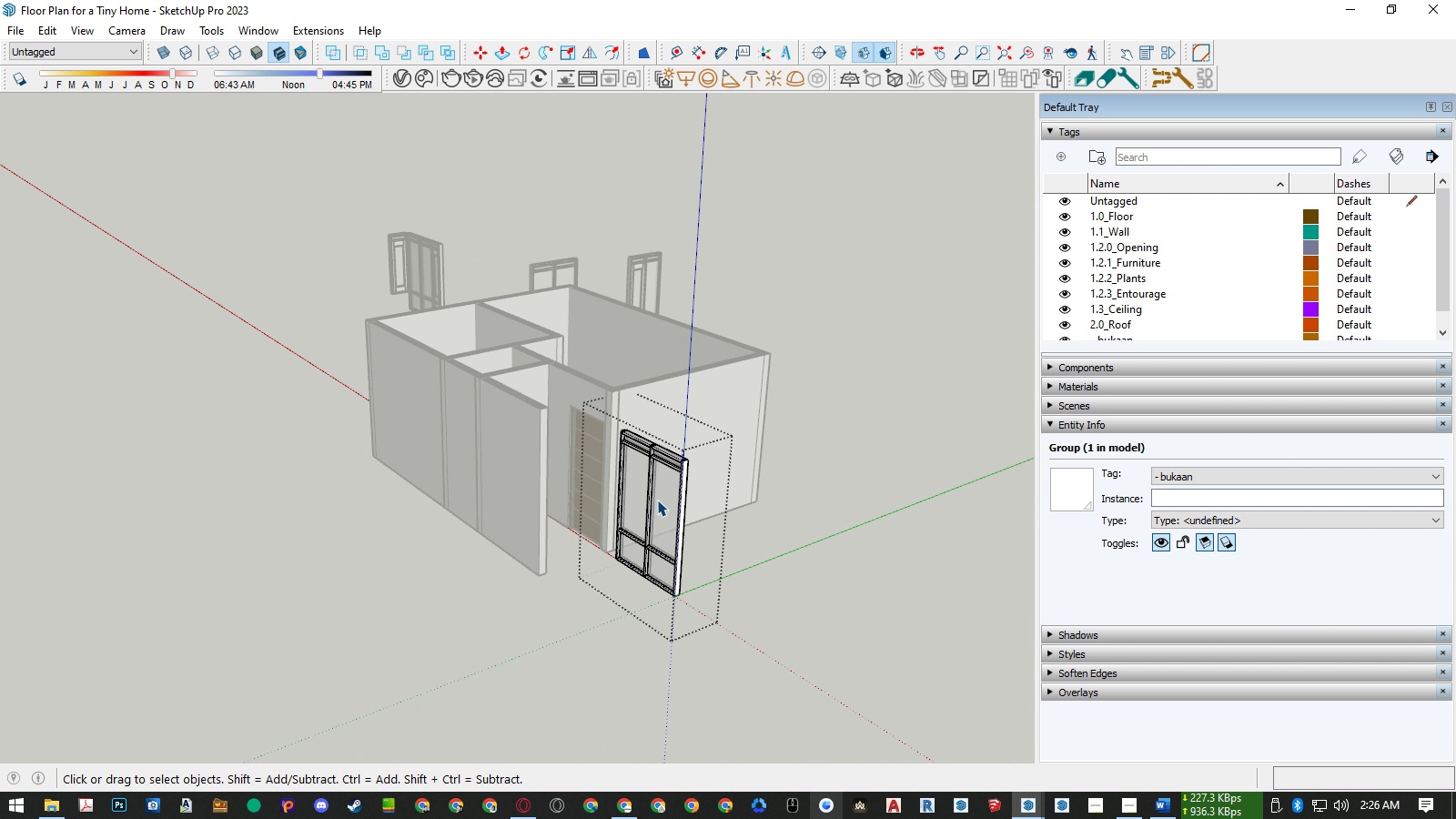 
double_click([657, 500])
 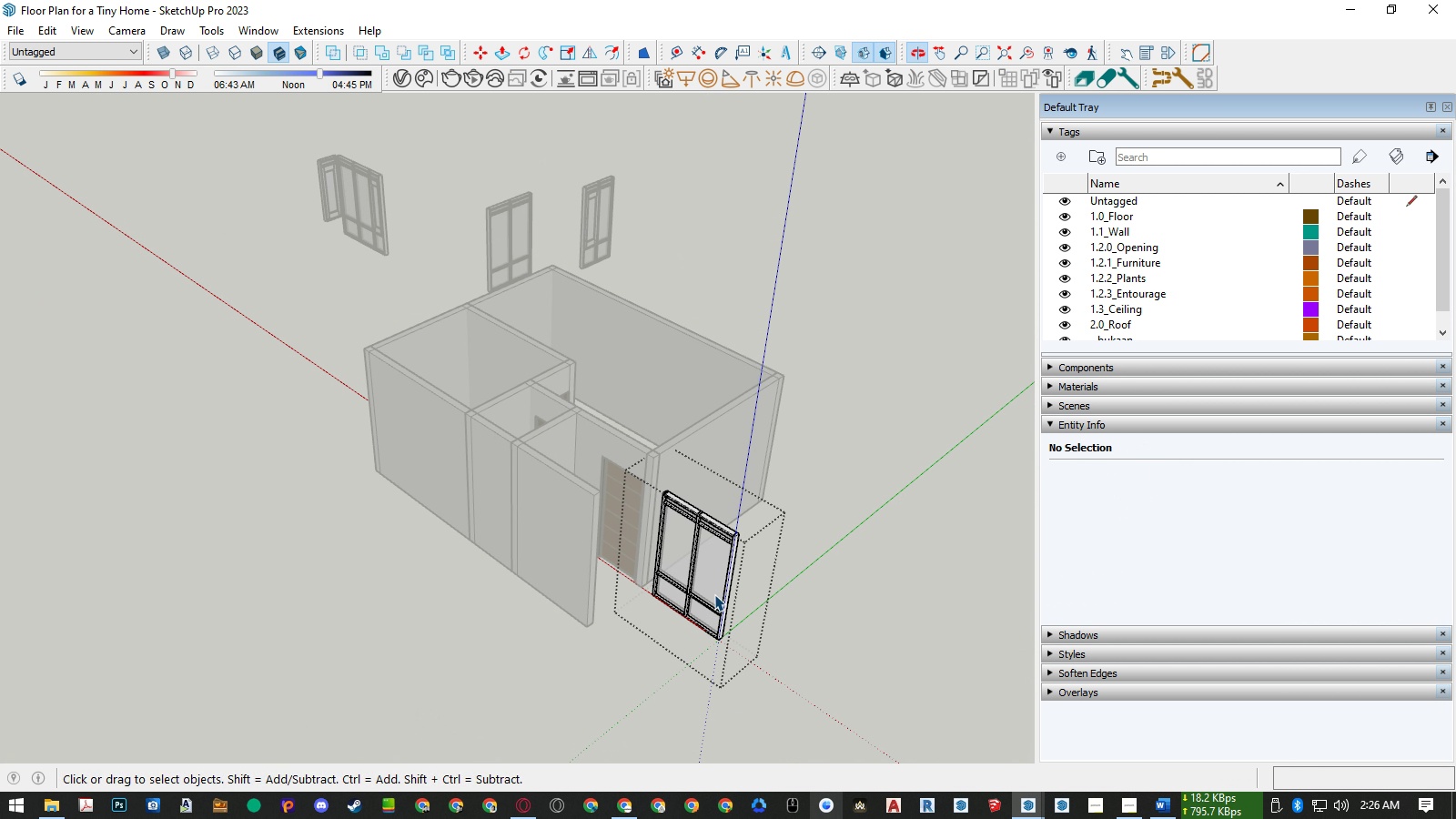 
scroll: coordinate [699, 585], scroll_direction: up, amount: 5.0
 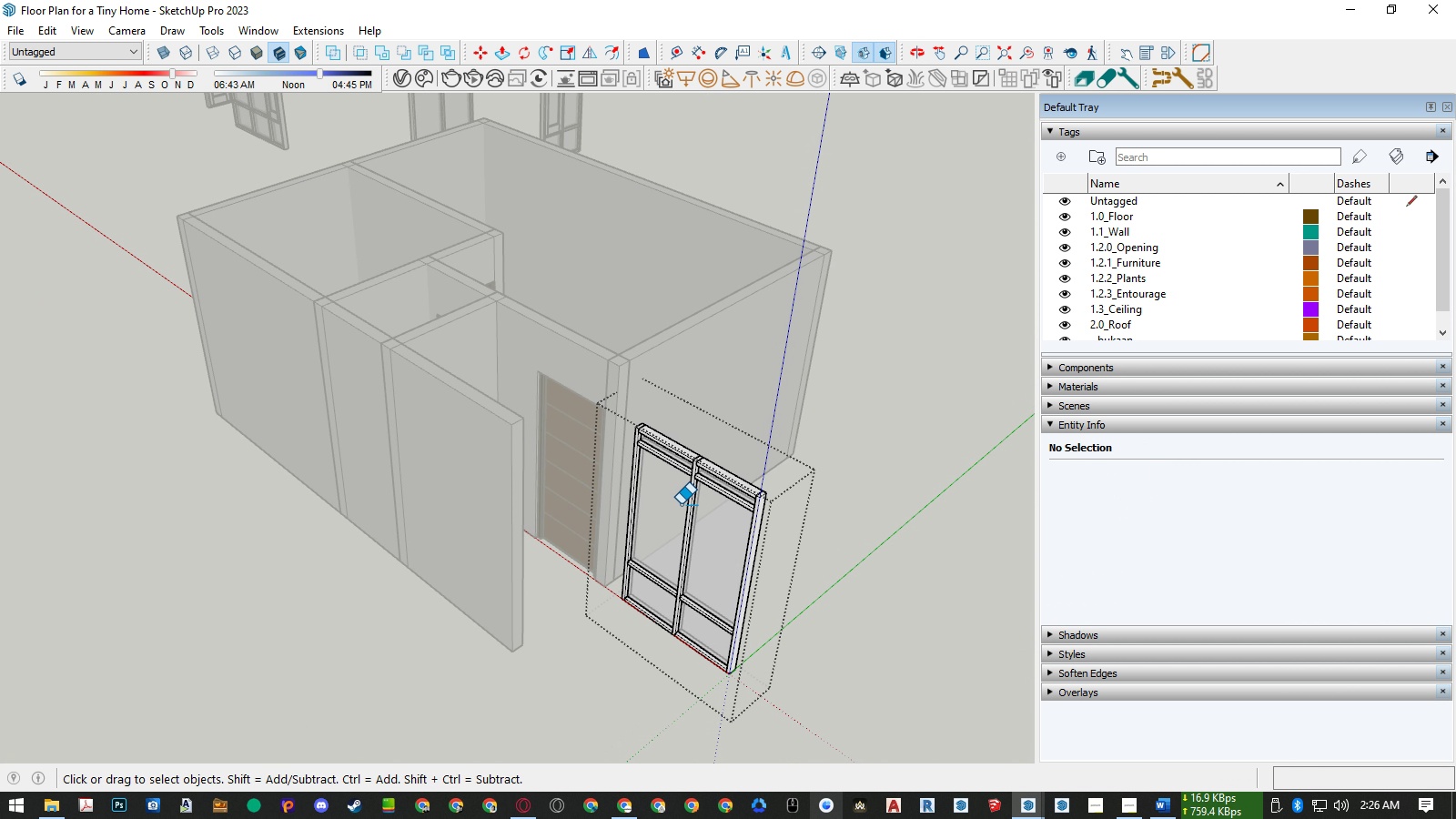 
key(E)
 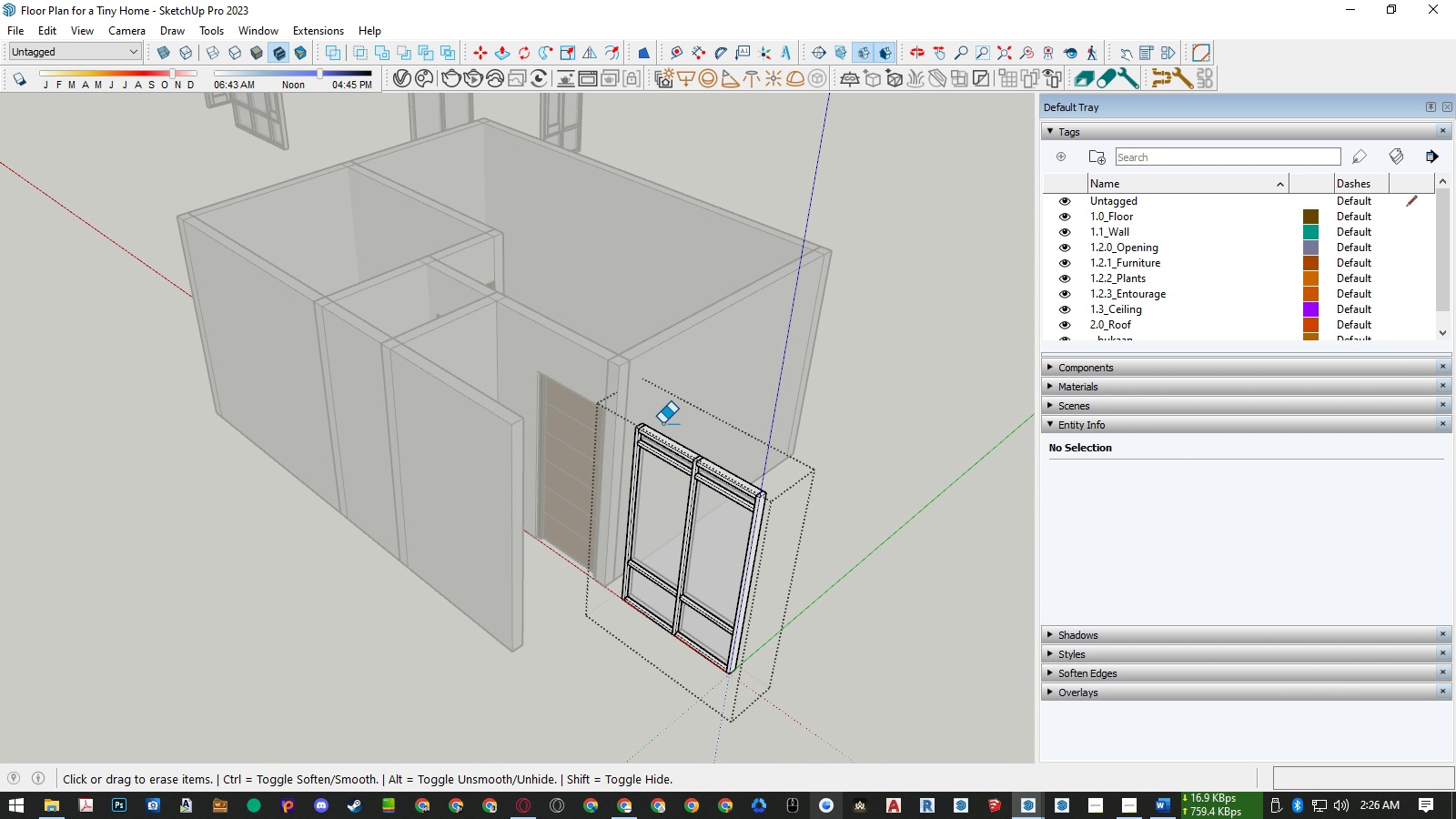 
left_click_drag(start_coordinate=[662, 423], to_coordinate=[633, 621])
 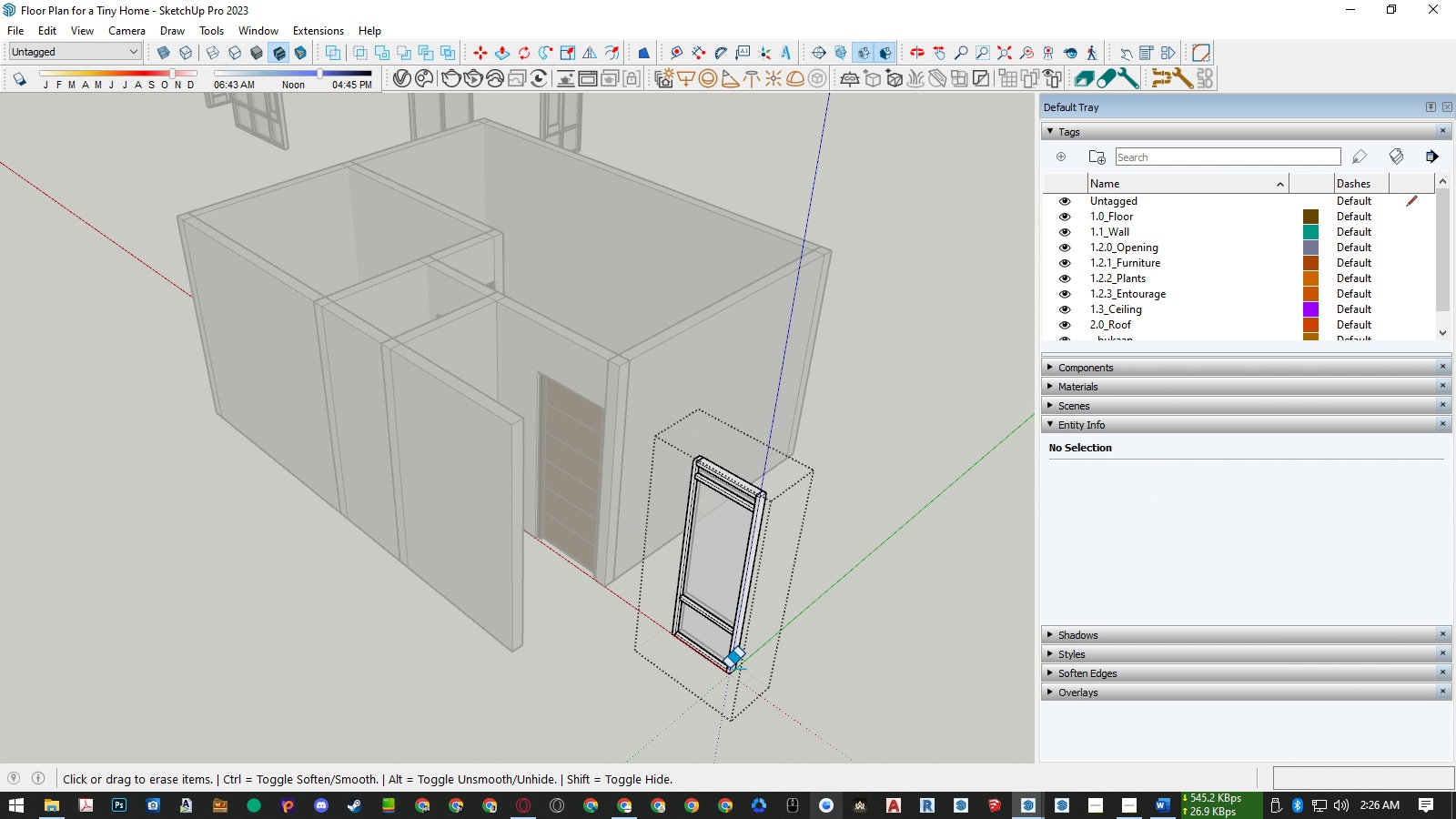 
scroll: coordinate [730, 664], scroll_direction: up, amount: 11.0
 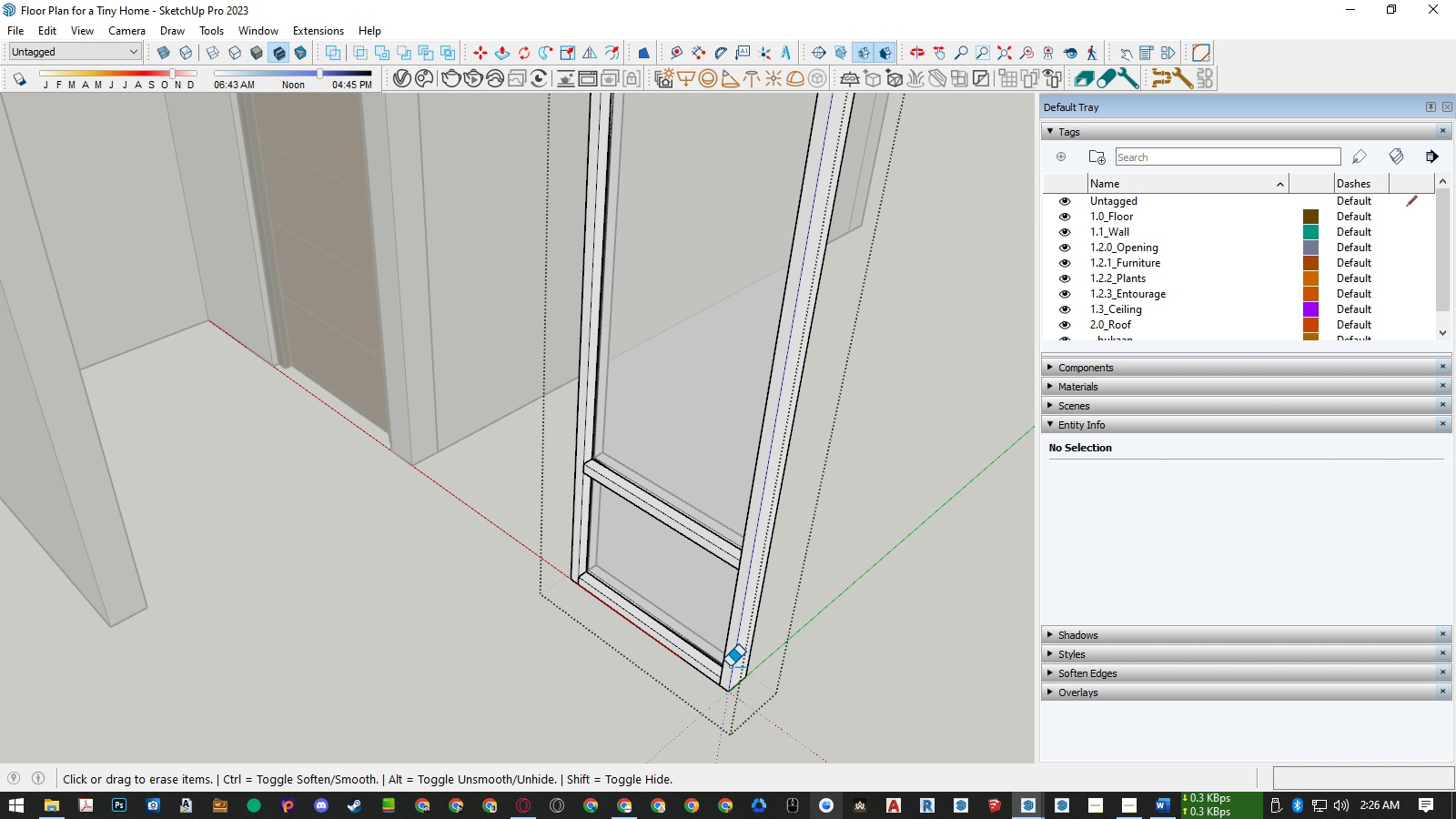 
key(L)
 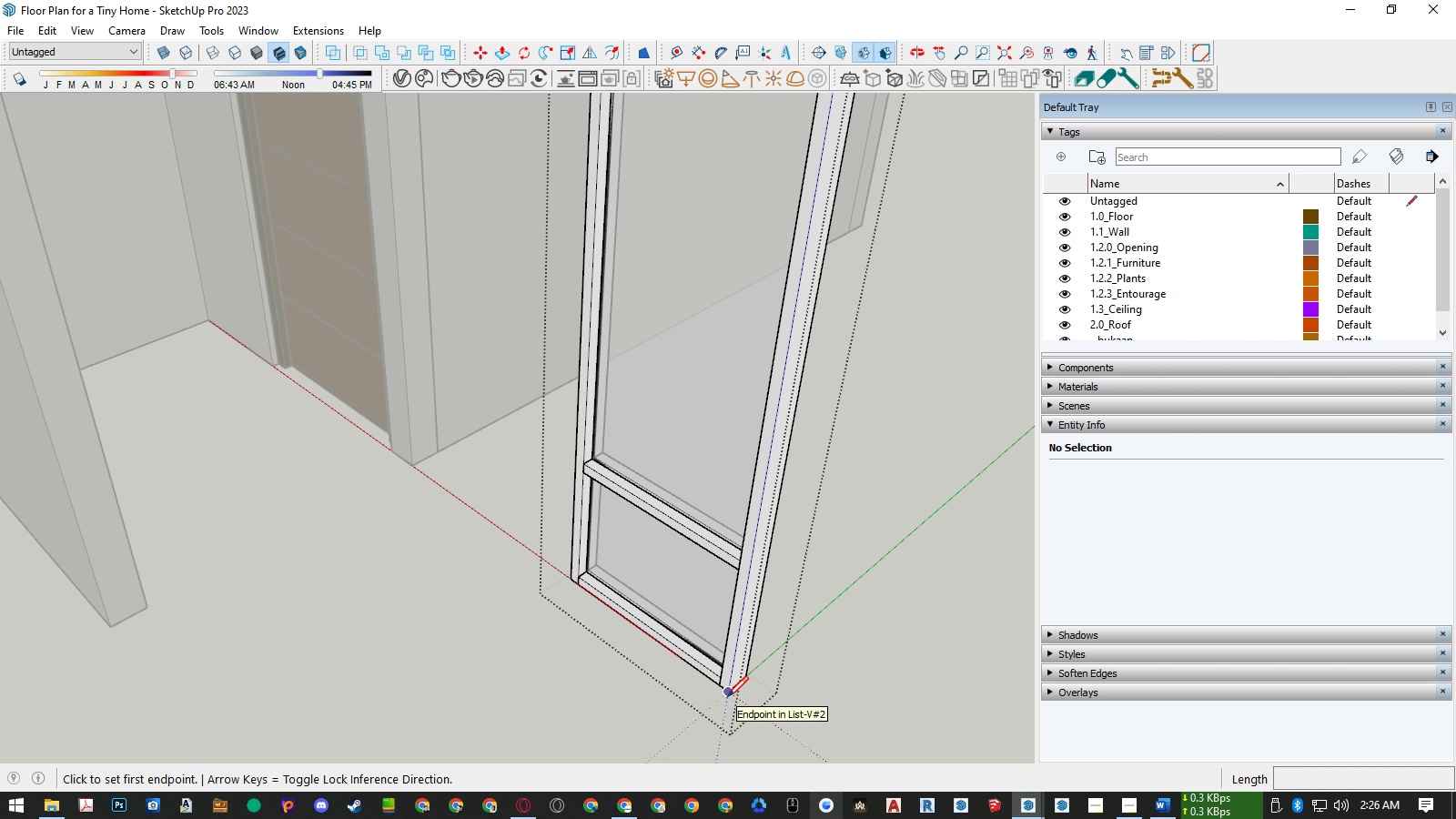 
left_click([727, 697])
 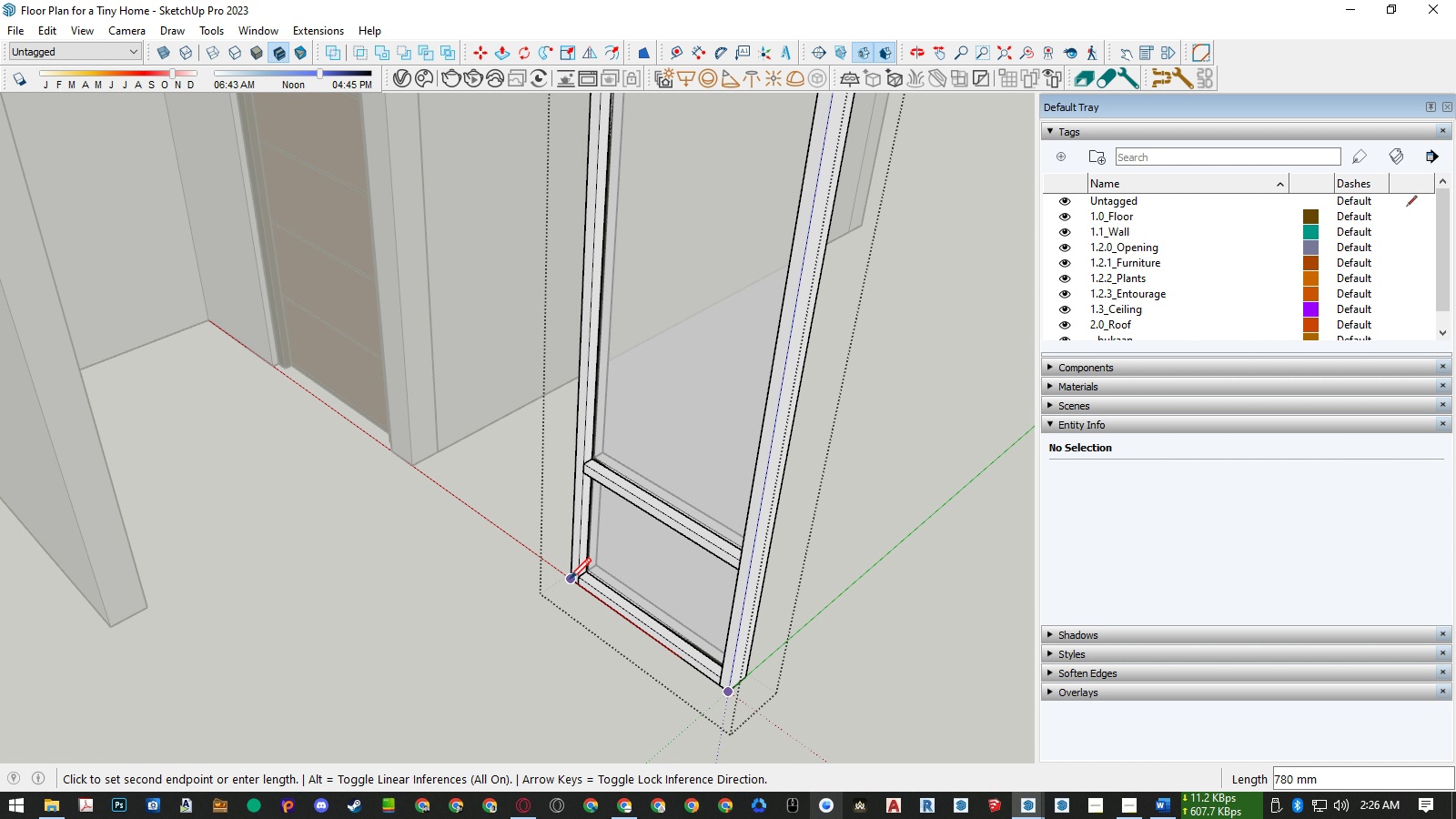 
scroll: coordinate [571, 579], scroll_direction: up, amount: 3.0
 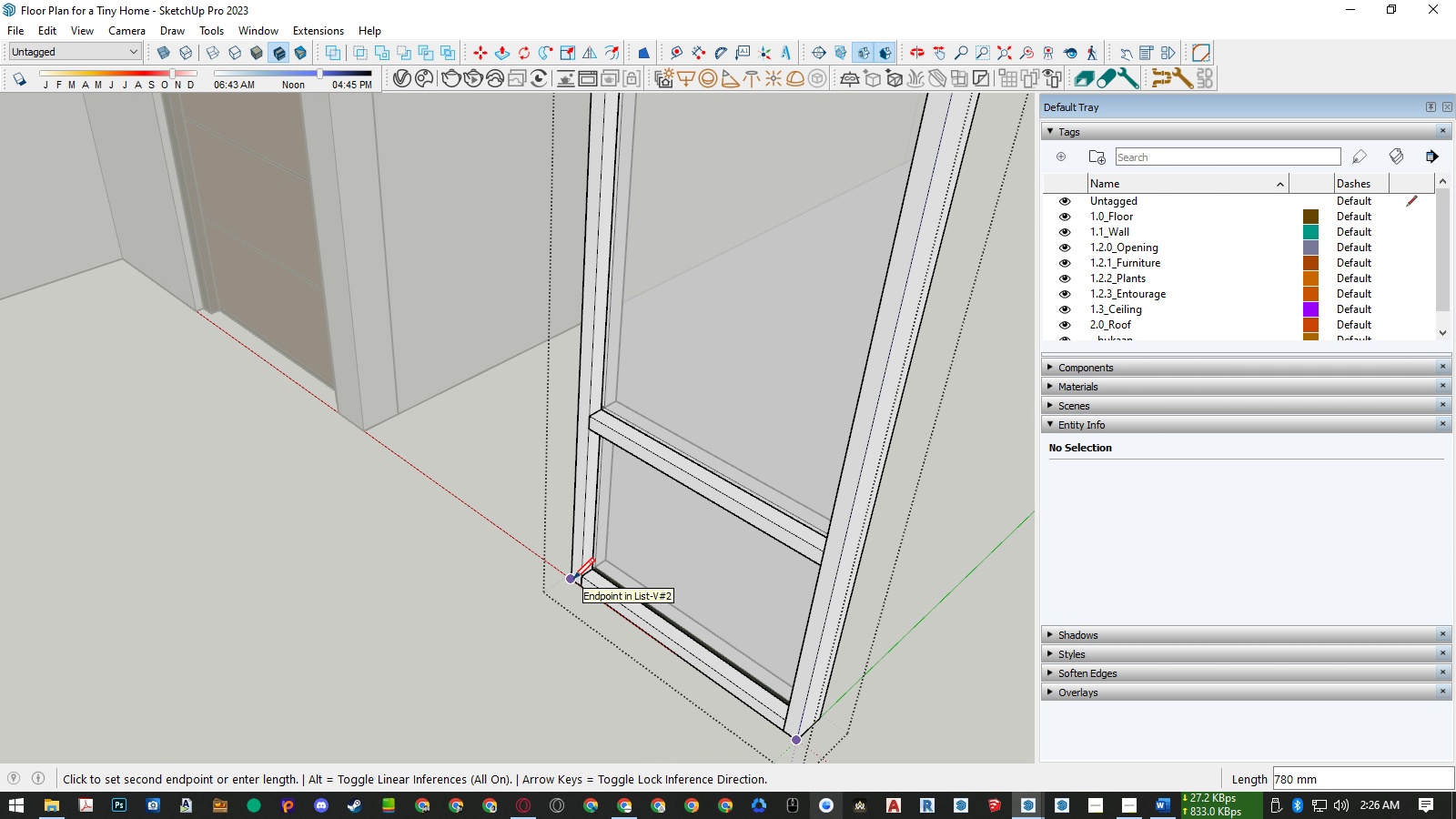 
key(Space)
 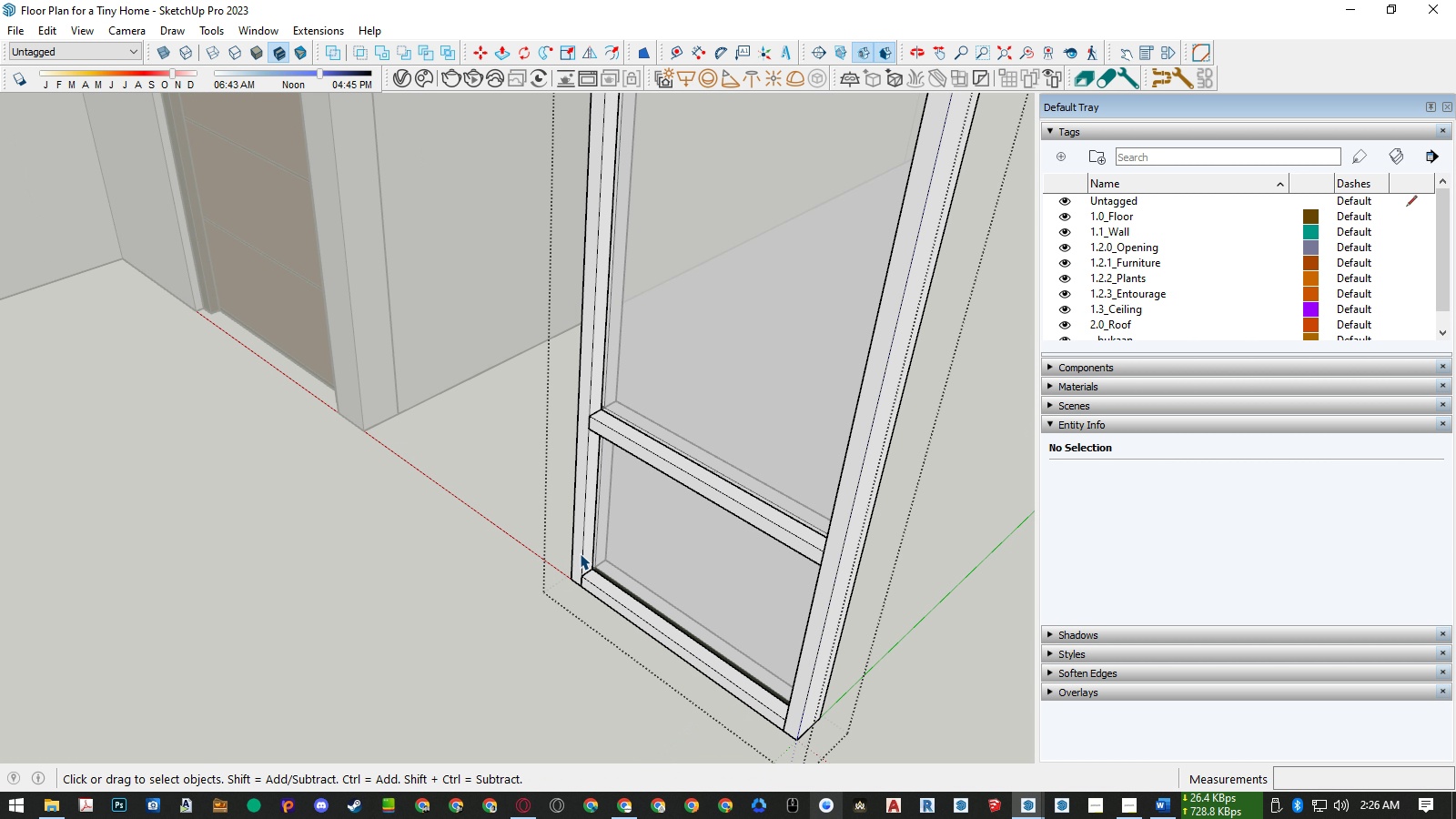 
left_click([580, 553])
 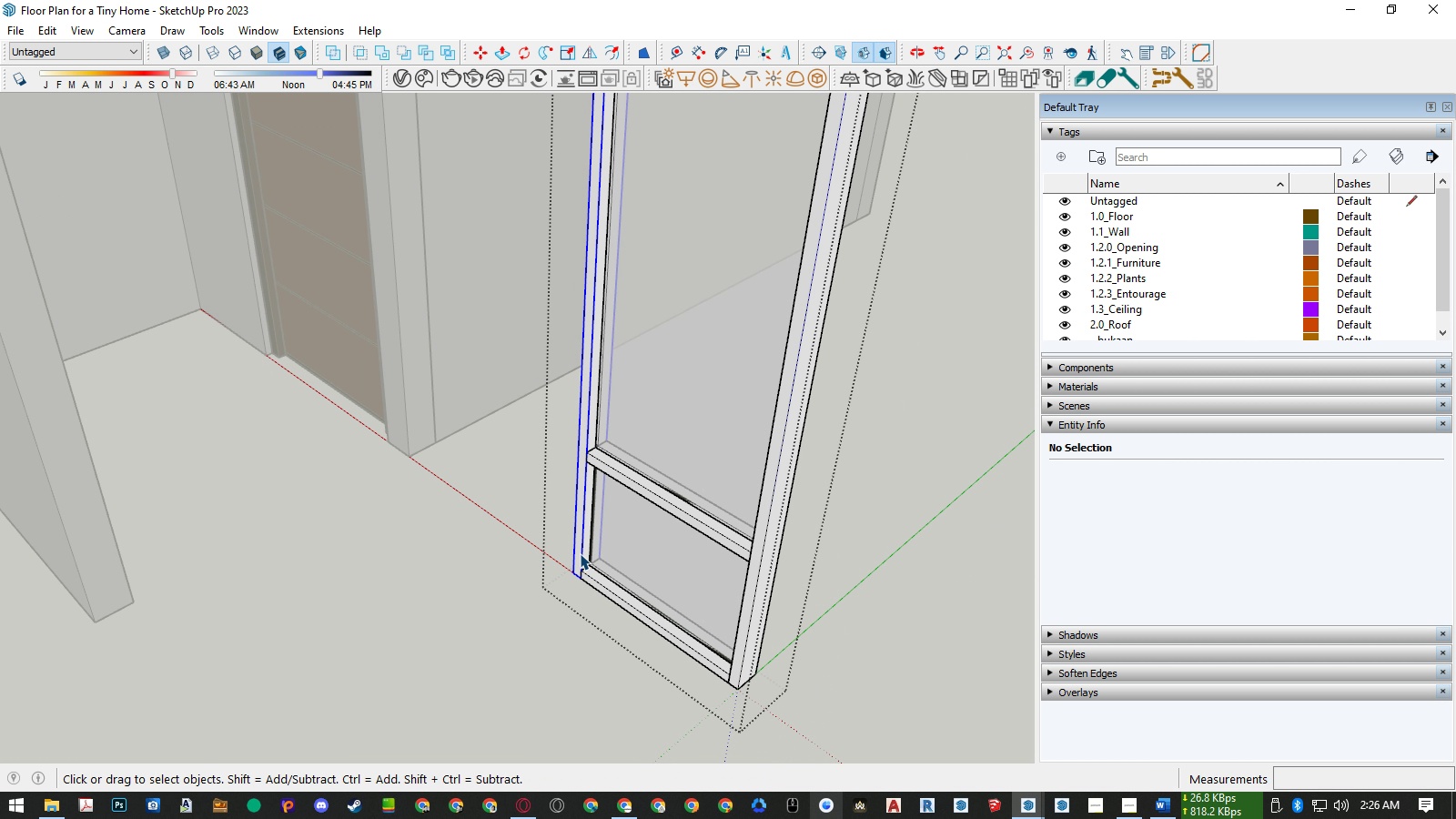 
scroll: coordinate [580, 553], scroll_direction: down, amount: 6.0
 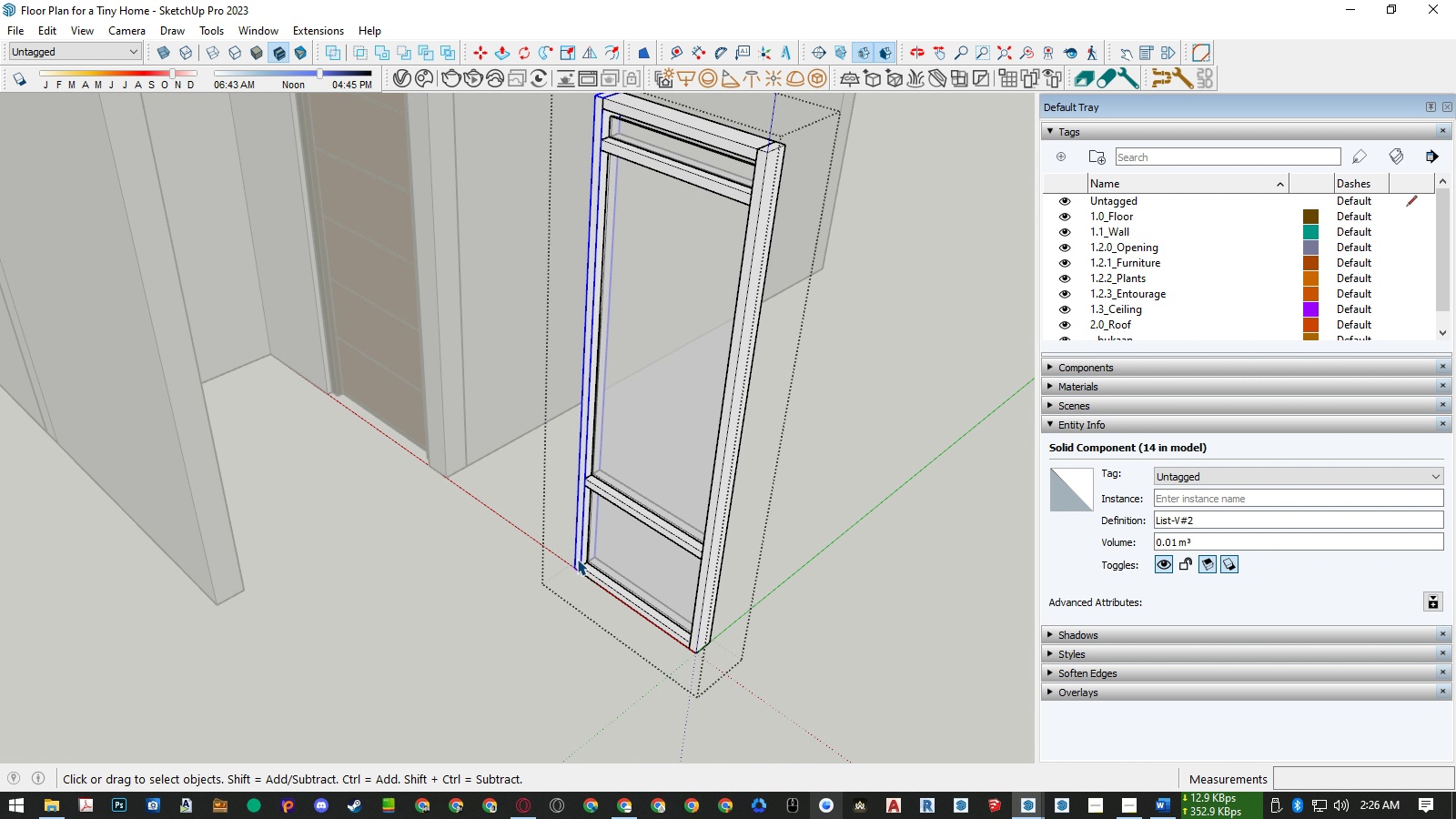 
key(M)
 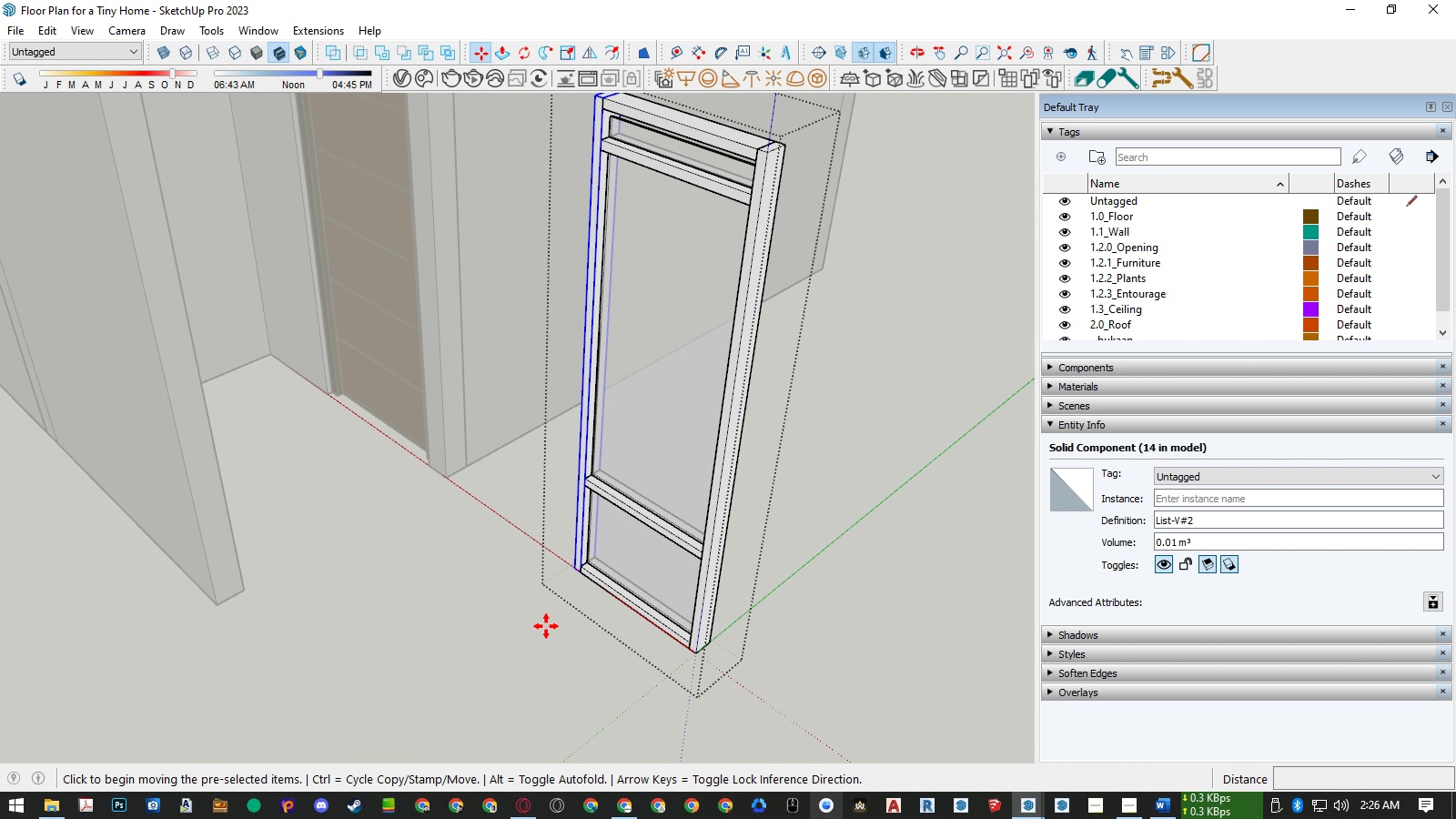 
left_click([546, 626])
 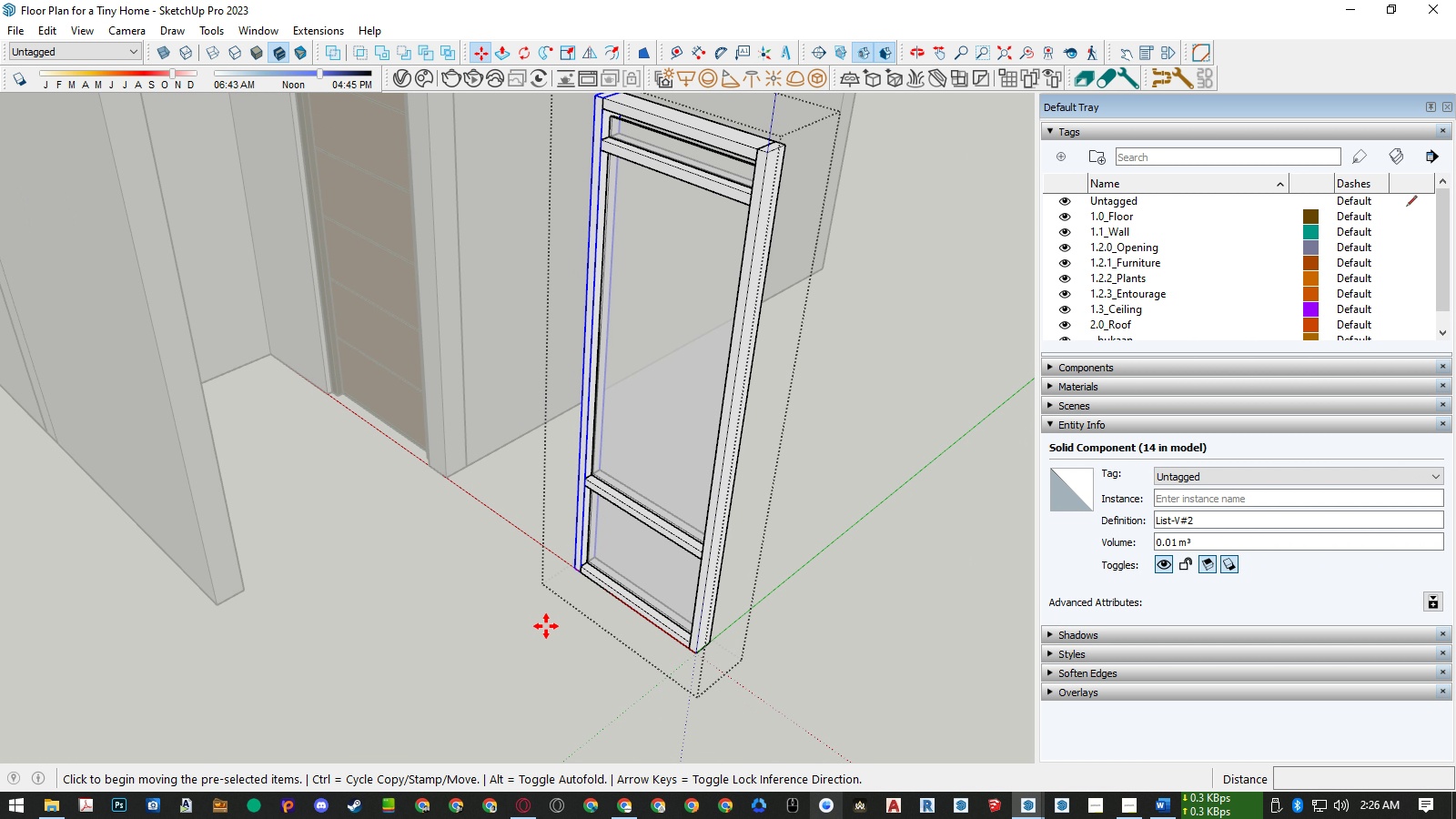 
key(ArrowRight)
 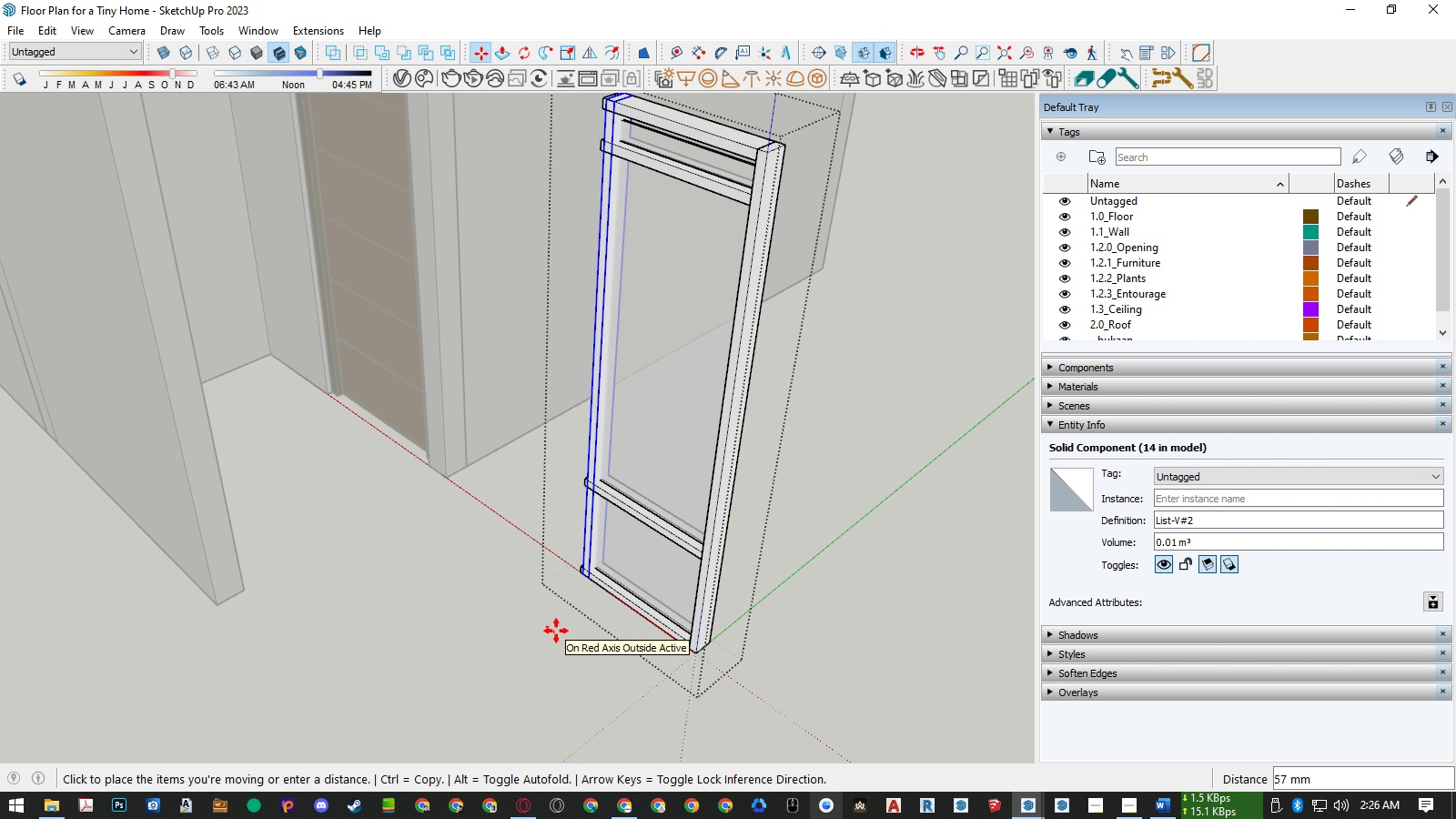 
key(Numpad1)
 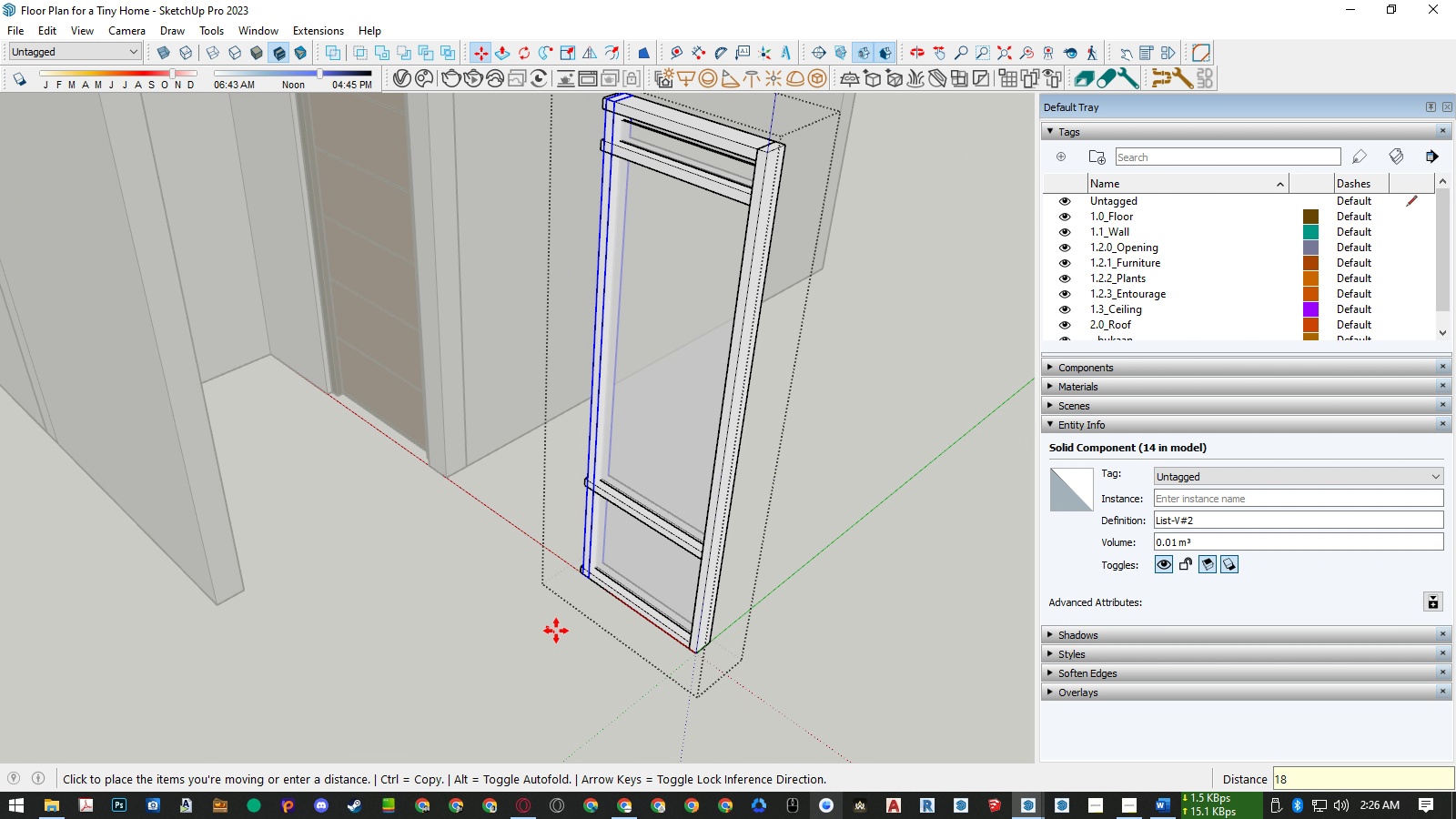 
key(Numpad8)
 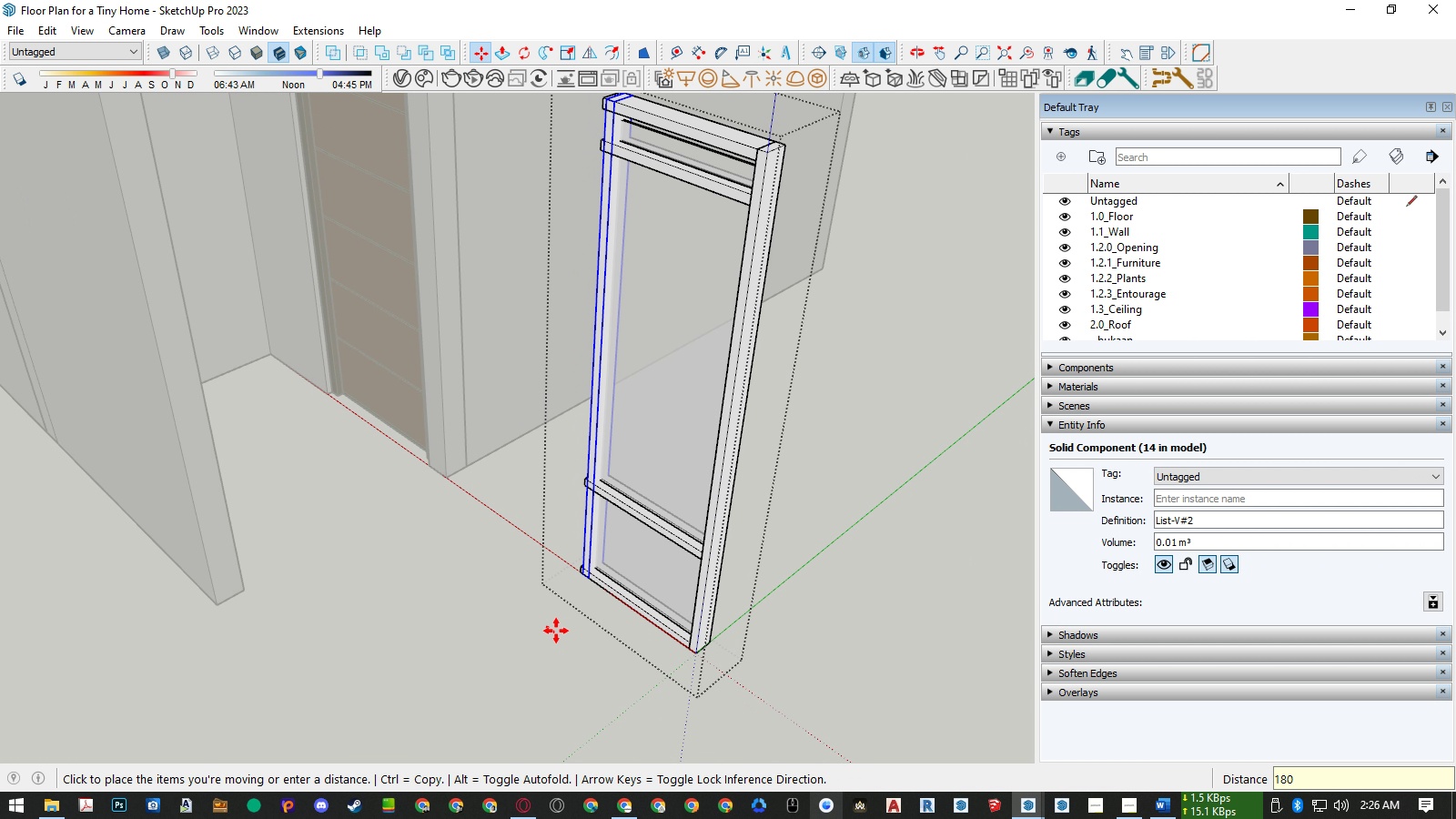 
key(Numpad0)
 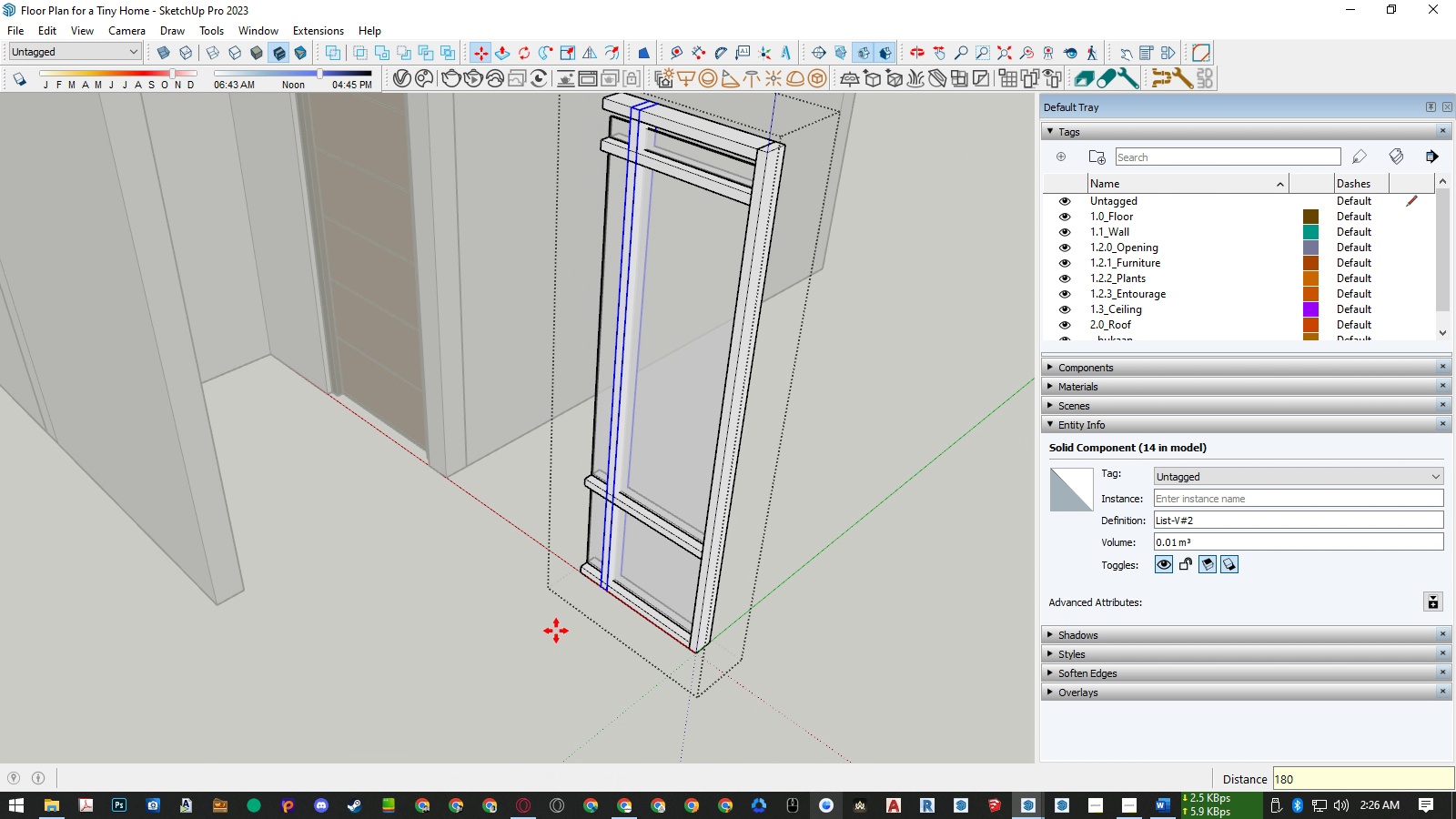 
key(NumpadEnter)
 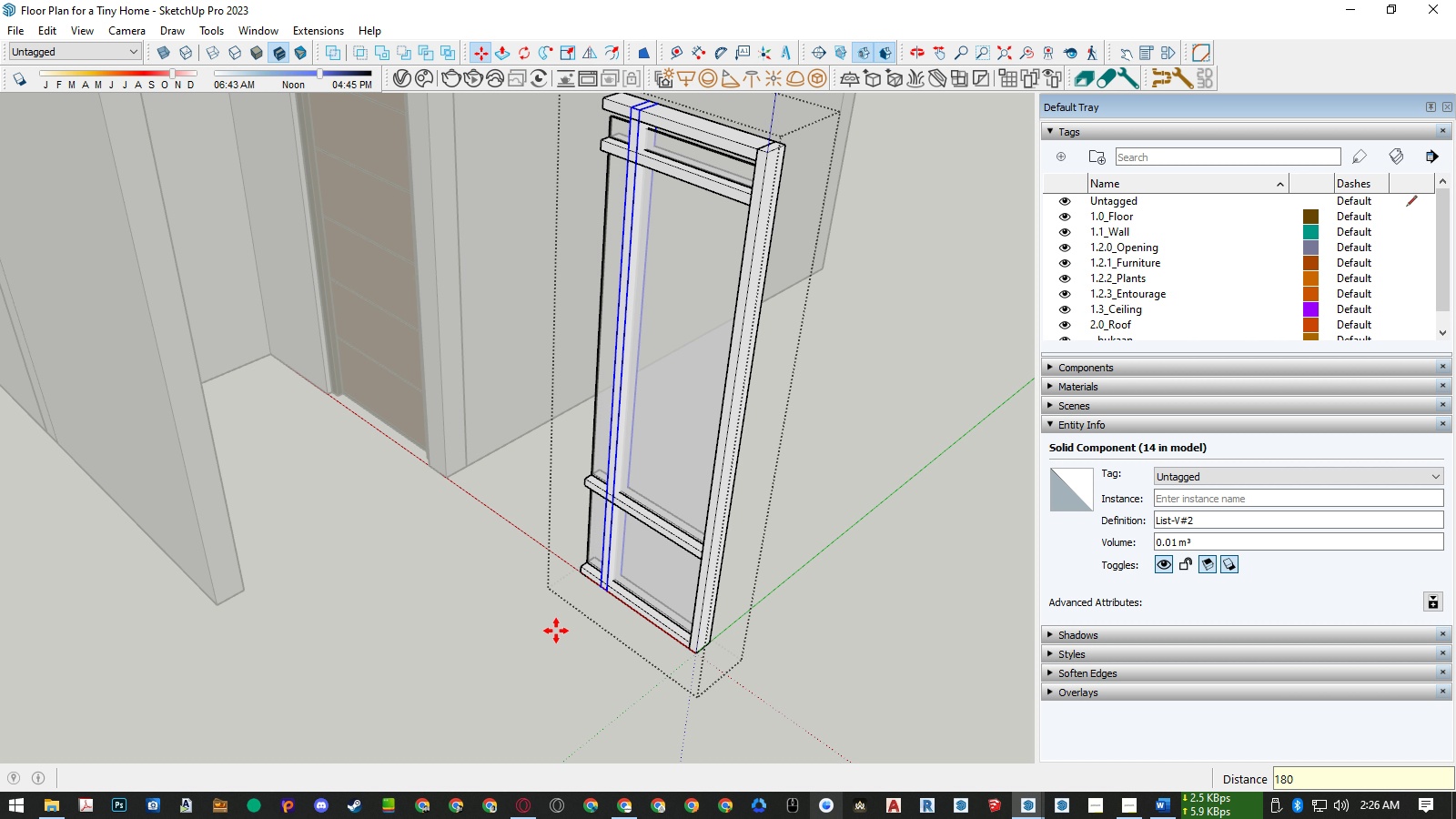 
key(Space)
 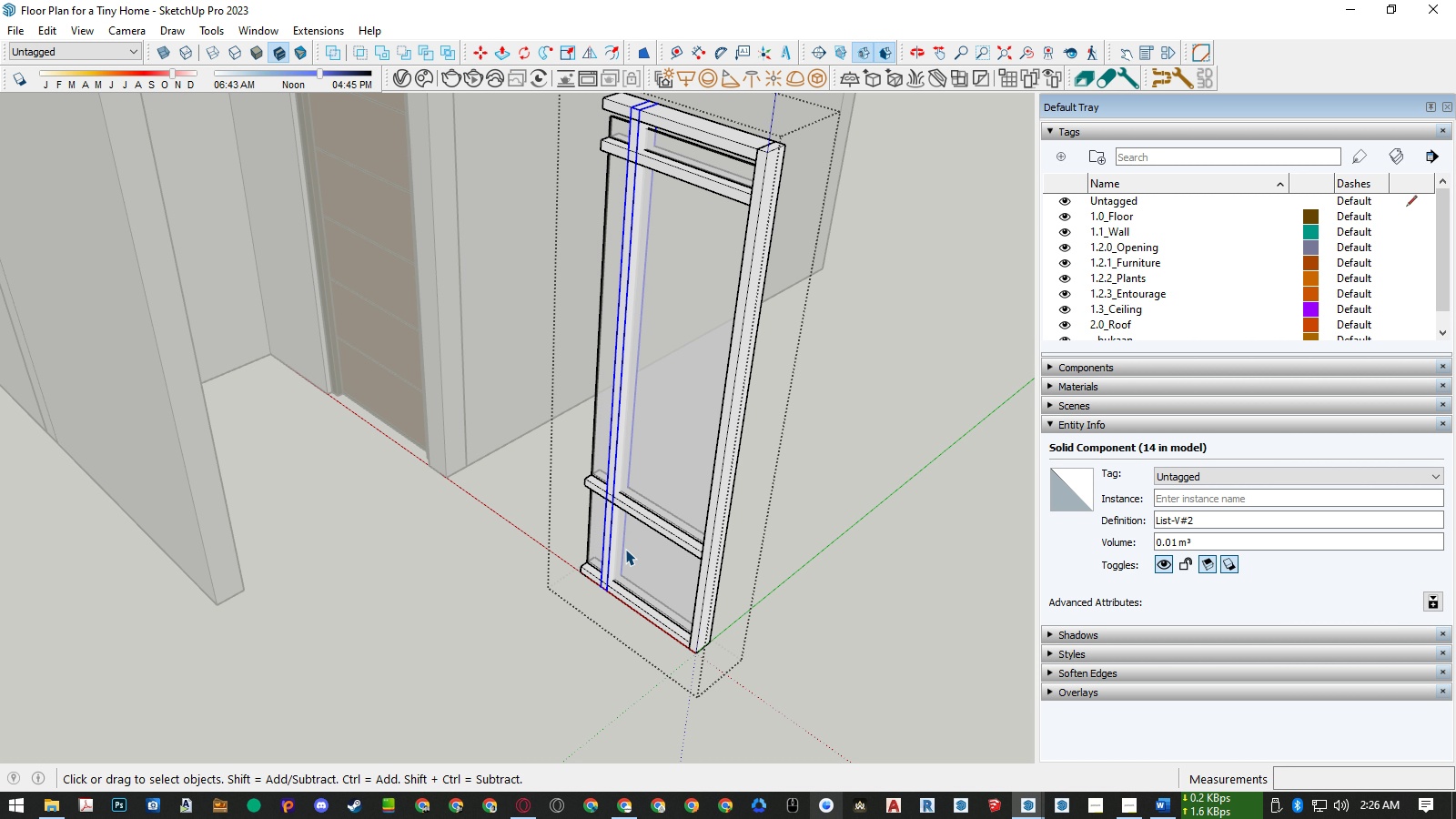 
left_click([625, 549])
 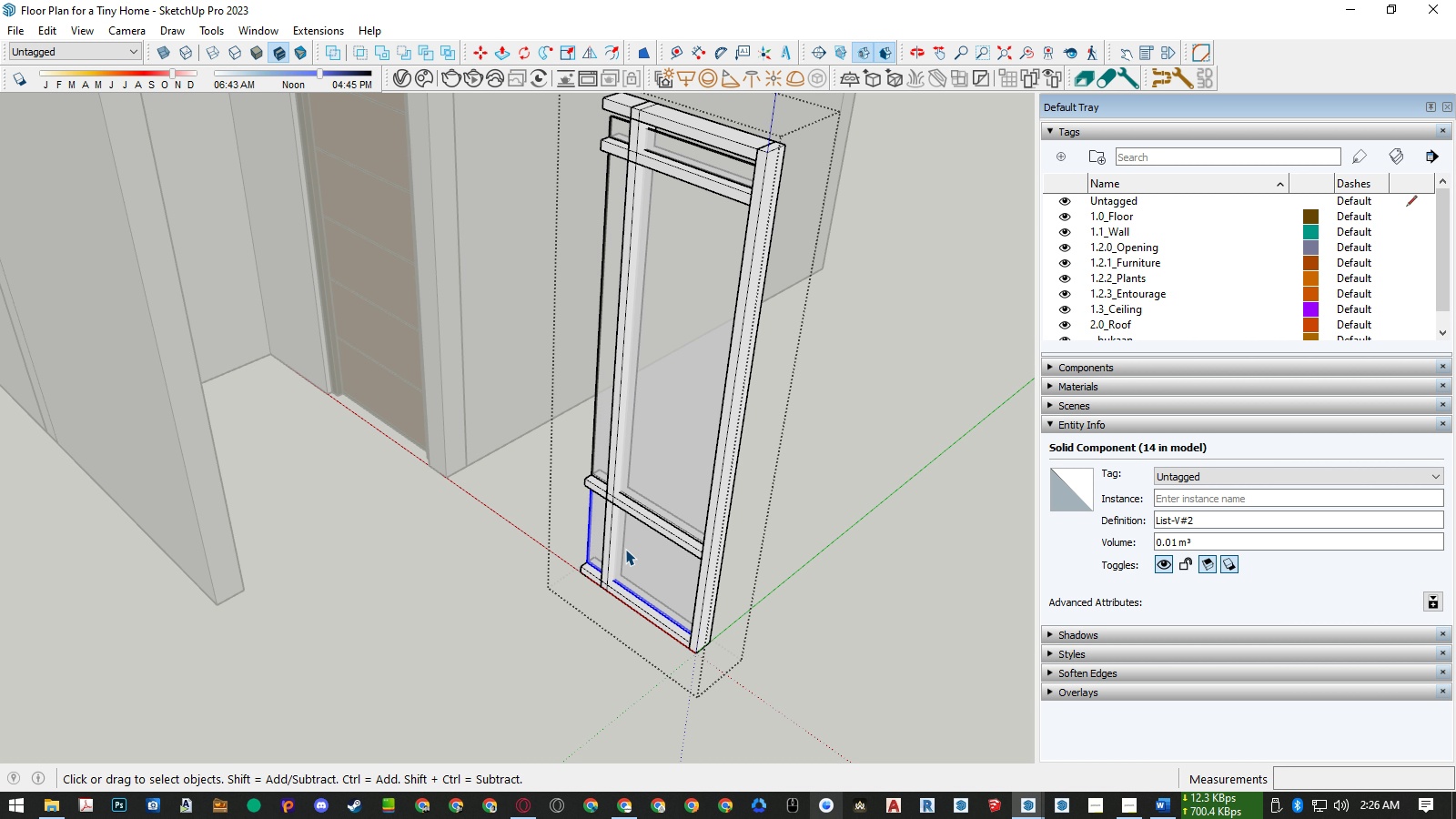 
scroll: coordinate [625, 549], scroll_direction: up, amount: 4.0
 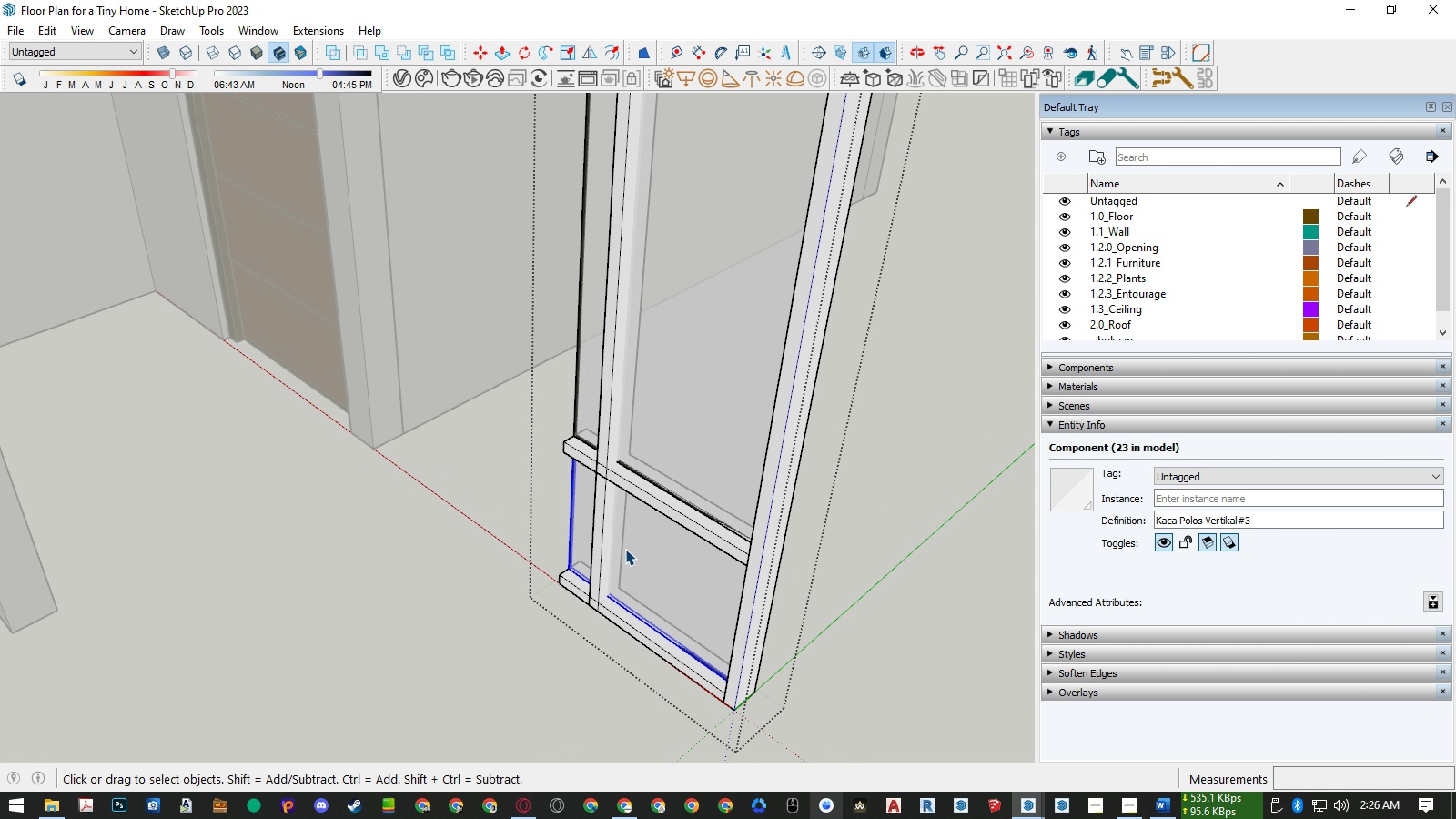 
key(S)
 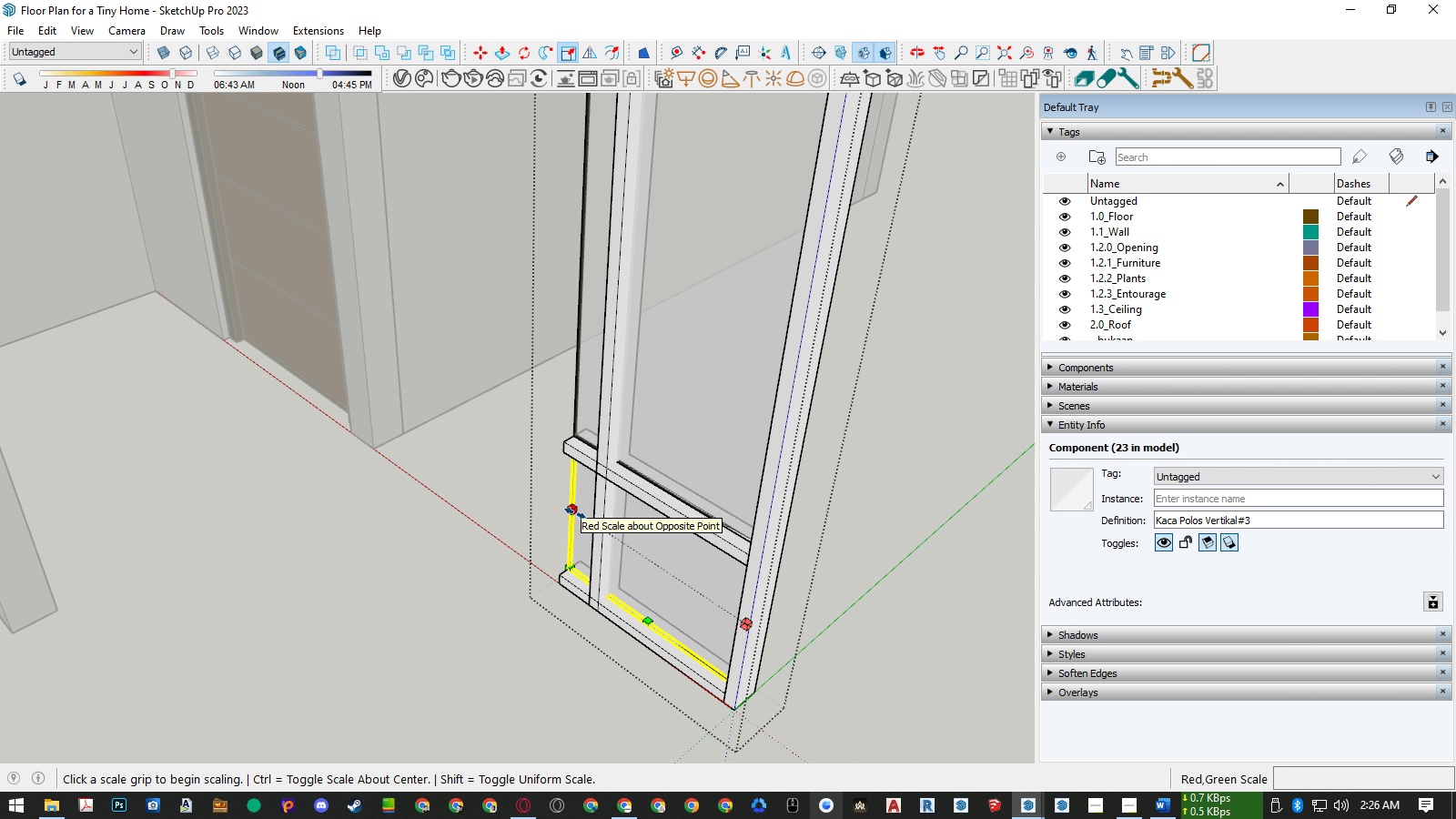 
left_click([575, 513])
 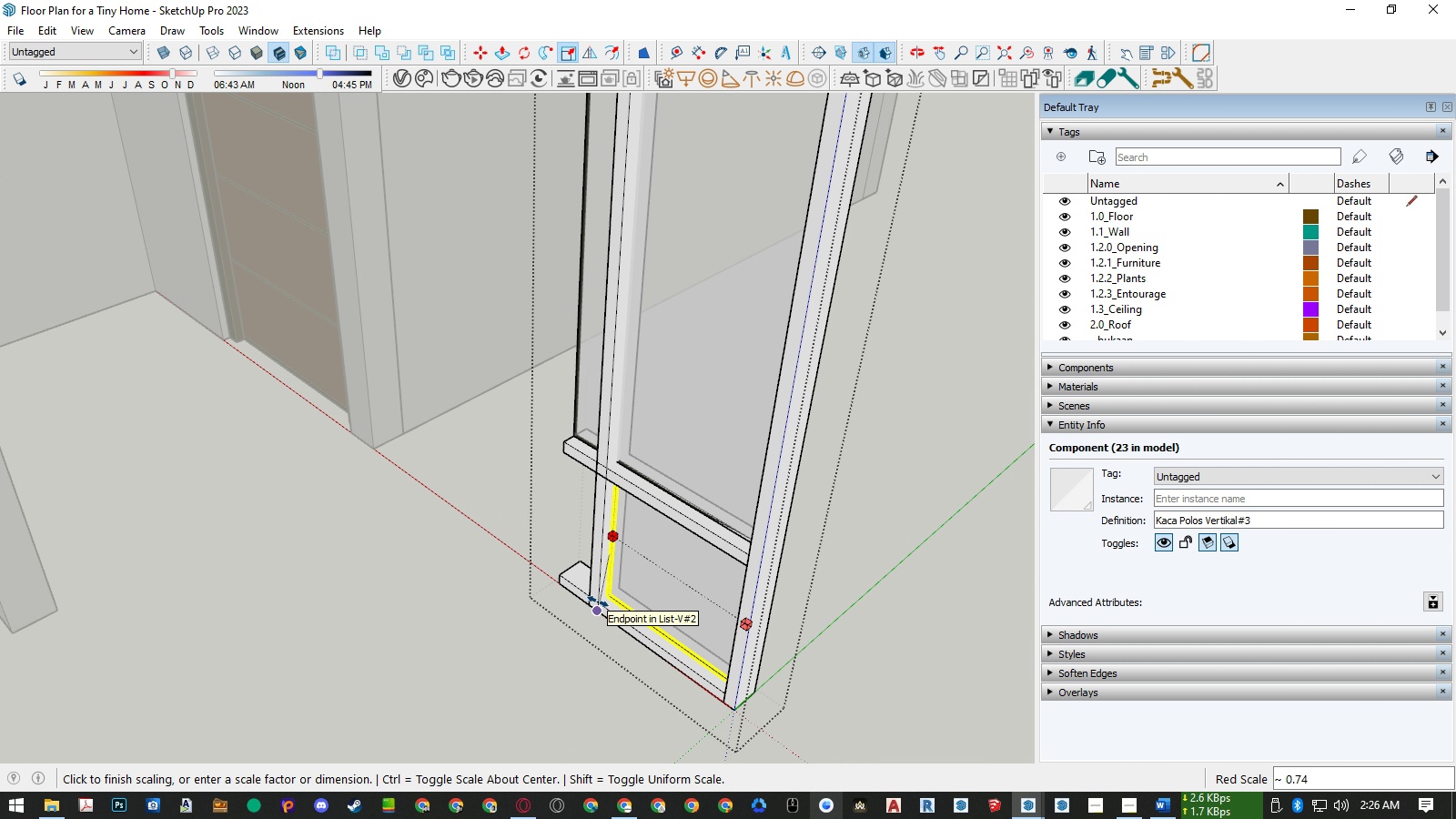 
key(Space)
 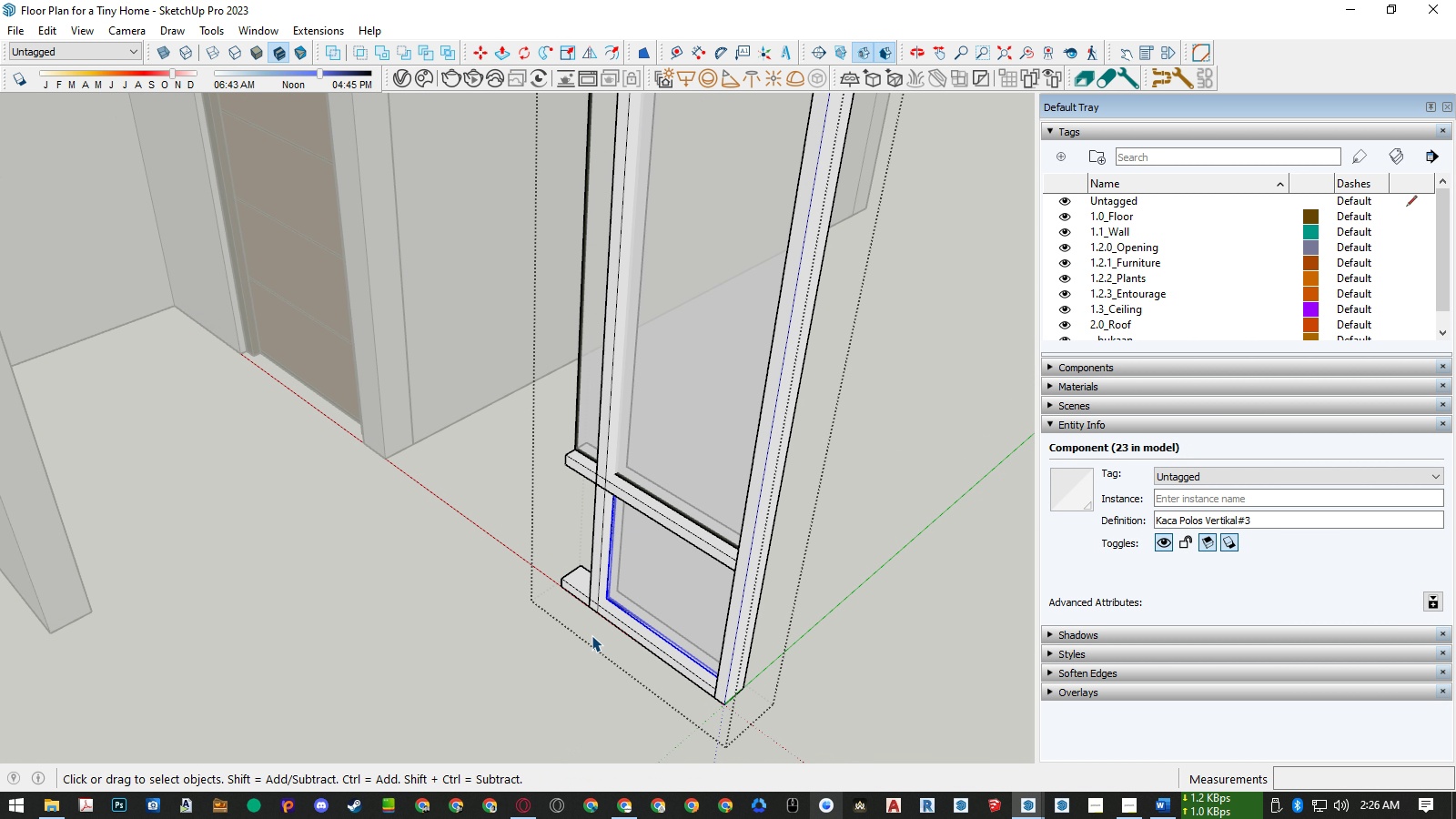 
scroll: coordinate [592, 635], scroll_direction: down, amount: 4.0
 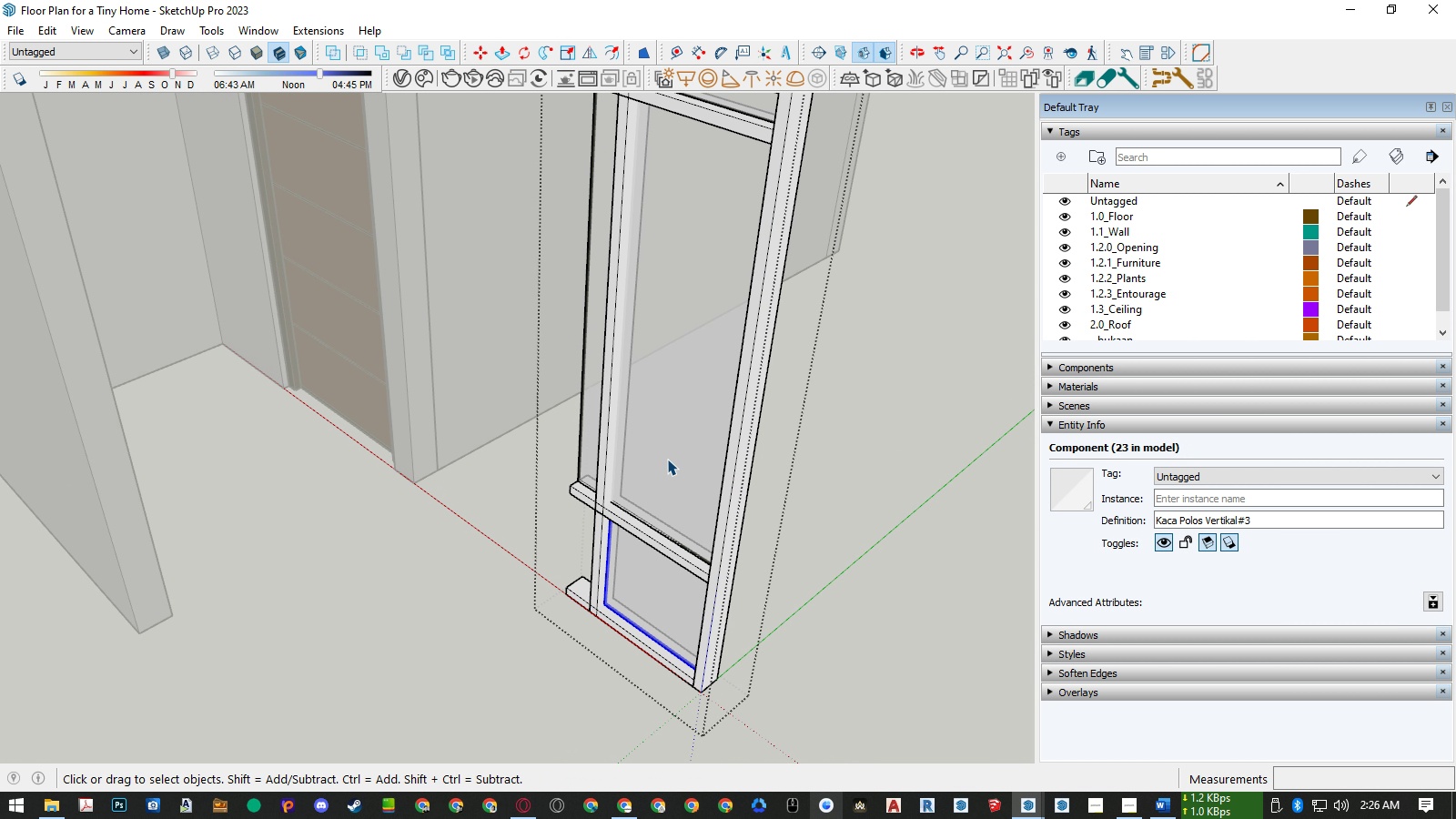 
left_click([667, 459])
 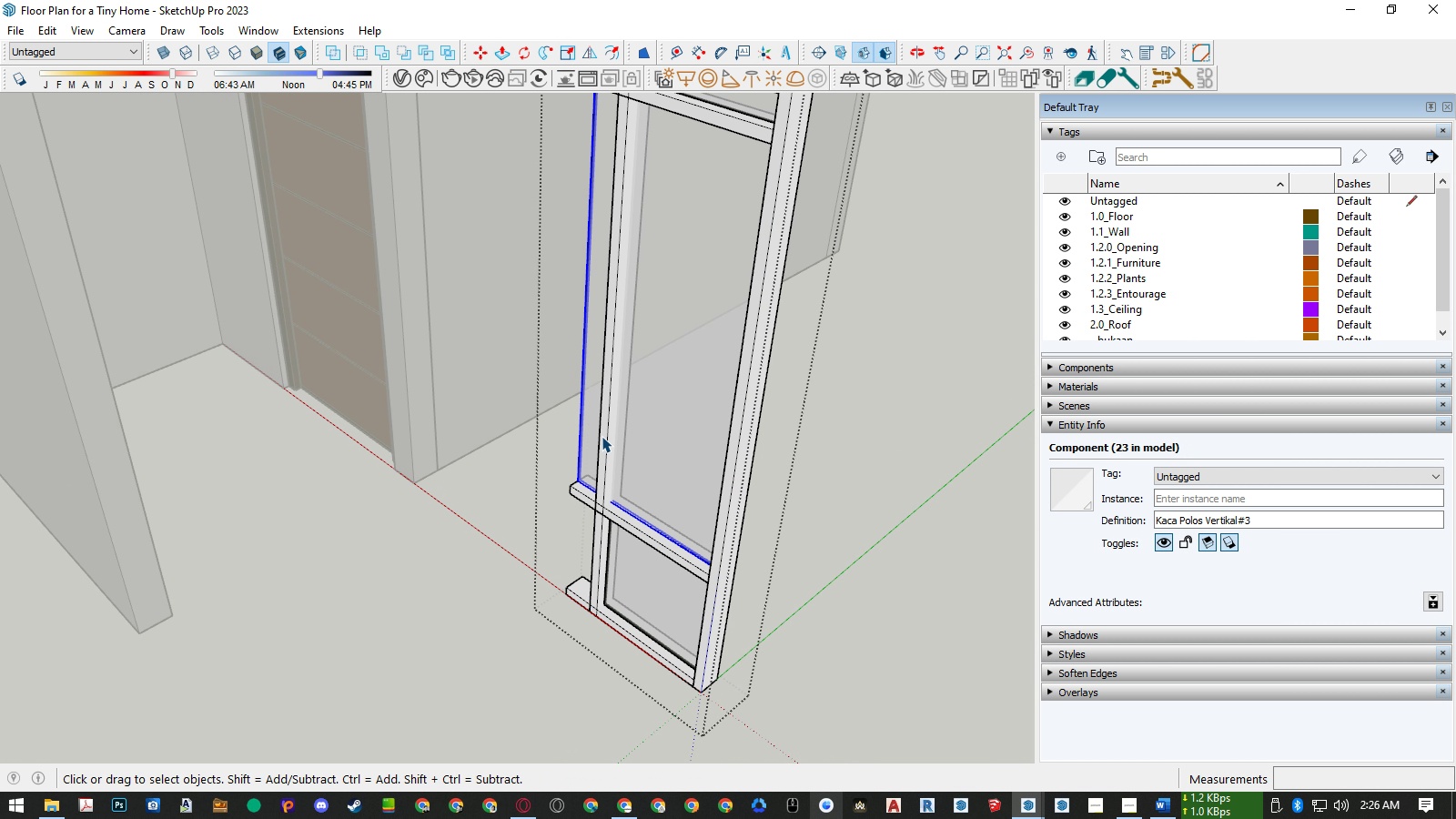 
key(S)
 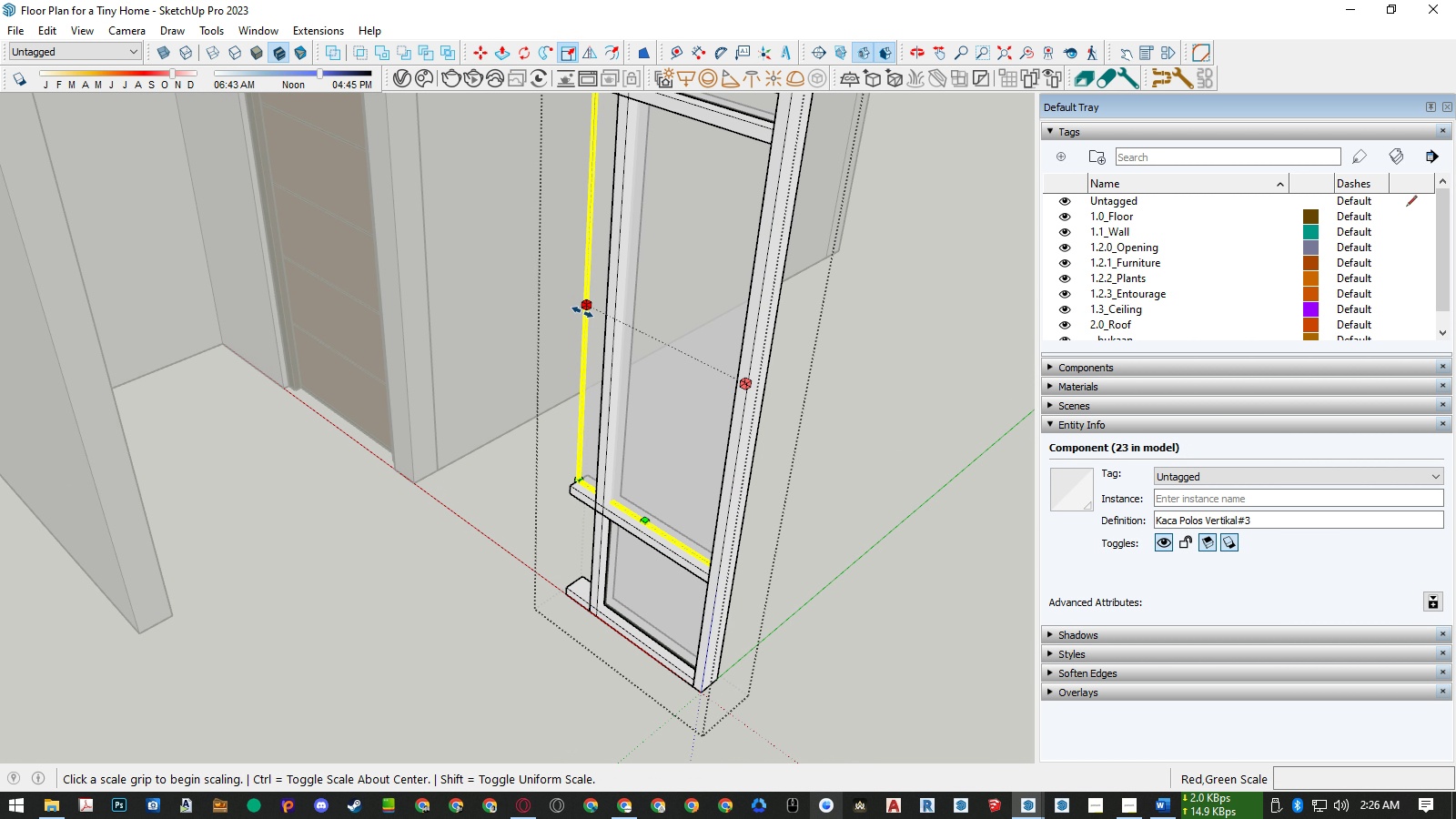 
left_click([583, 312])
 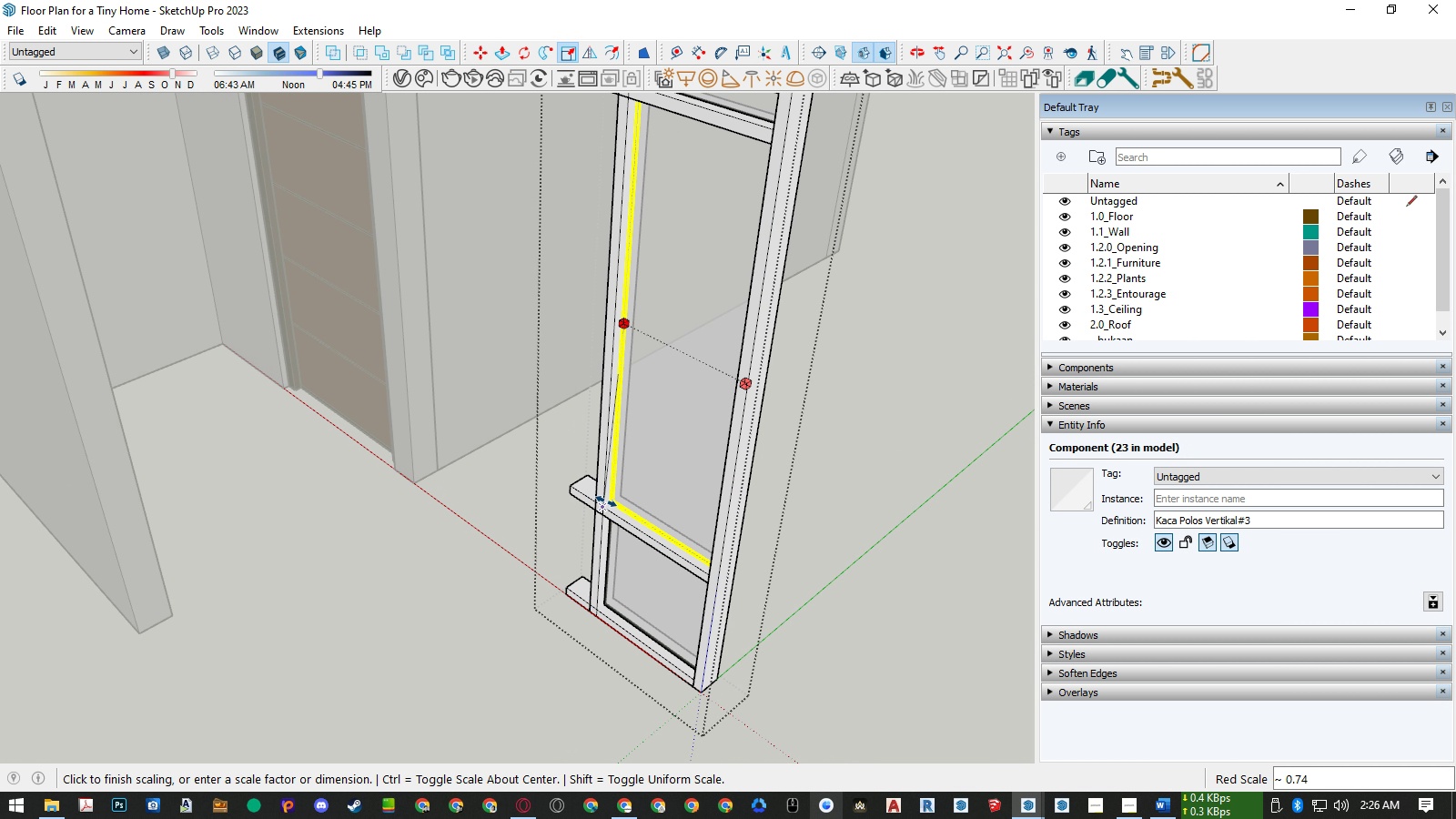 
left_click([606, 501])
 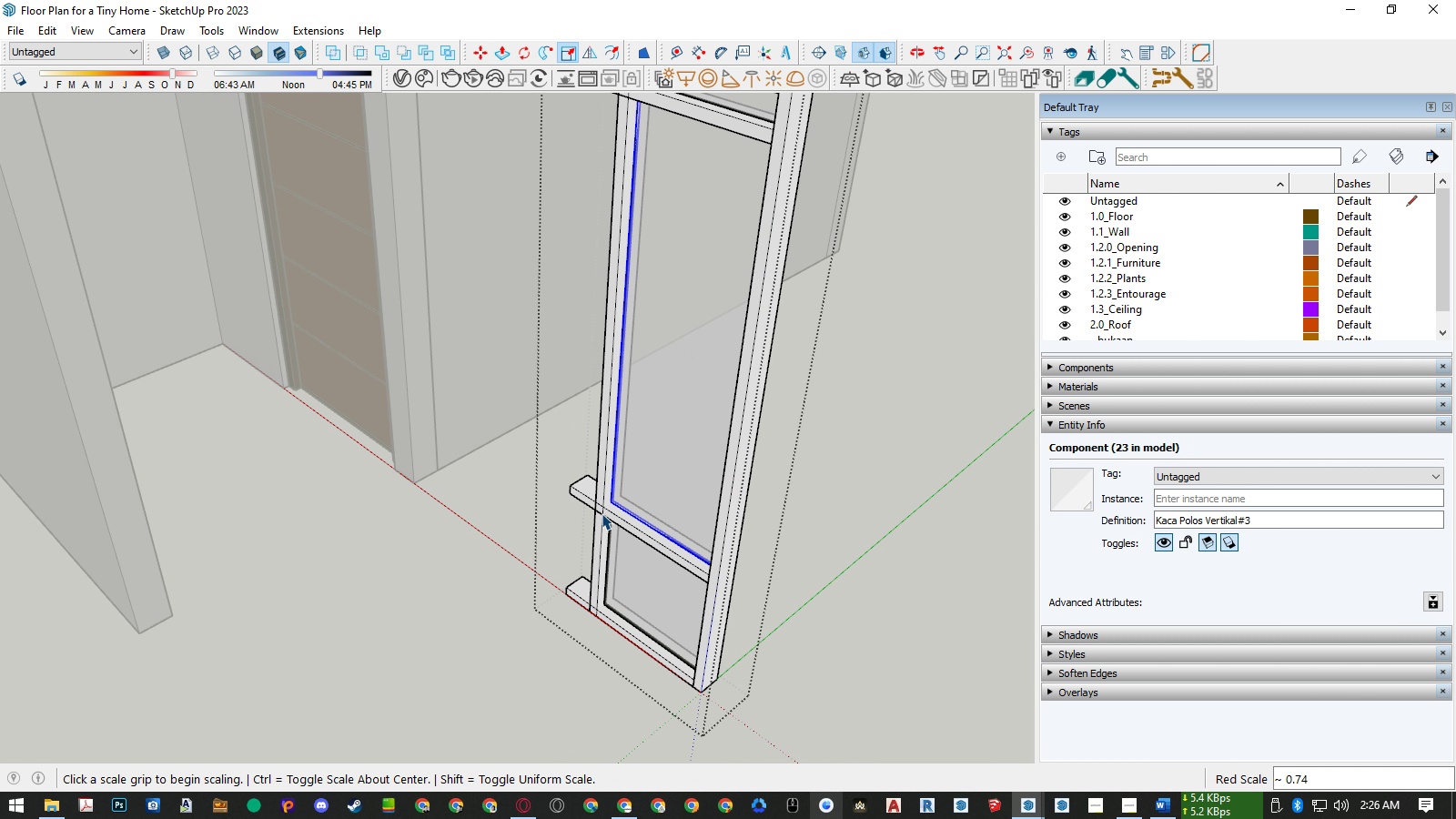 
key(Space)
 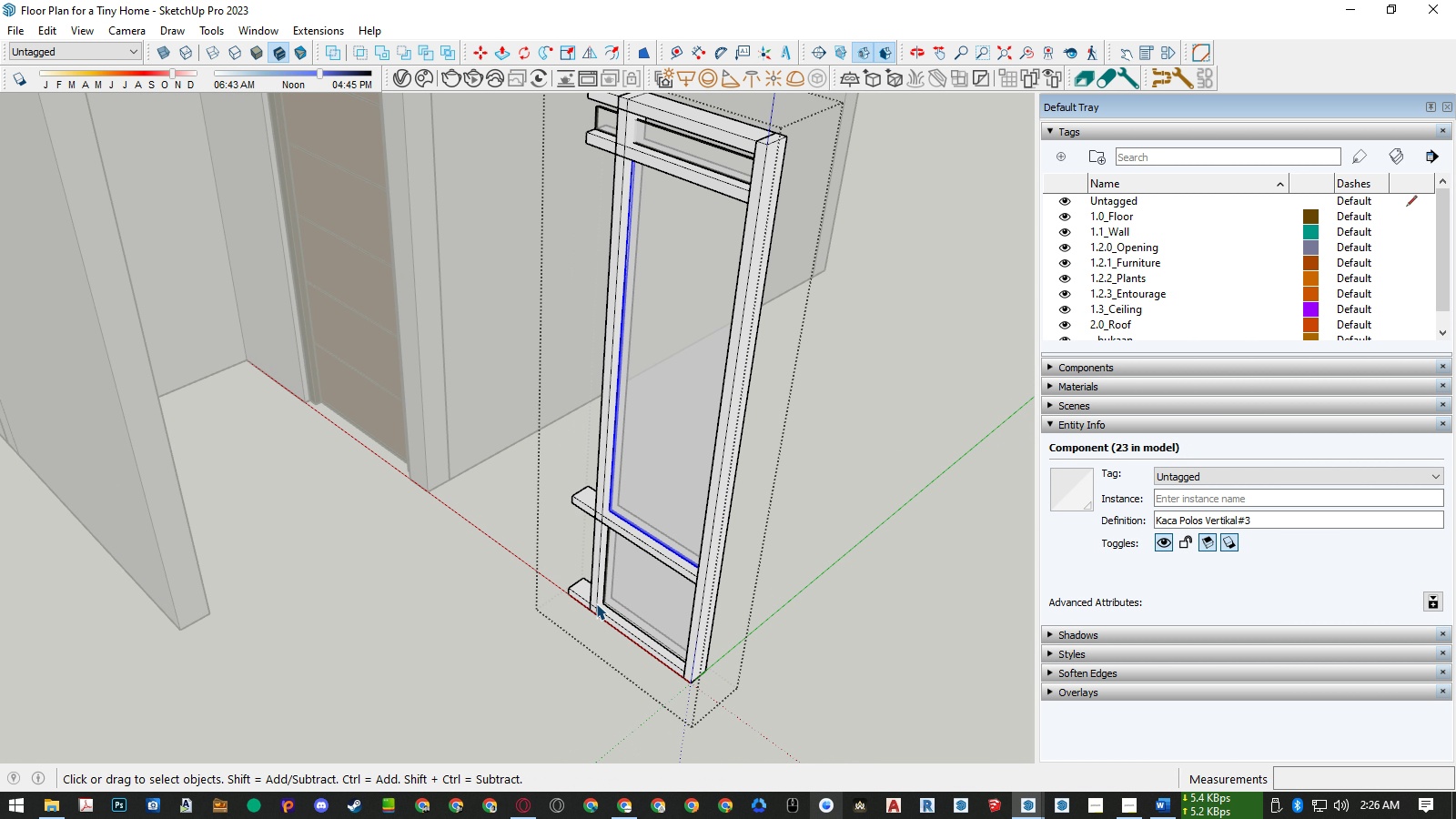 
scroll: coordinate [623, 338], scroll_direction: up, amount: 3.0
 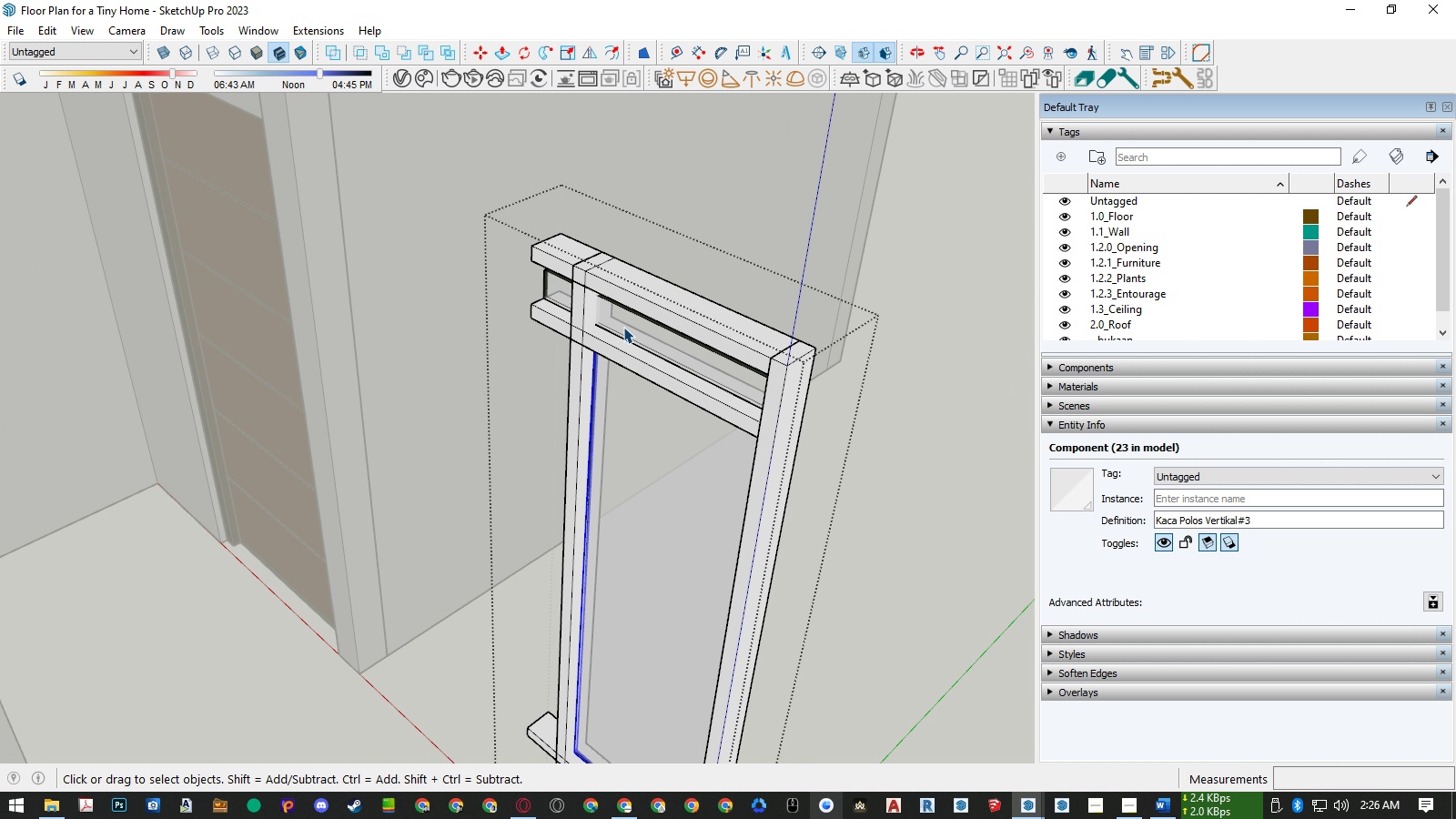 
left_click([623, 327])
 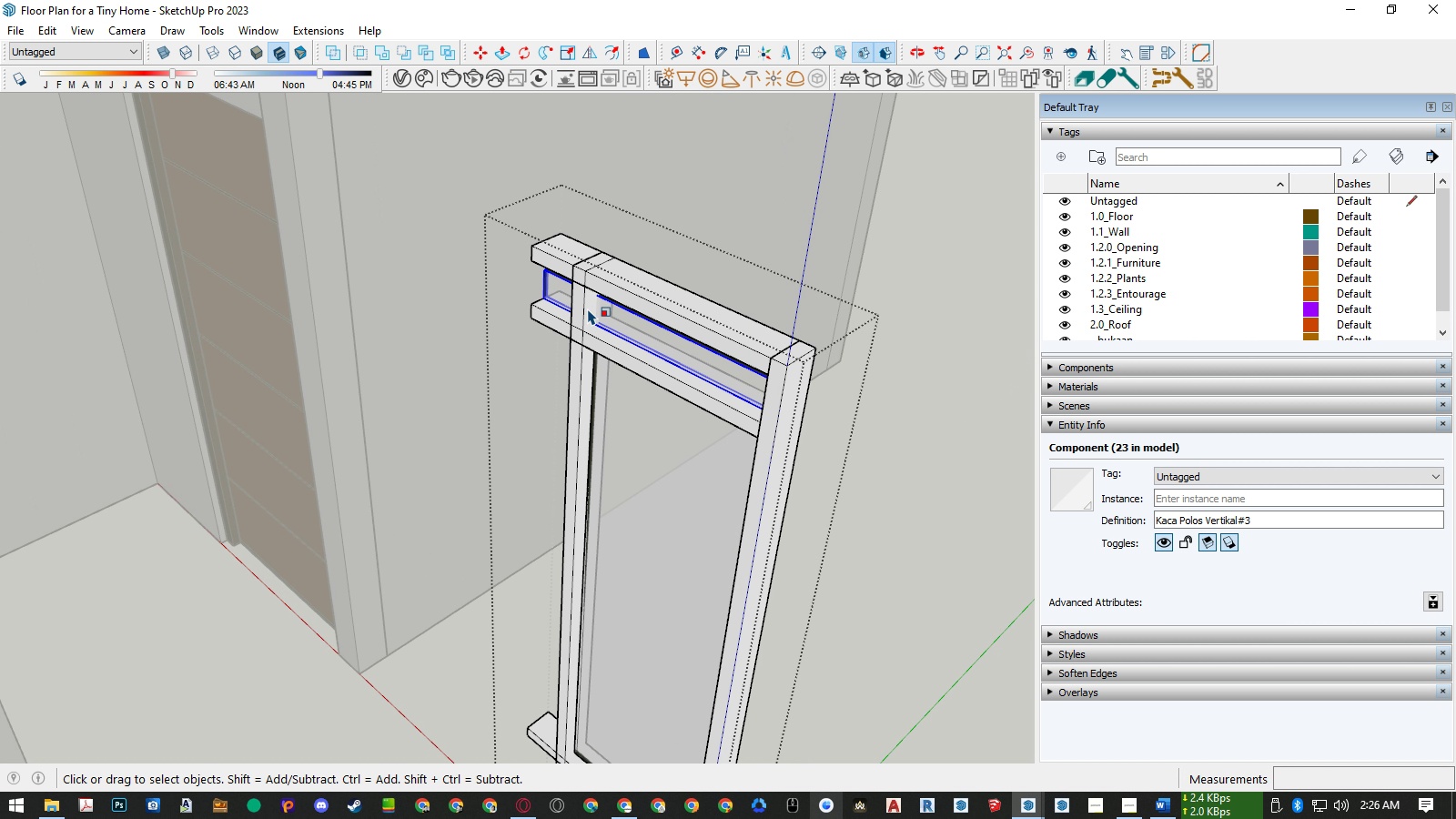 
key(S)
 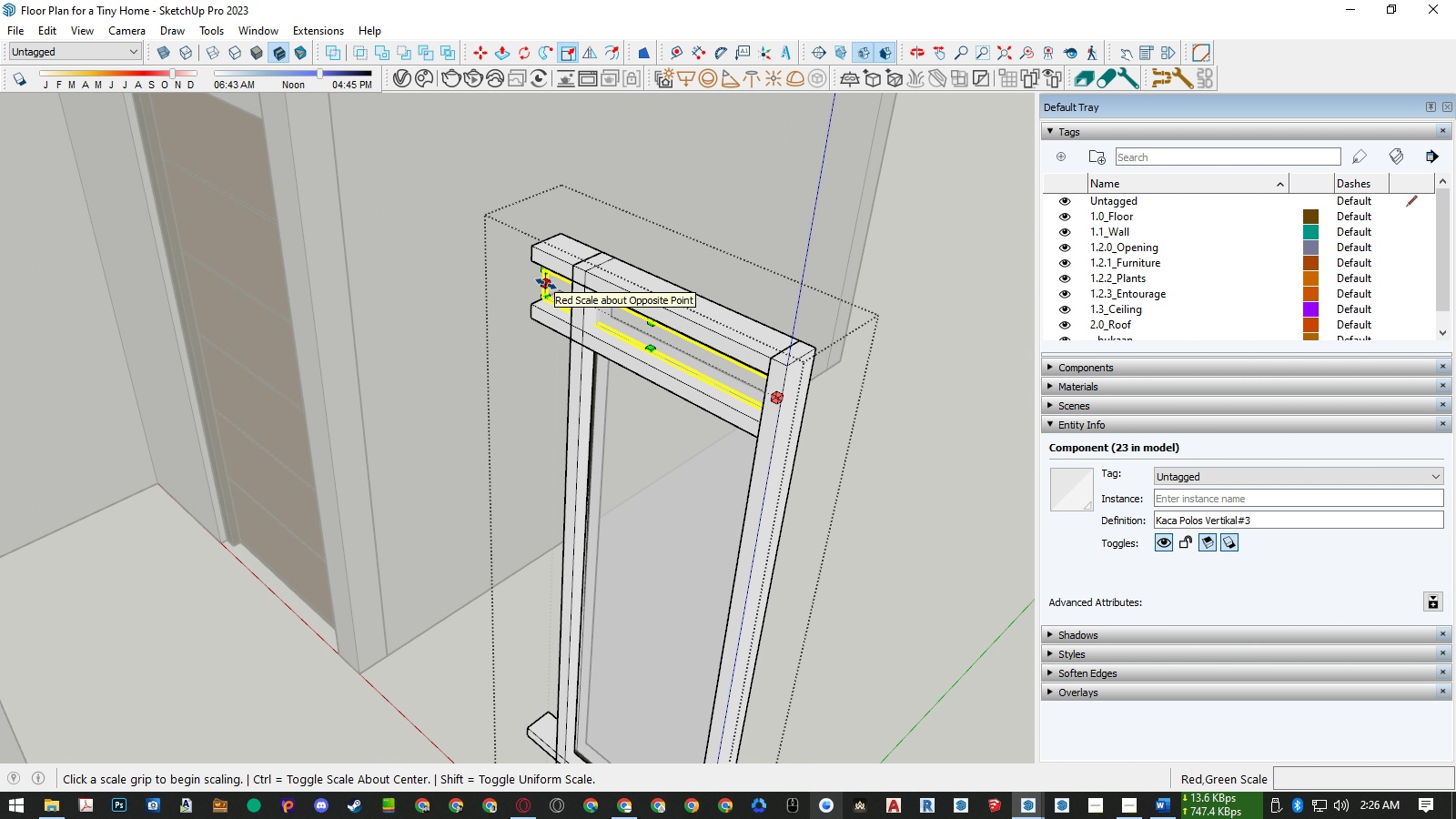 
left_click([546, 284])
 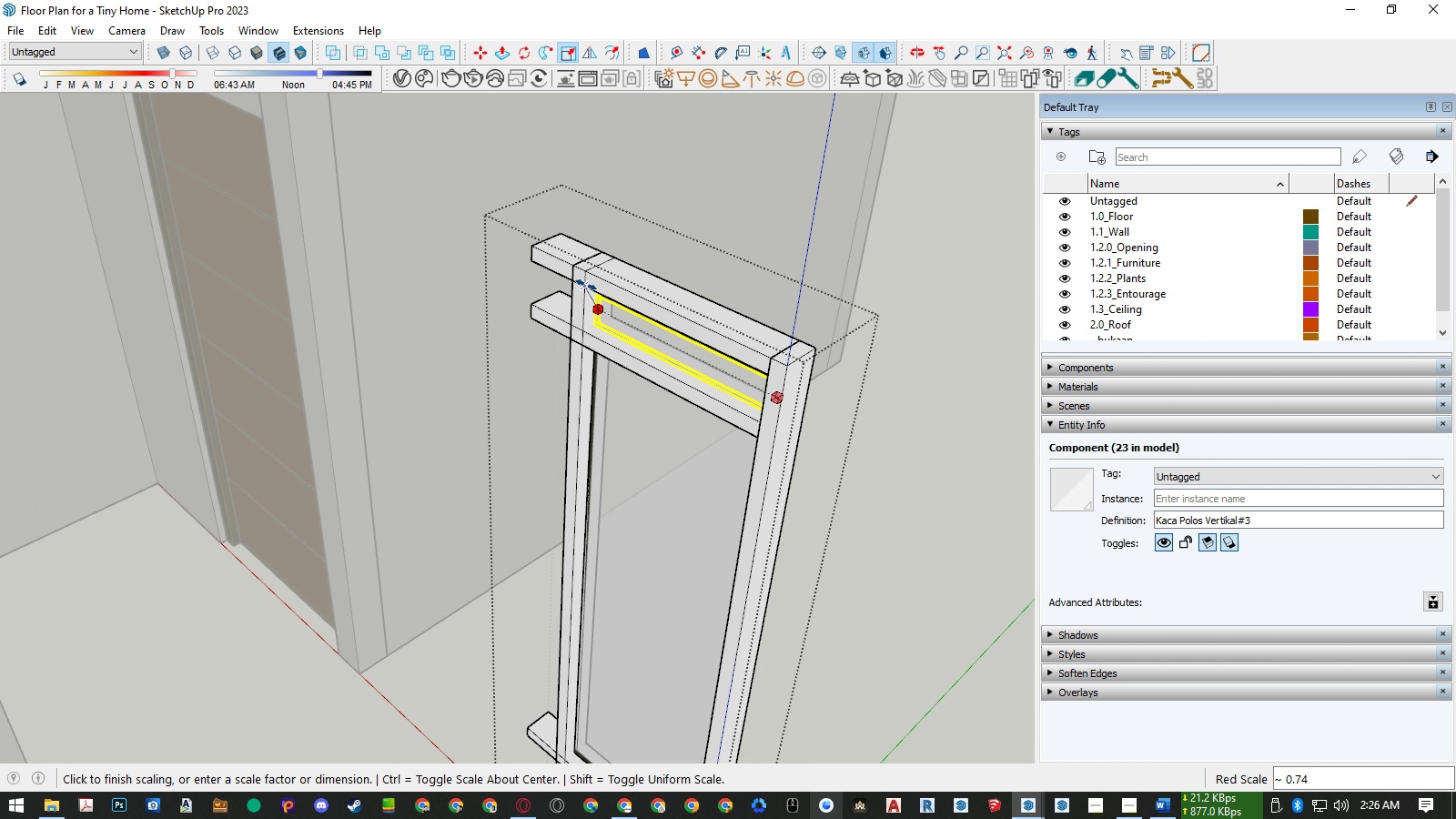 
left_click([586, 285])
 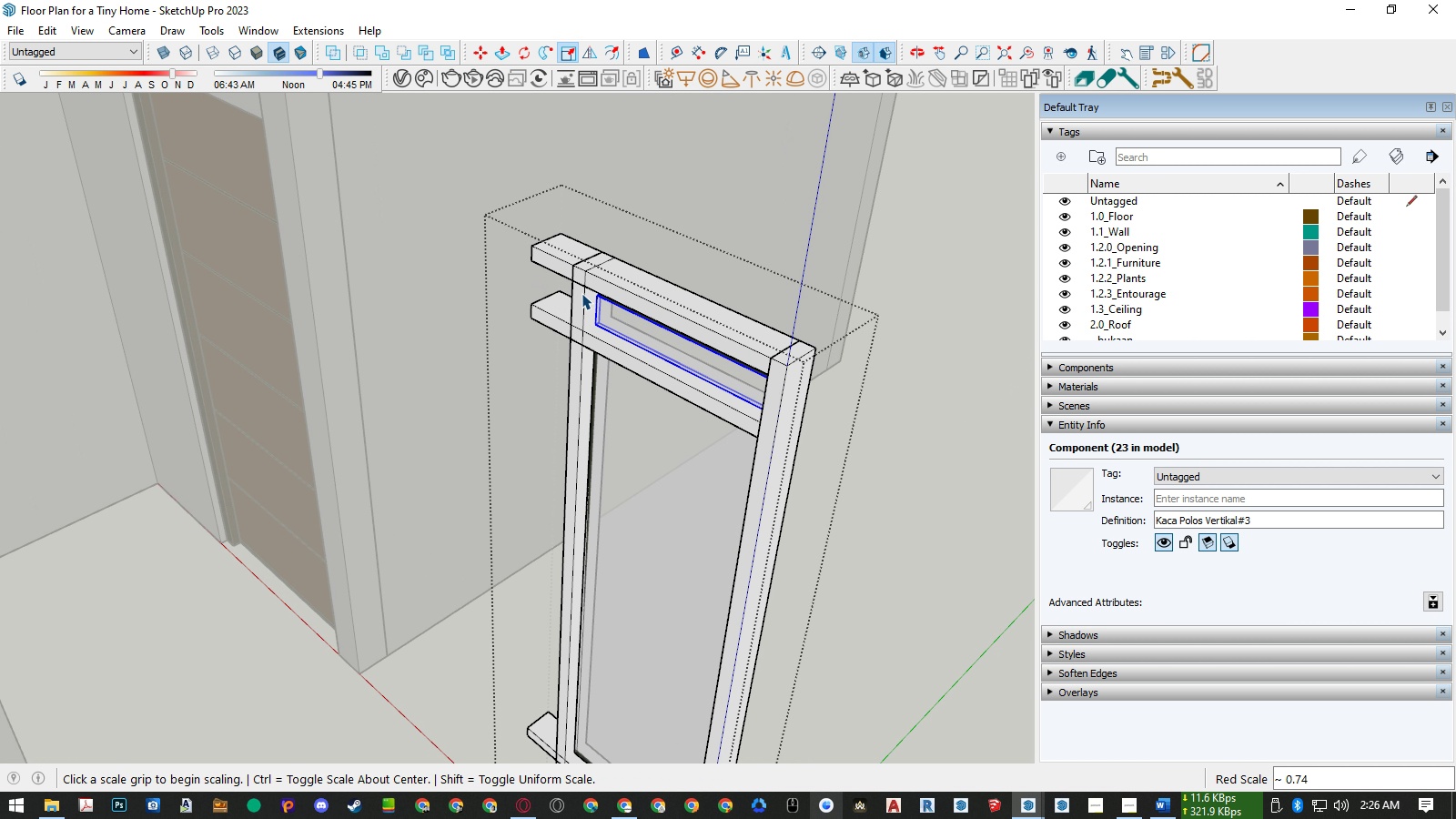 
key(Space)
 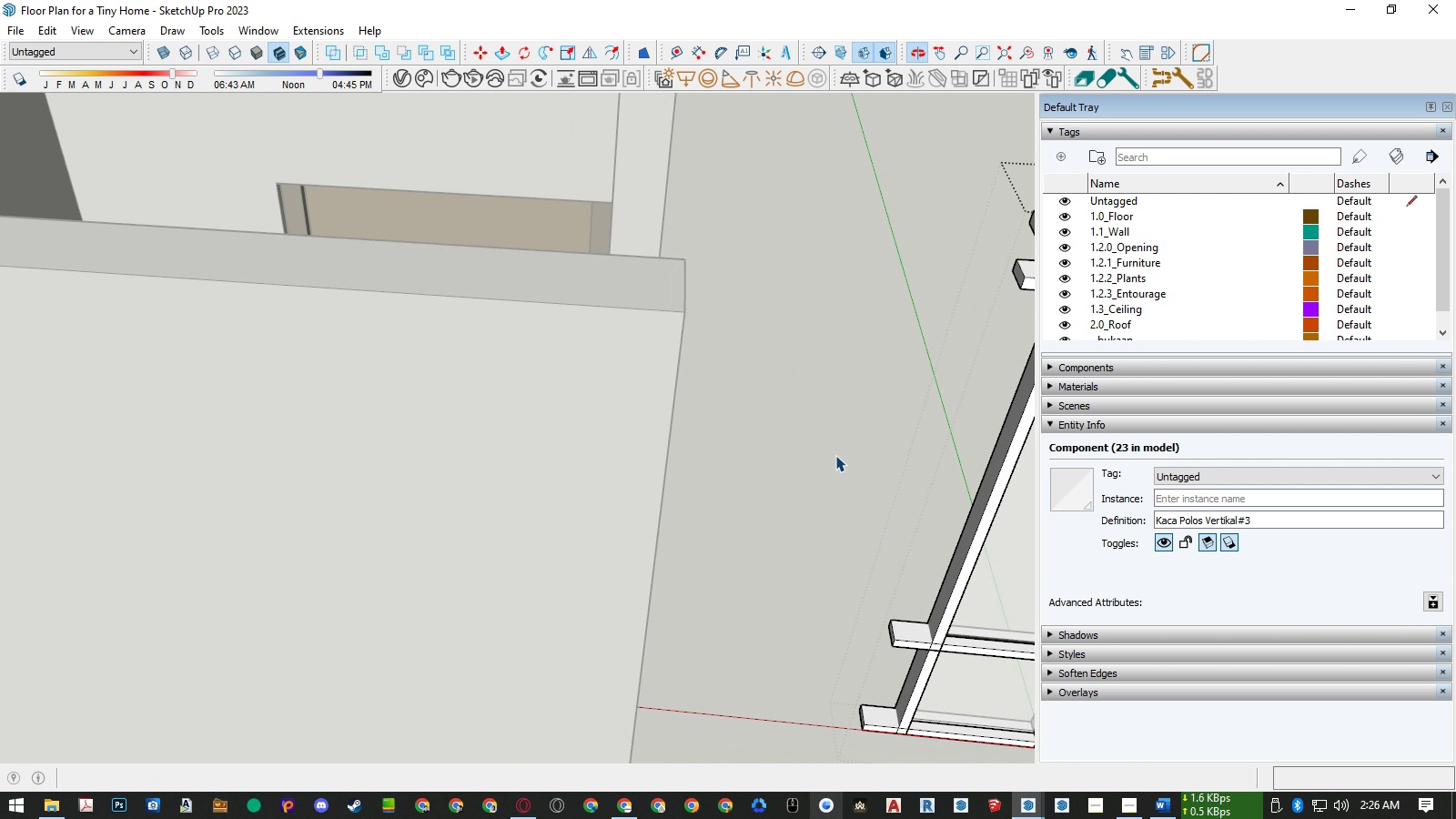 
scroll: coordinate [340, 483], scroll_direction: down, amount: 14.0
 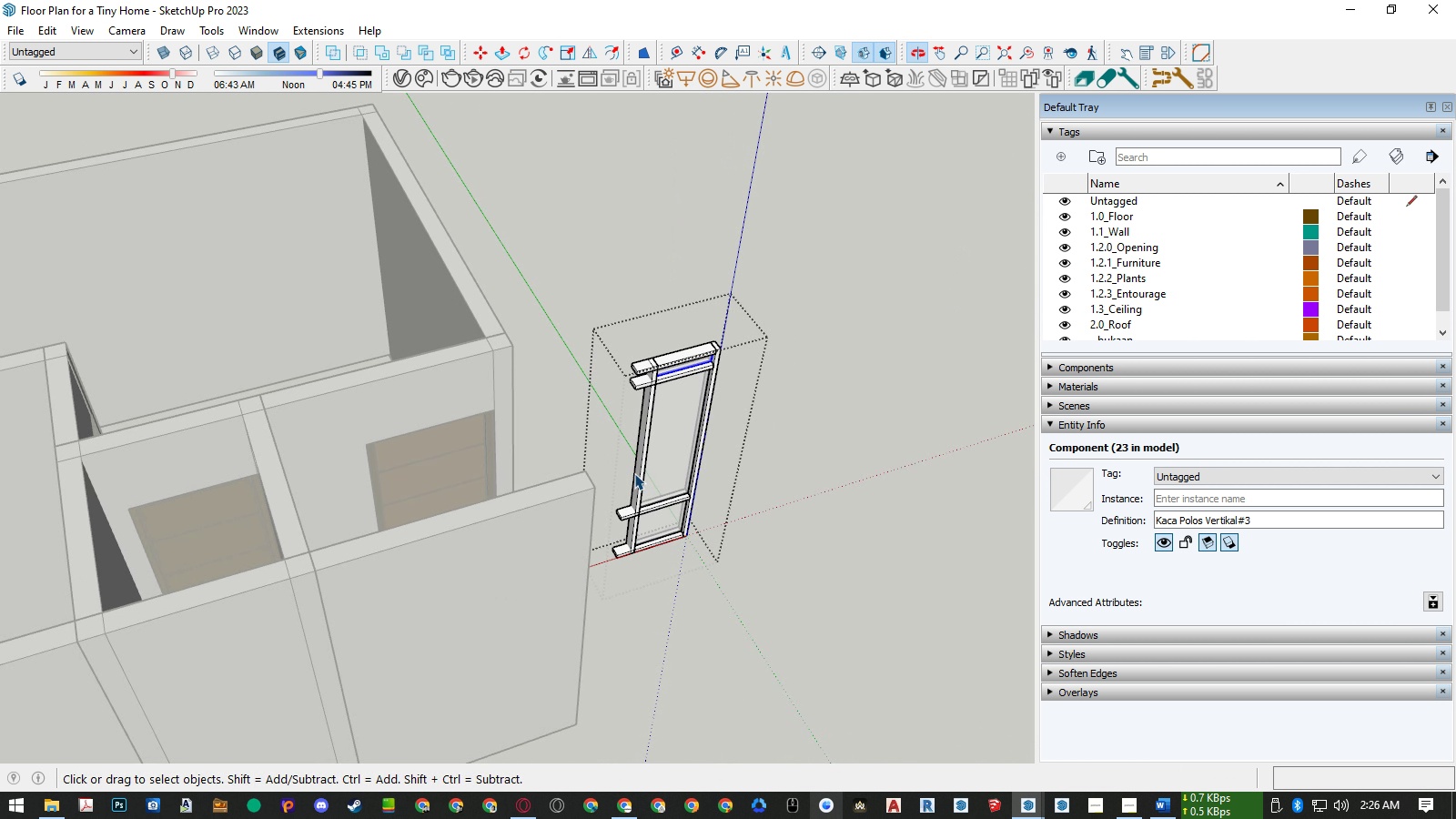 
scroll: coordinate [651, 367], scroll_direction: up, amount: 10.0
 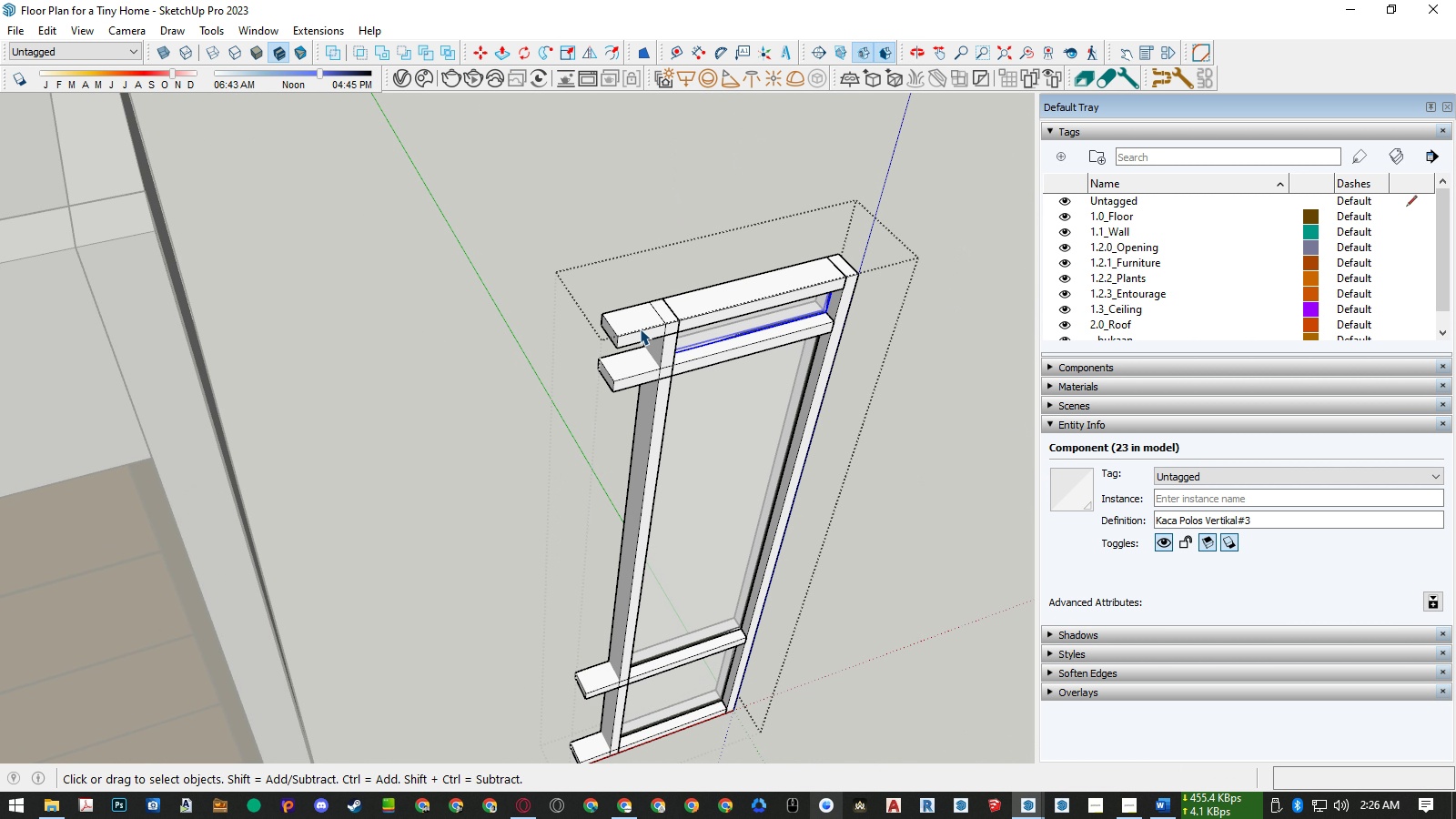 
left_click([640, 329])
 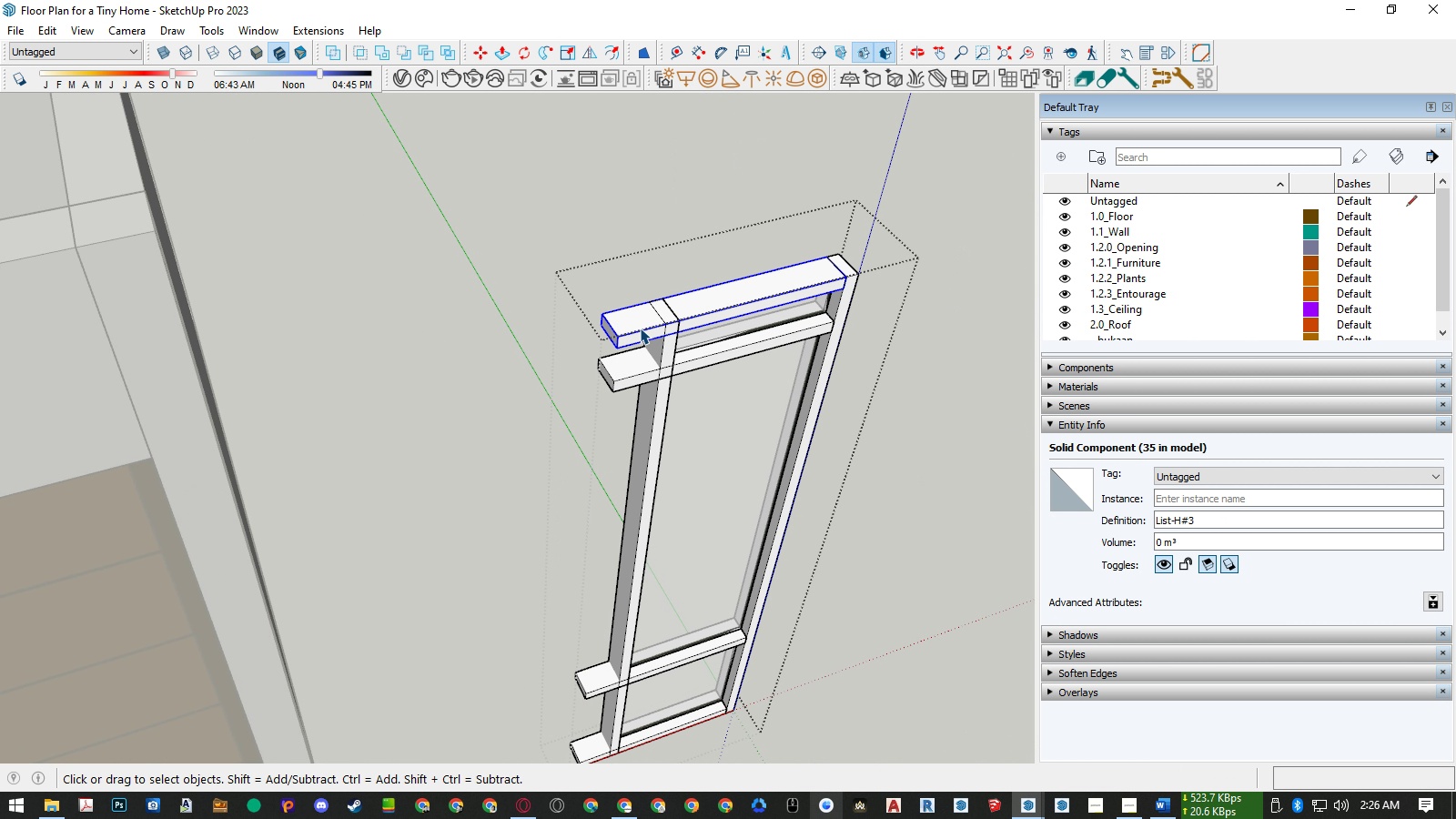 
double_click([640, 328])
 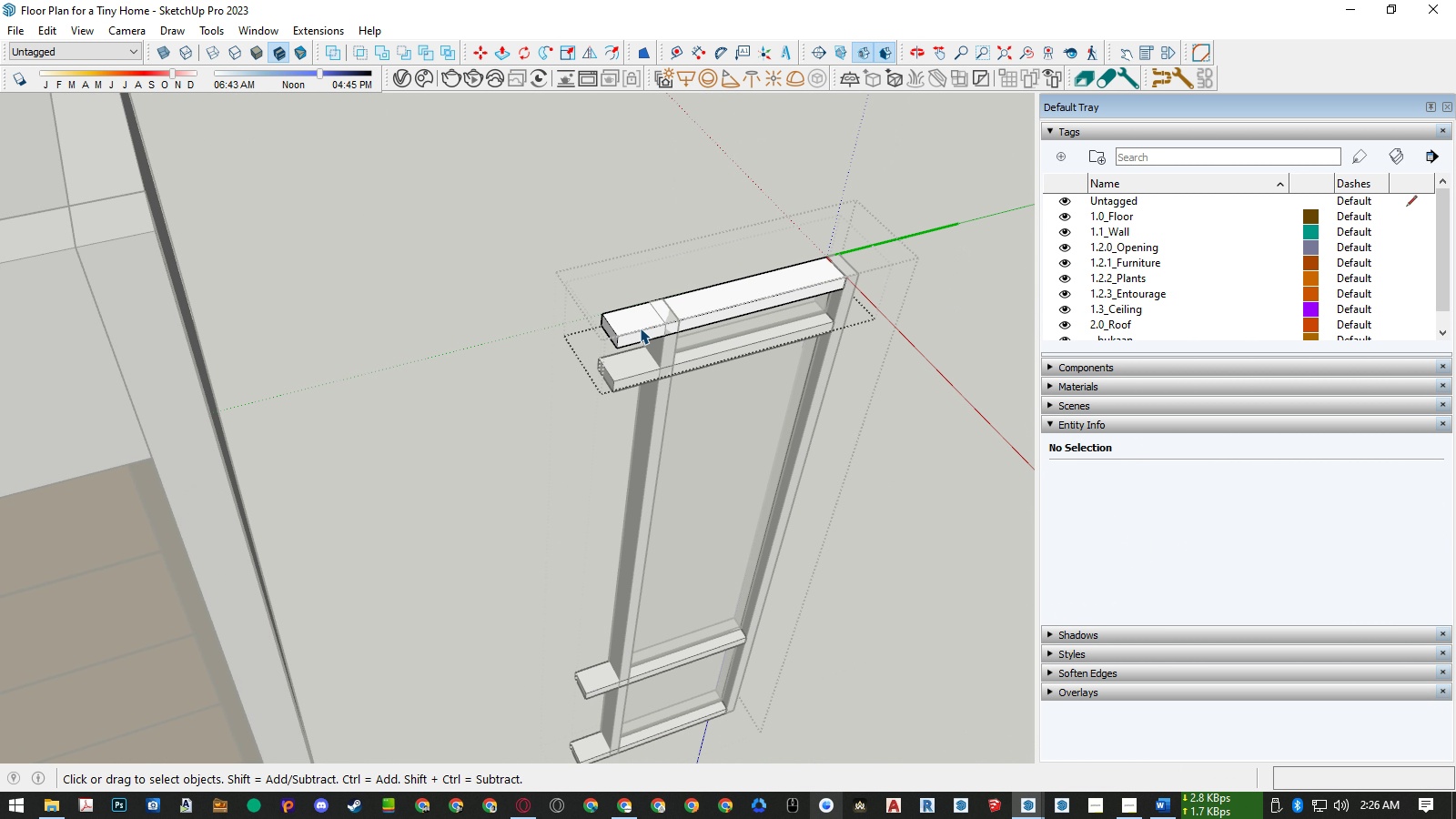 
key(Escape)
 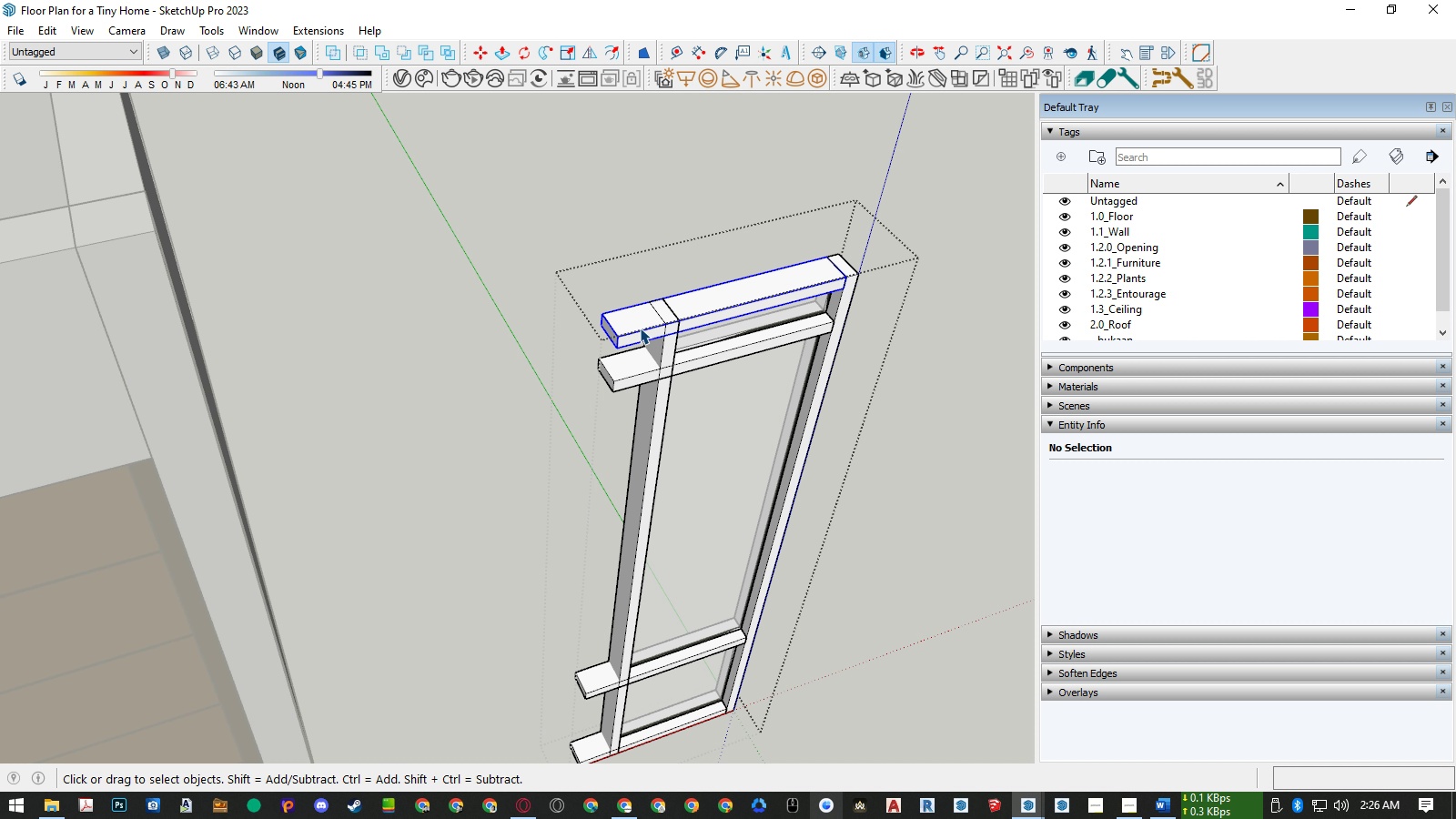 
double_click([640, 328])
 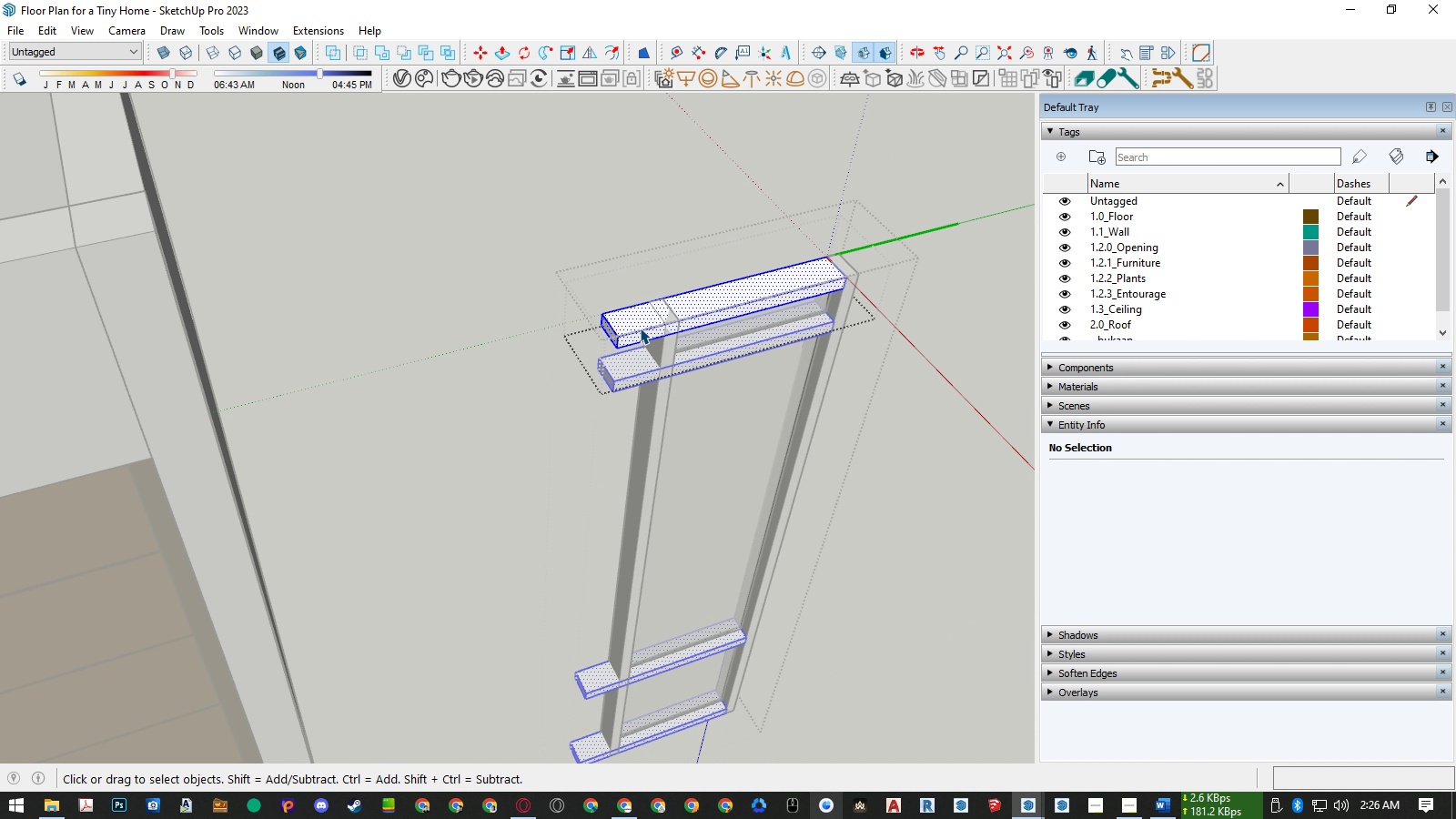 
triple_click([640, 328])
 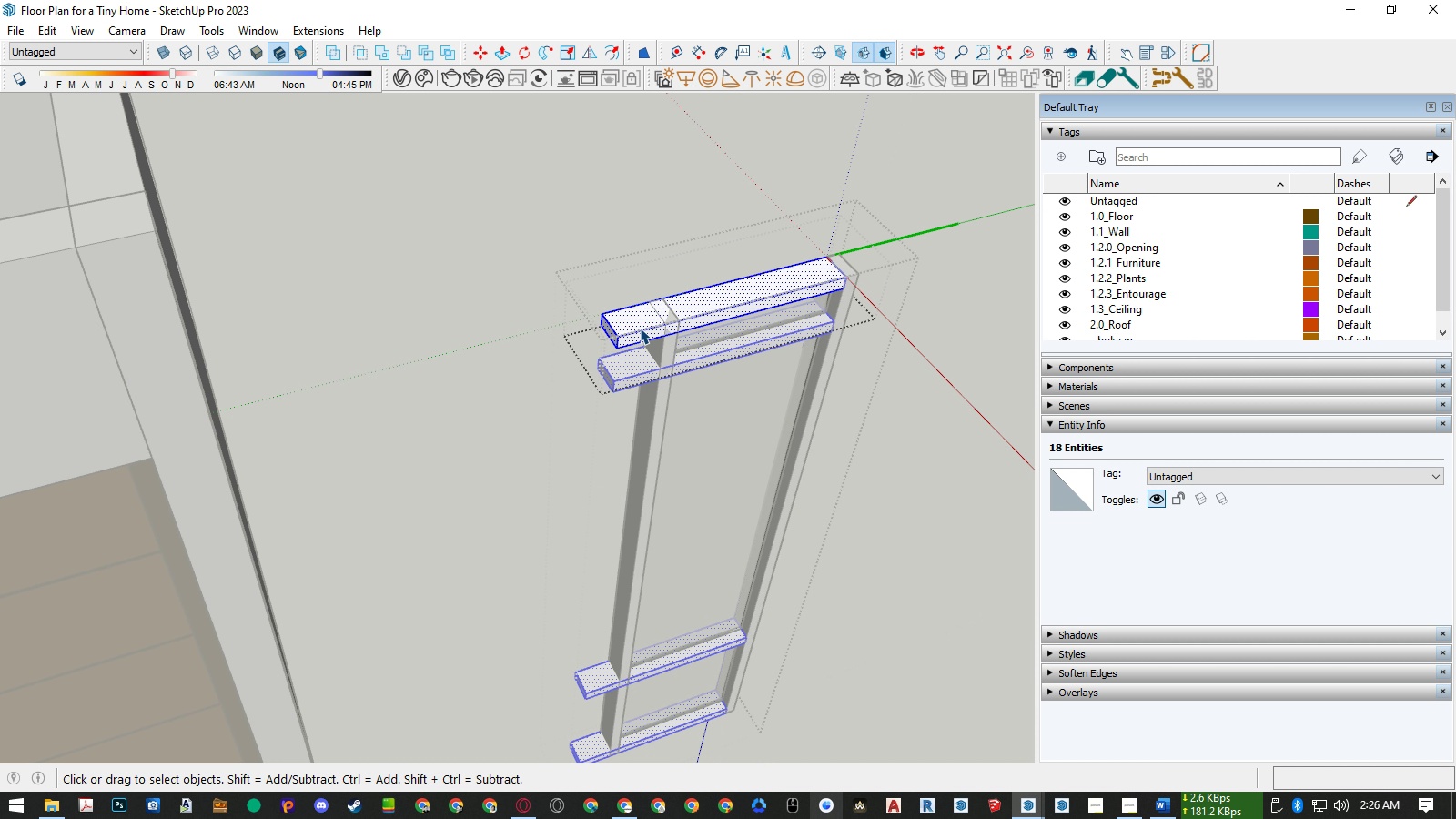 
key(Escape)
 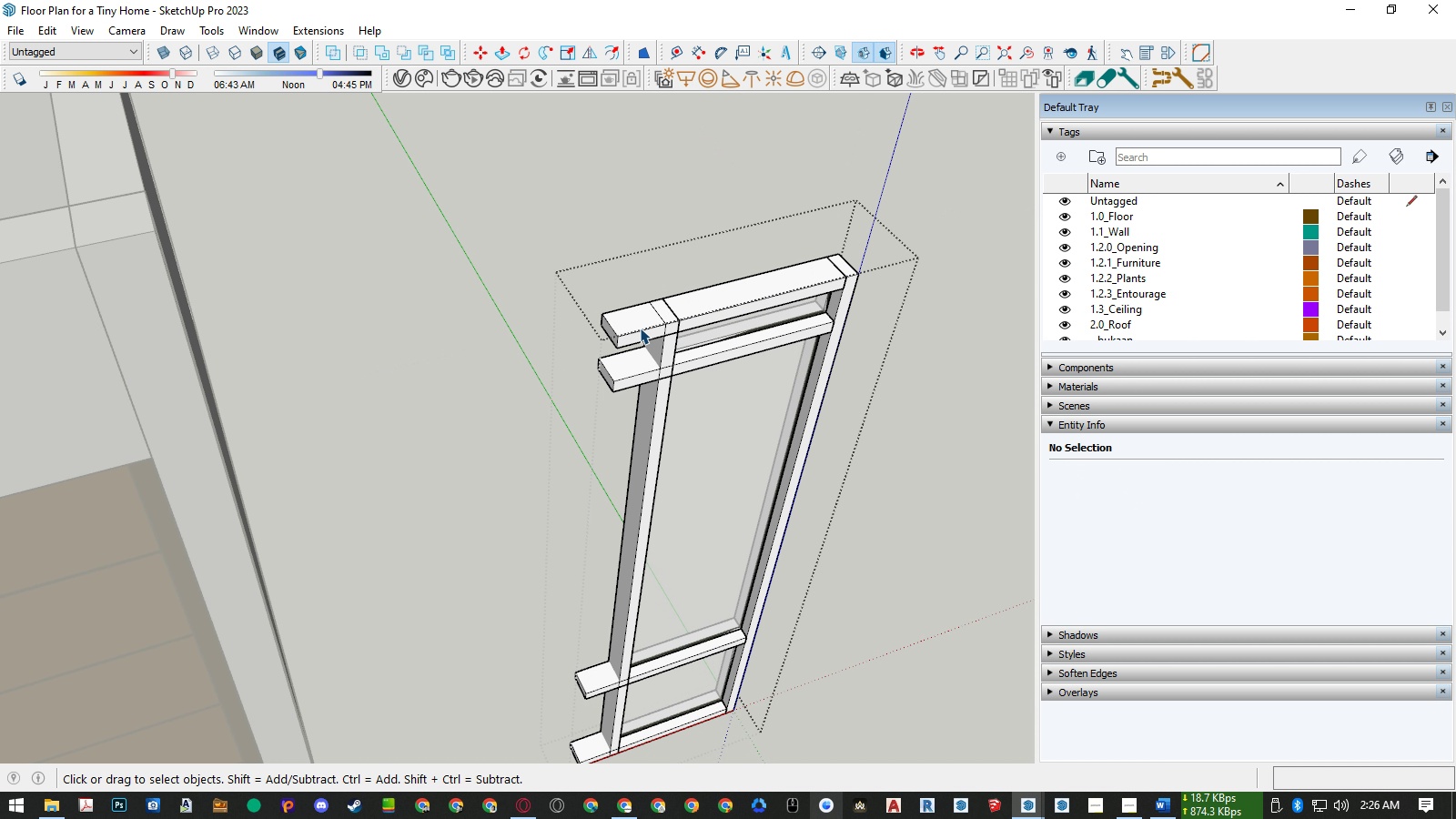 
left_click([640, 328])
 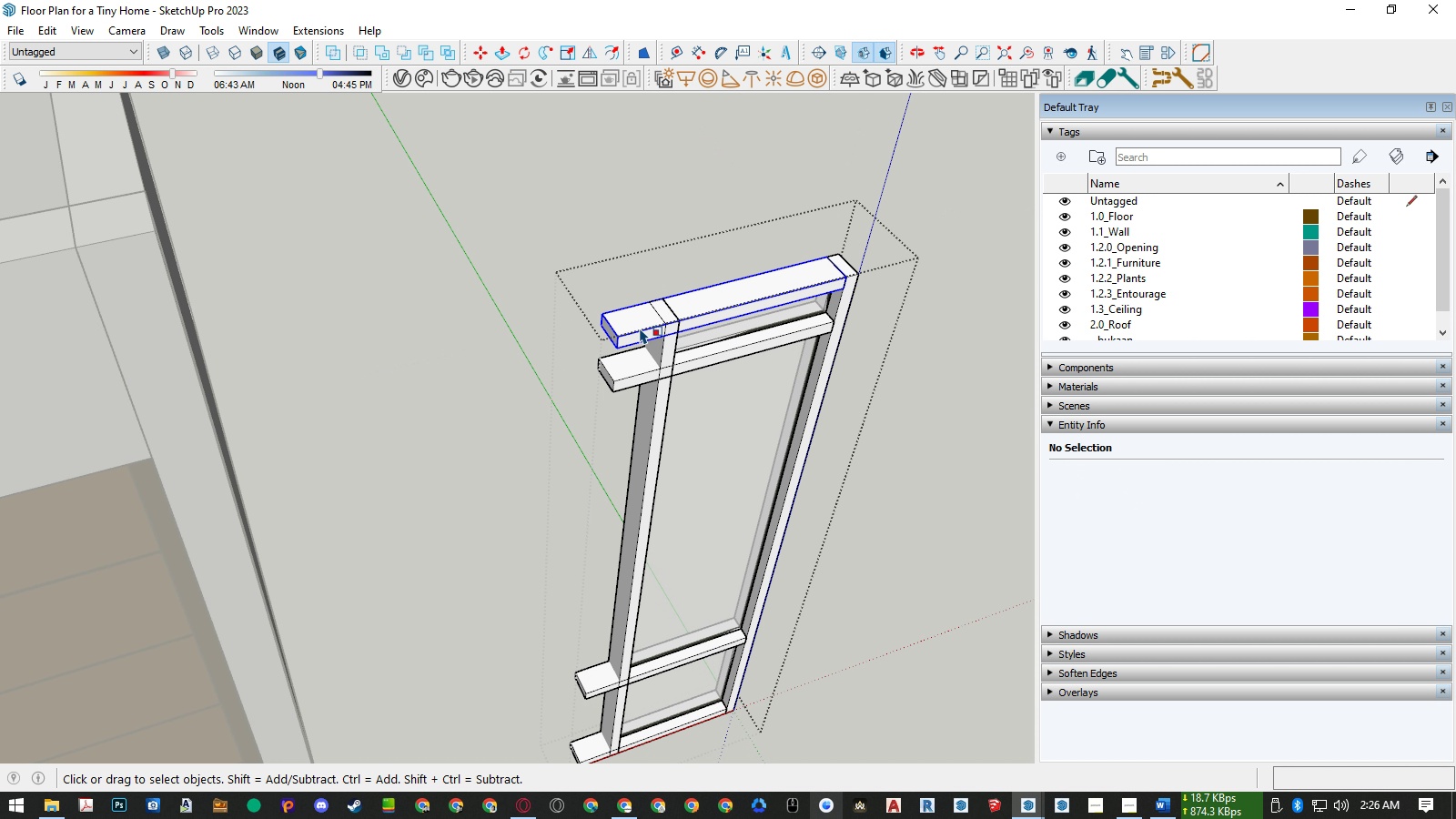 
key(S)
 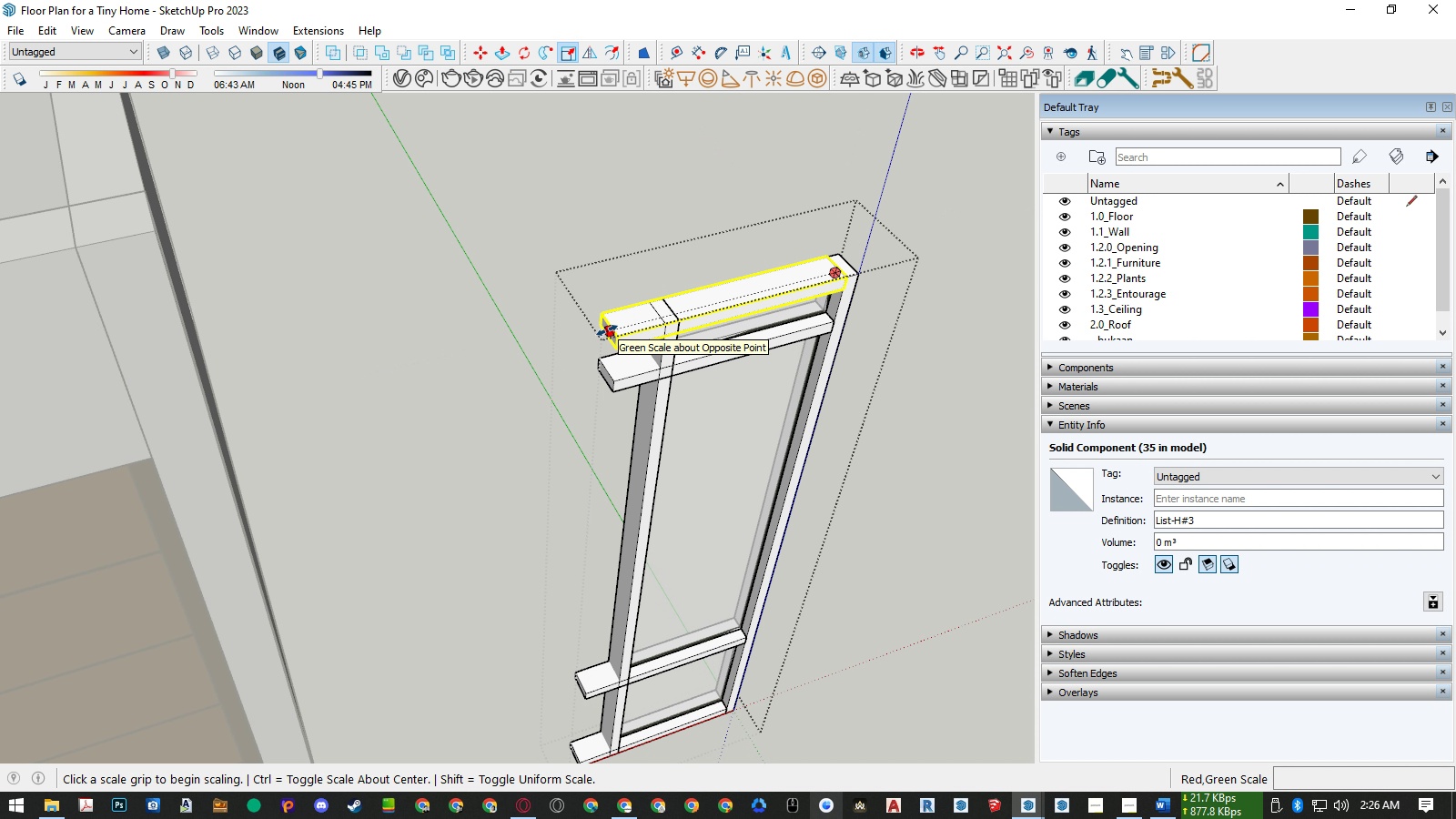 
left_click([607, 330])
 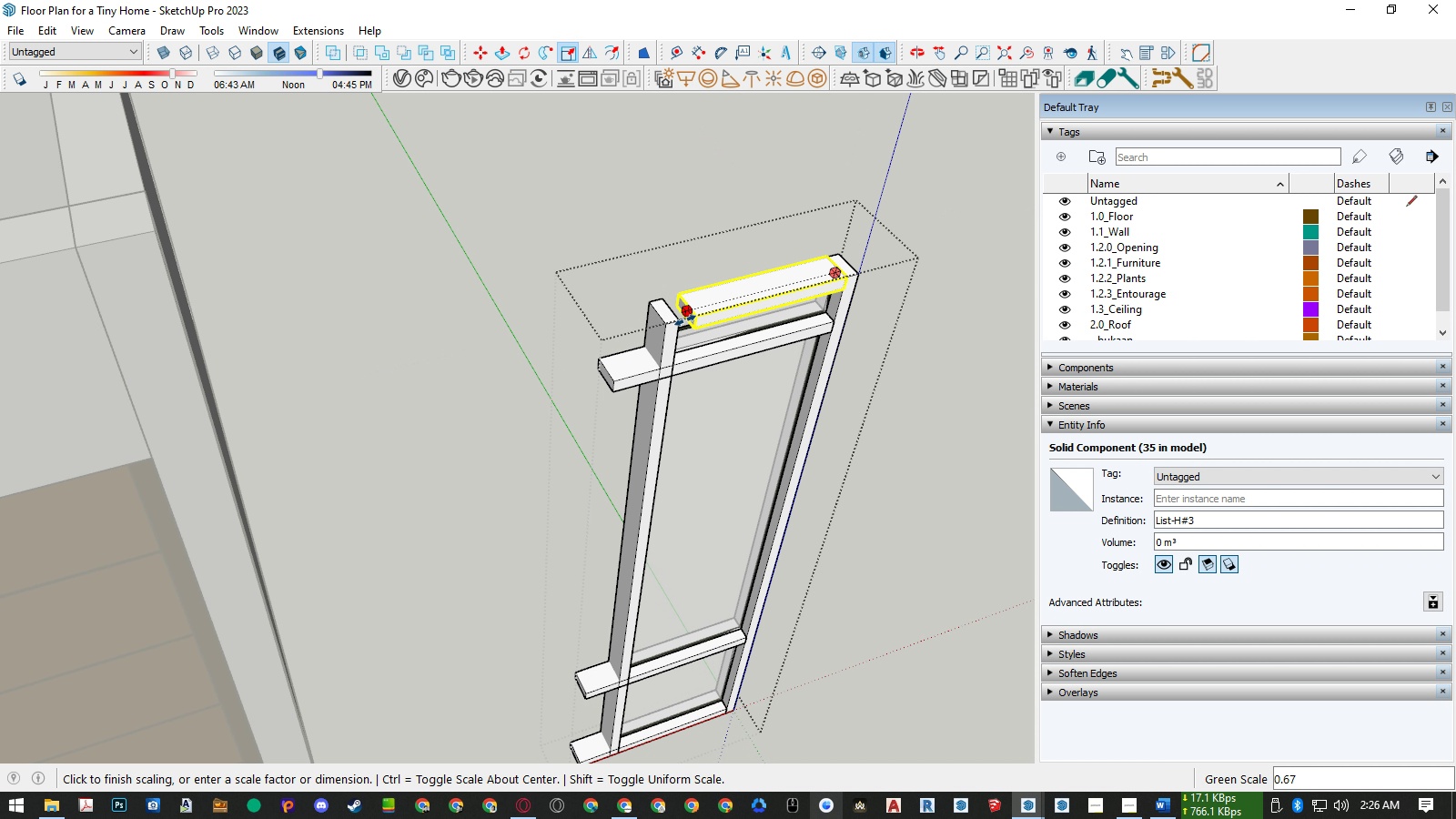 
key(Space)
 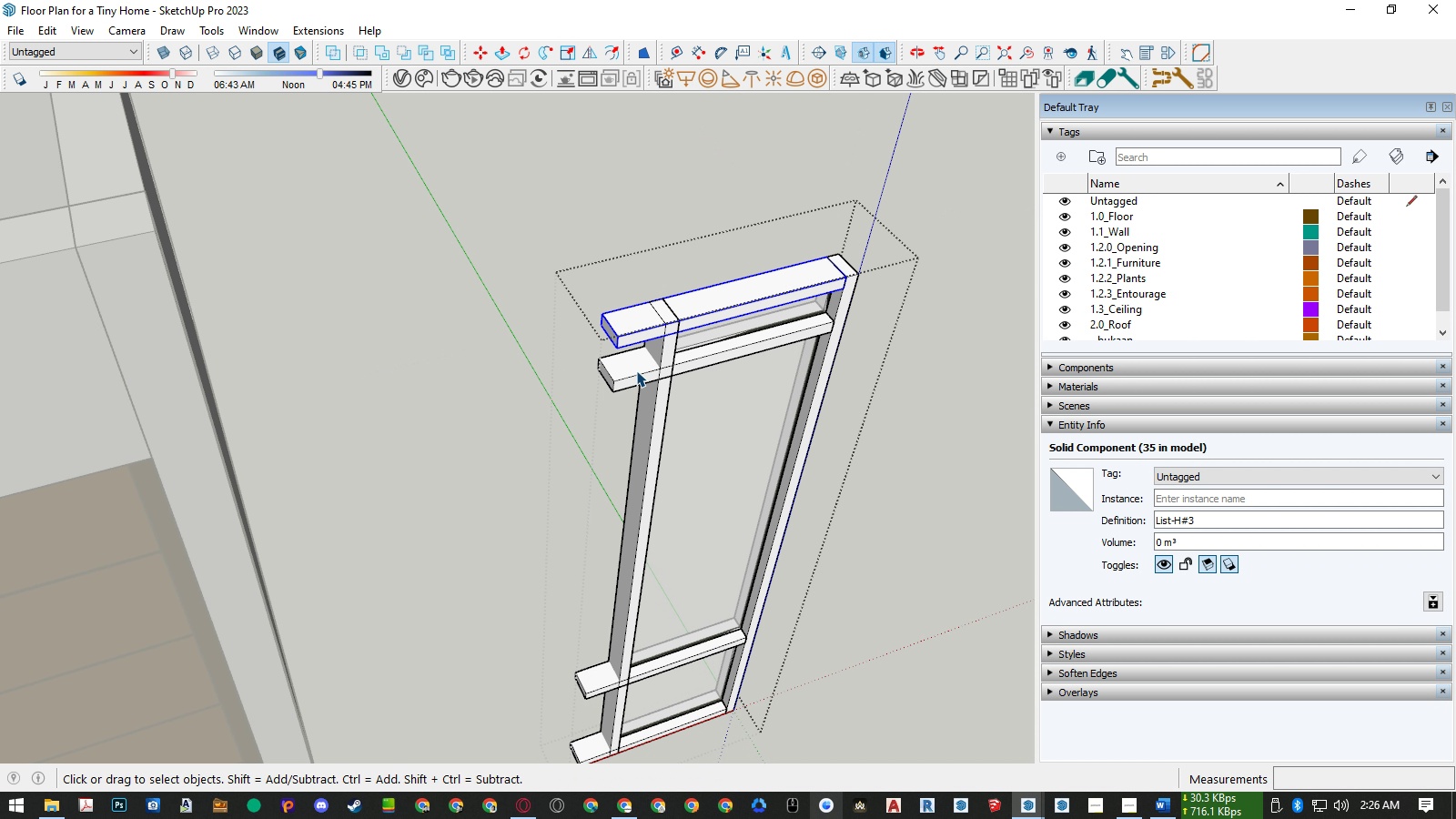 
hold_key(key=ControlLeft, duration=1.53)
left_click([635, 370])
 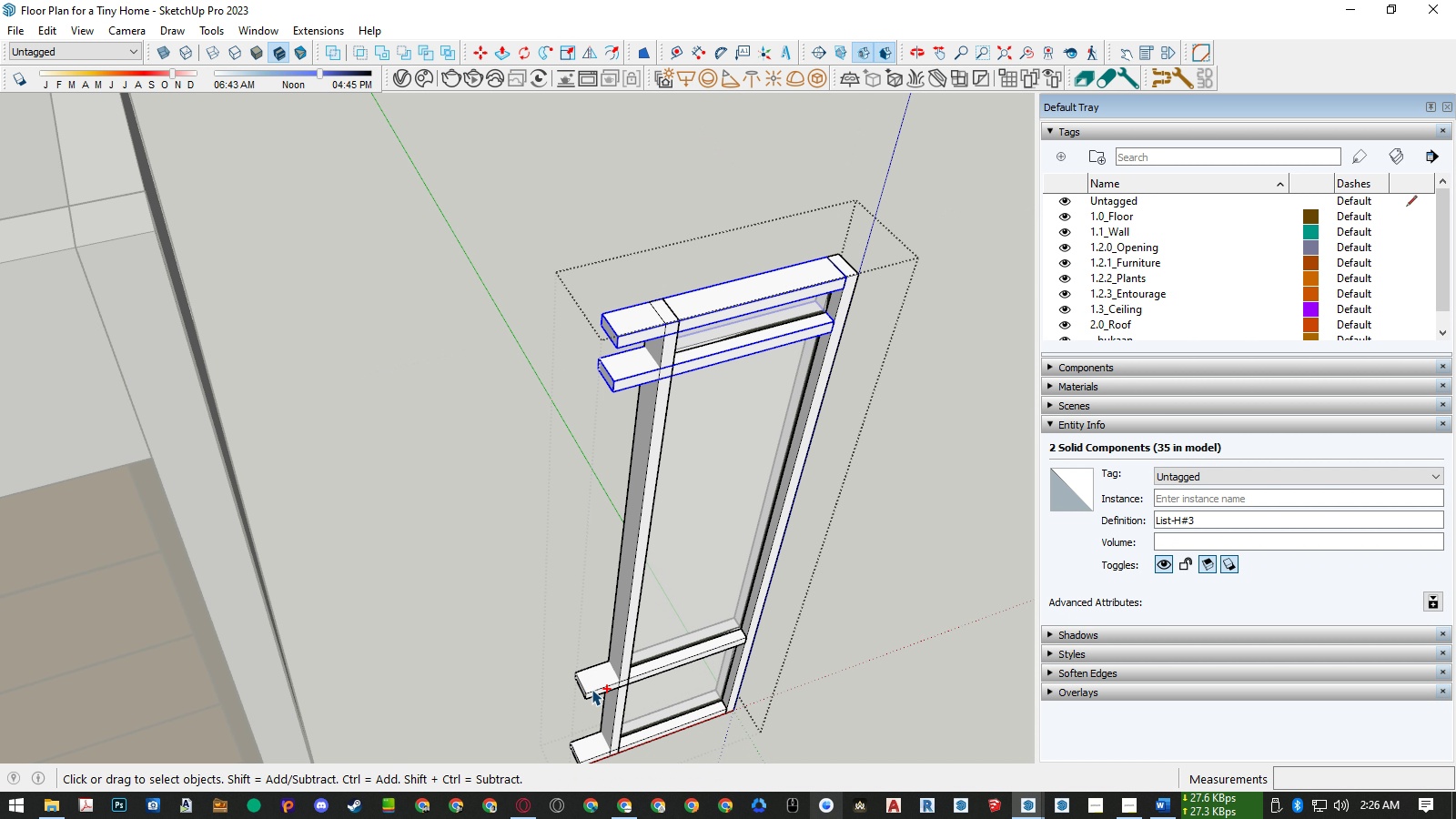 
left_click([592, 688])
 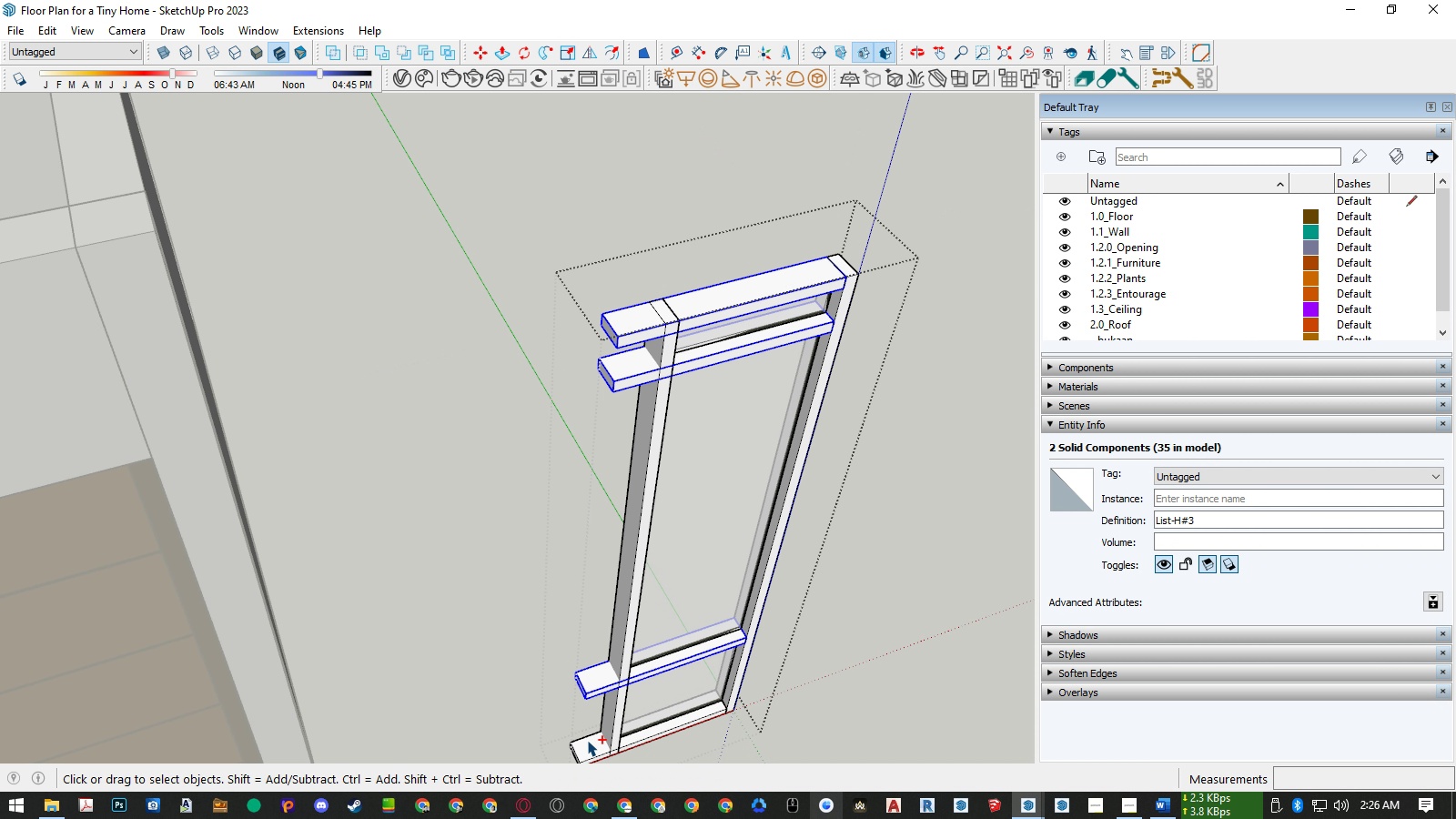 
double_click([587, 740])
 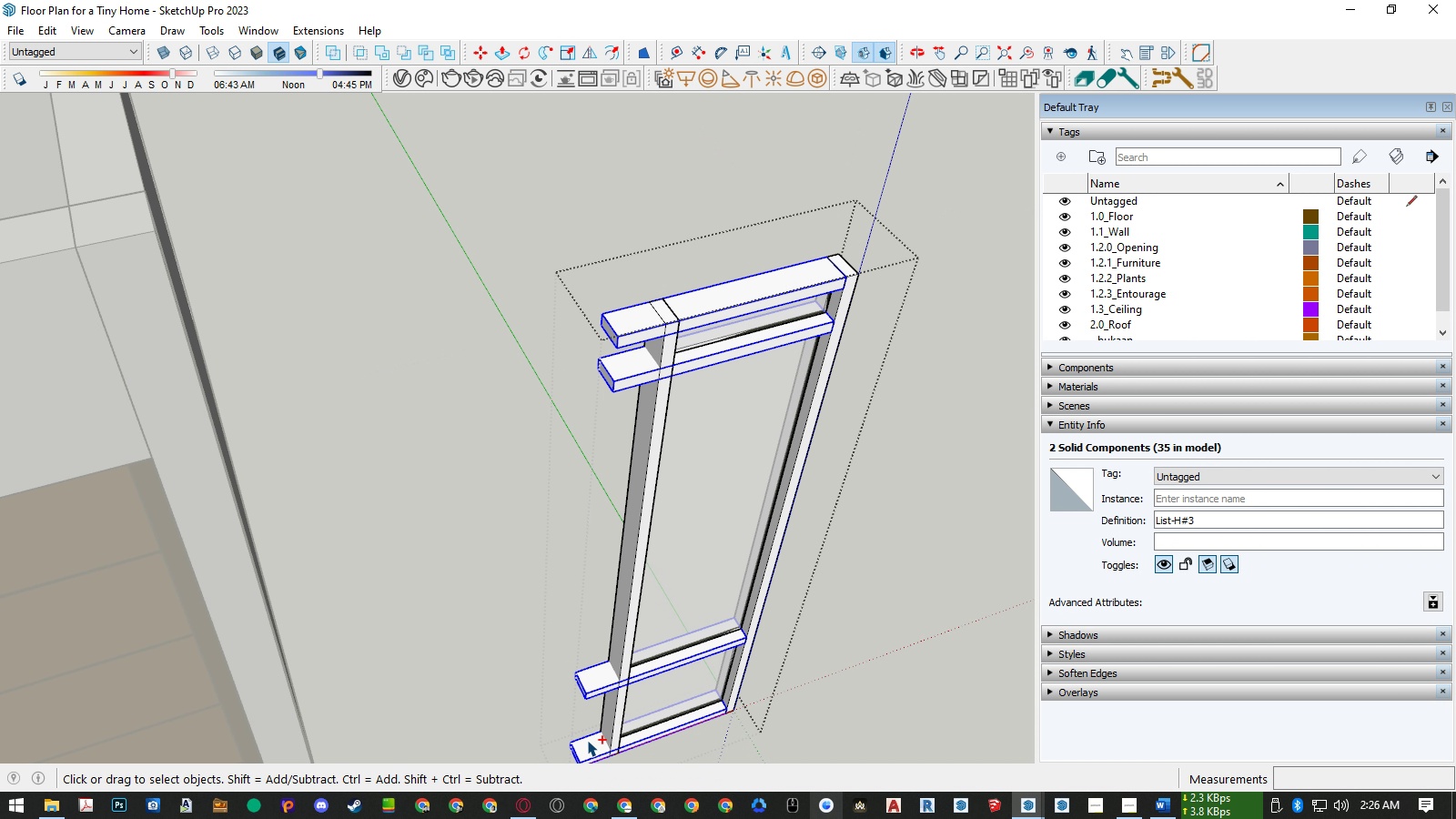 
hold_key(key=ControlLeft, duration=0.48)
 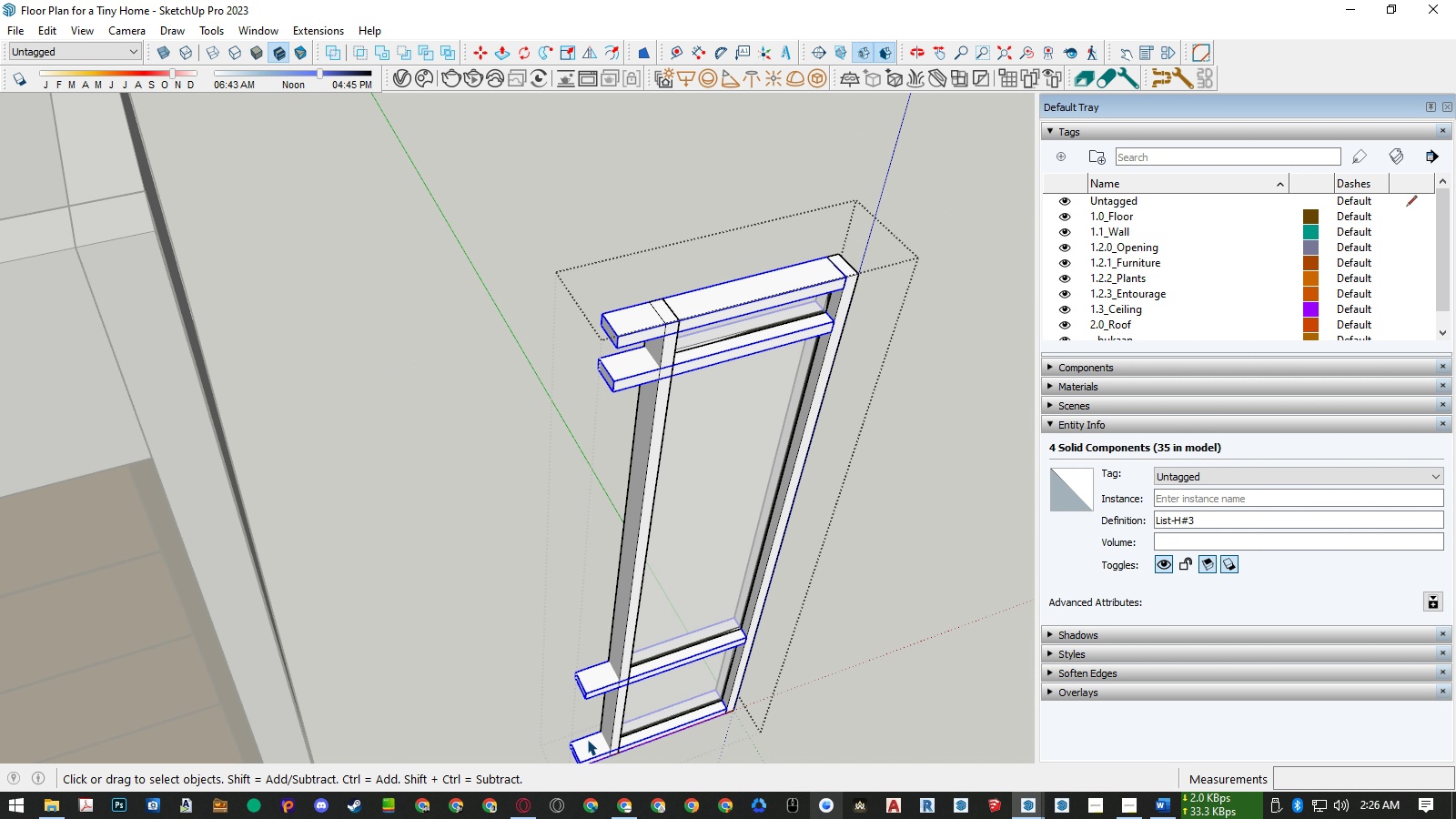 
key(S)
 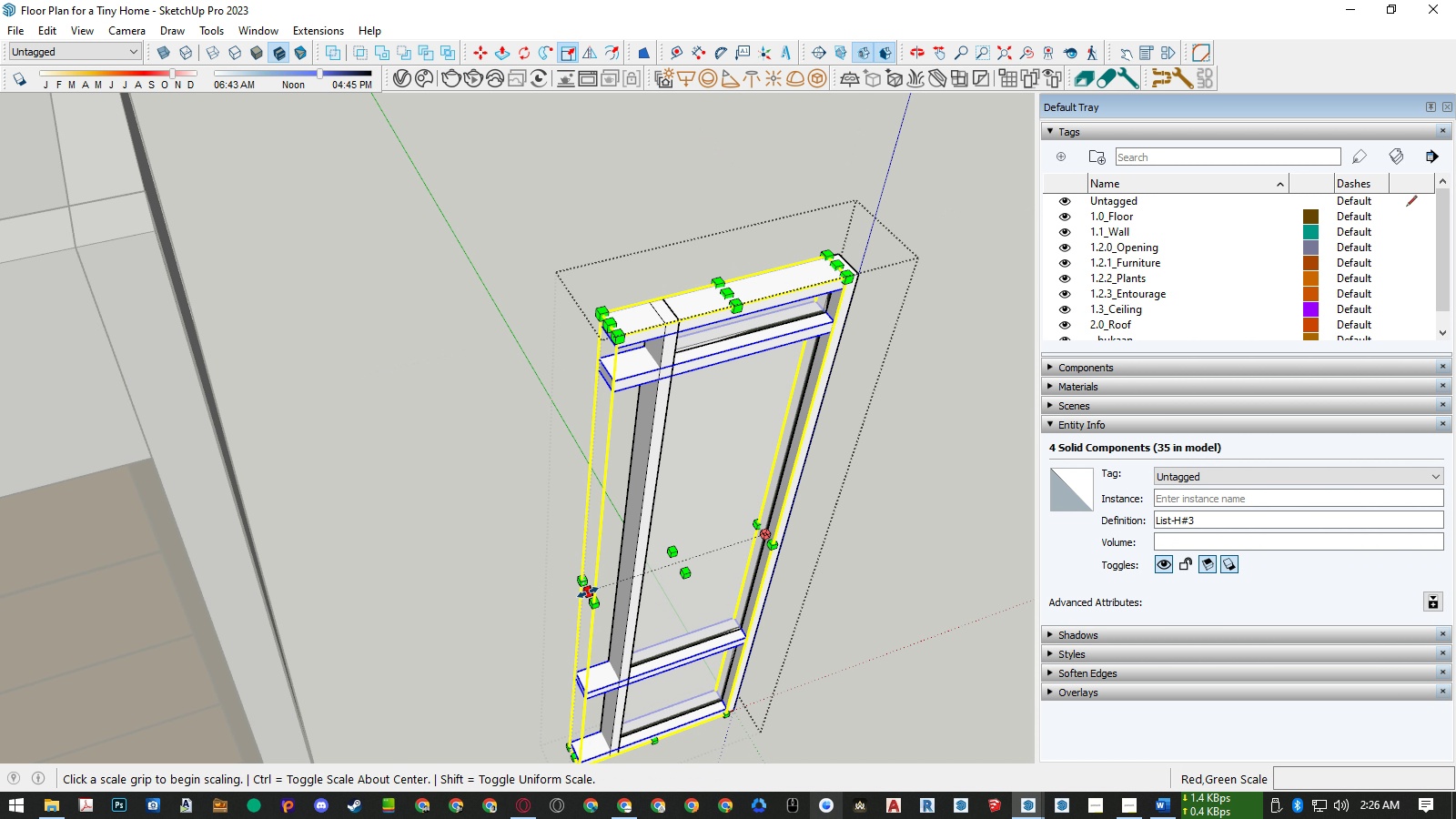 
left_click([588, 592])
 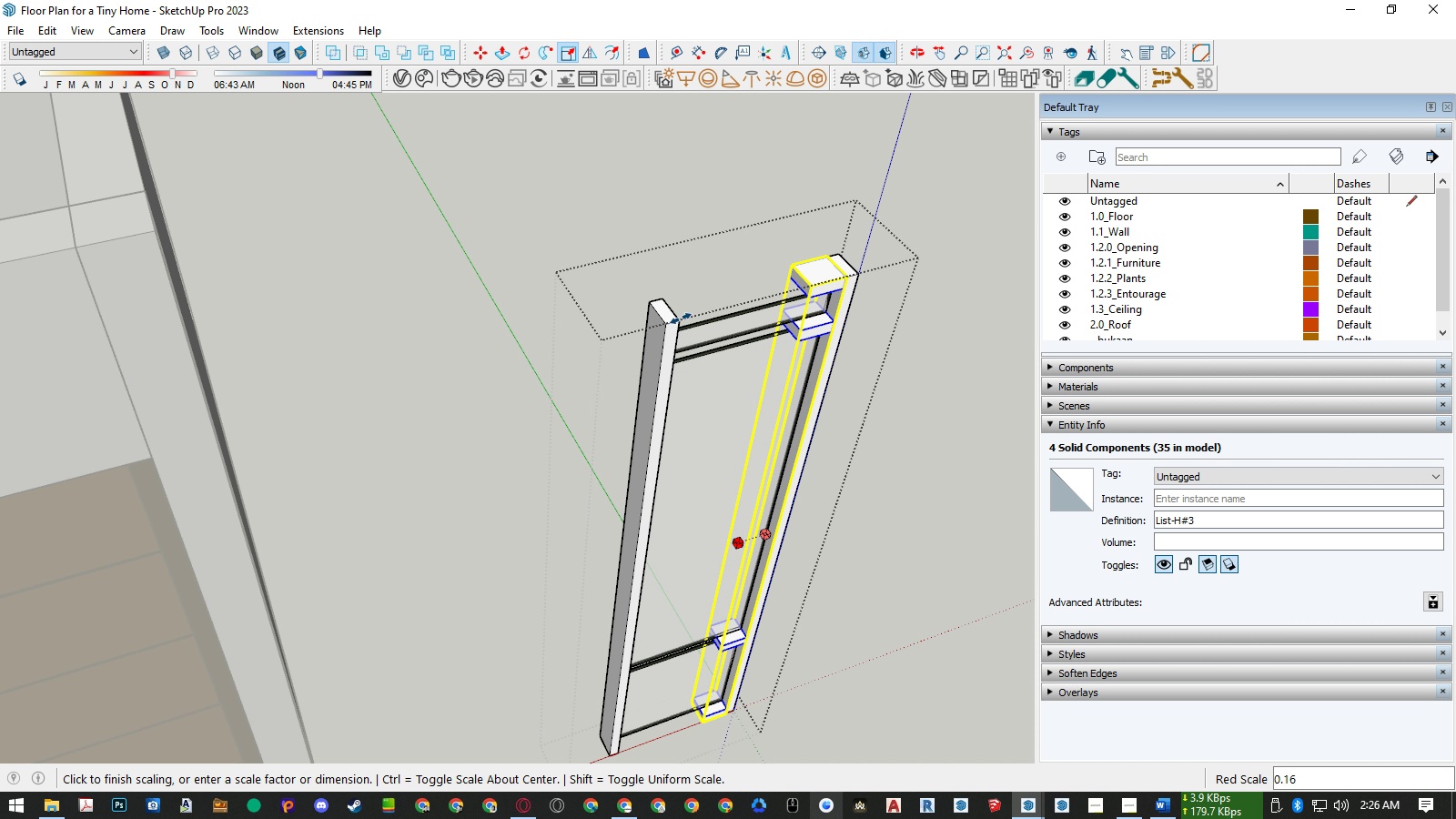 
left_click([676, 322])
 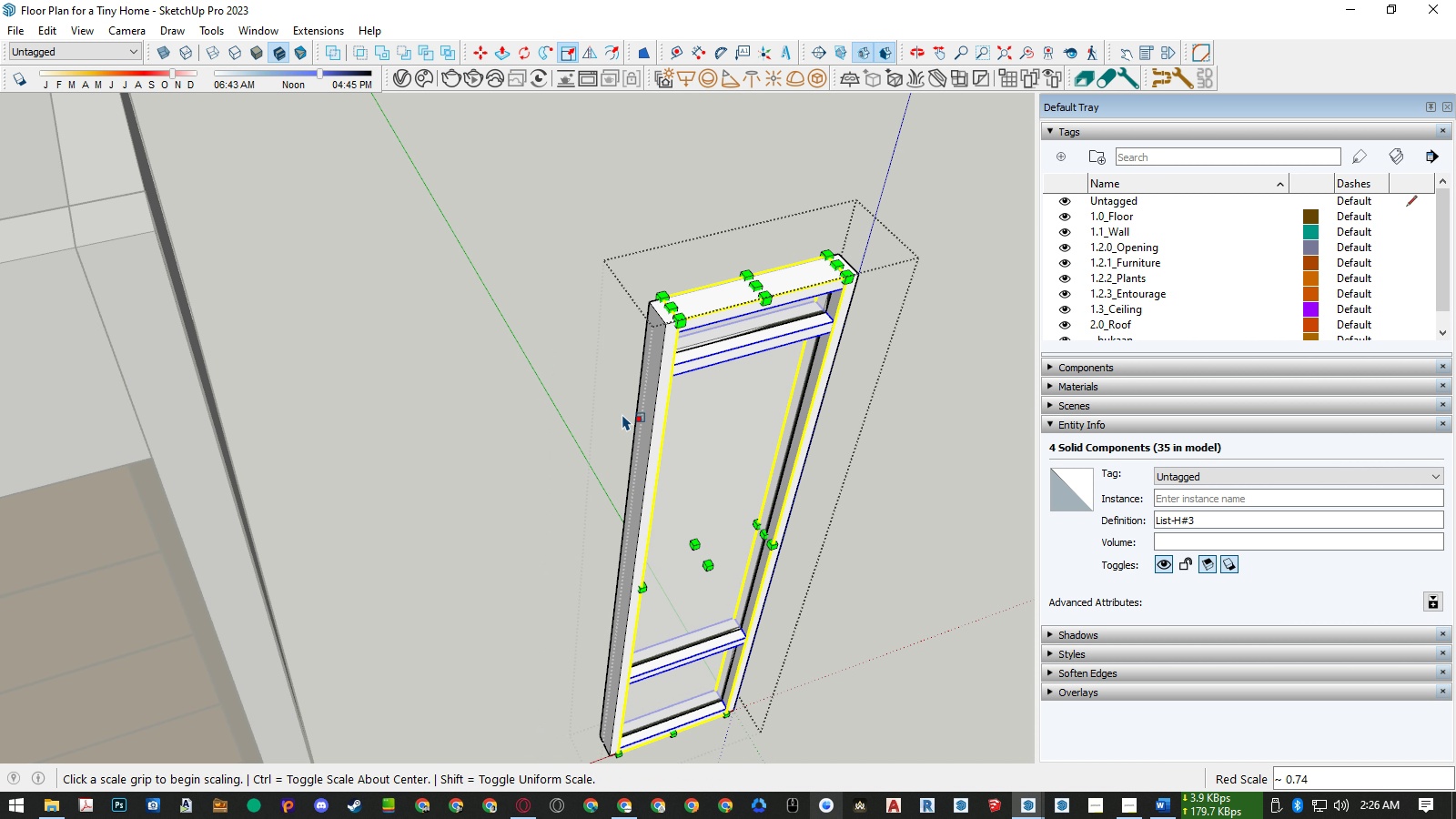 
key(Space)
 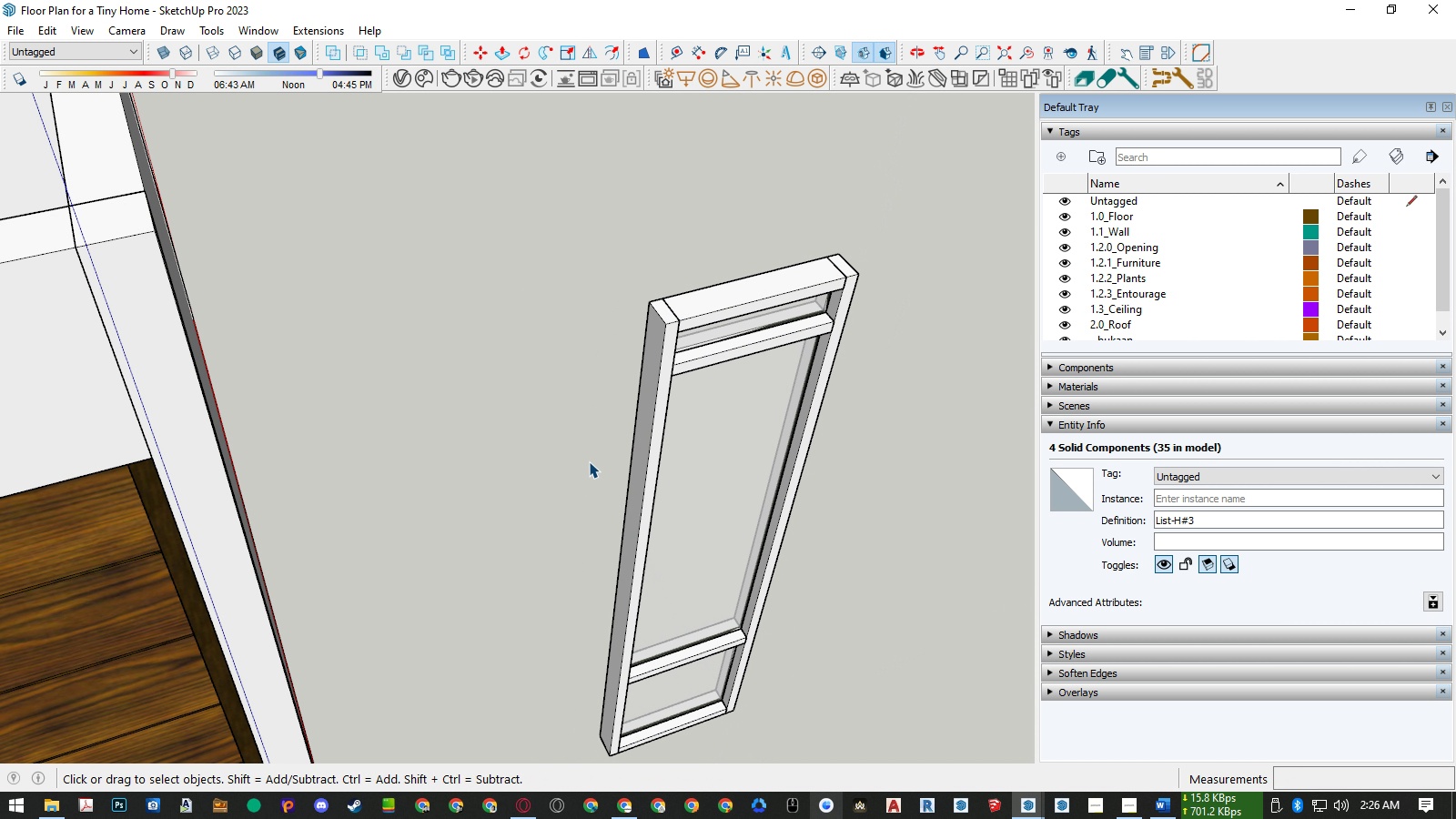 
key(Escape)
 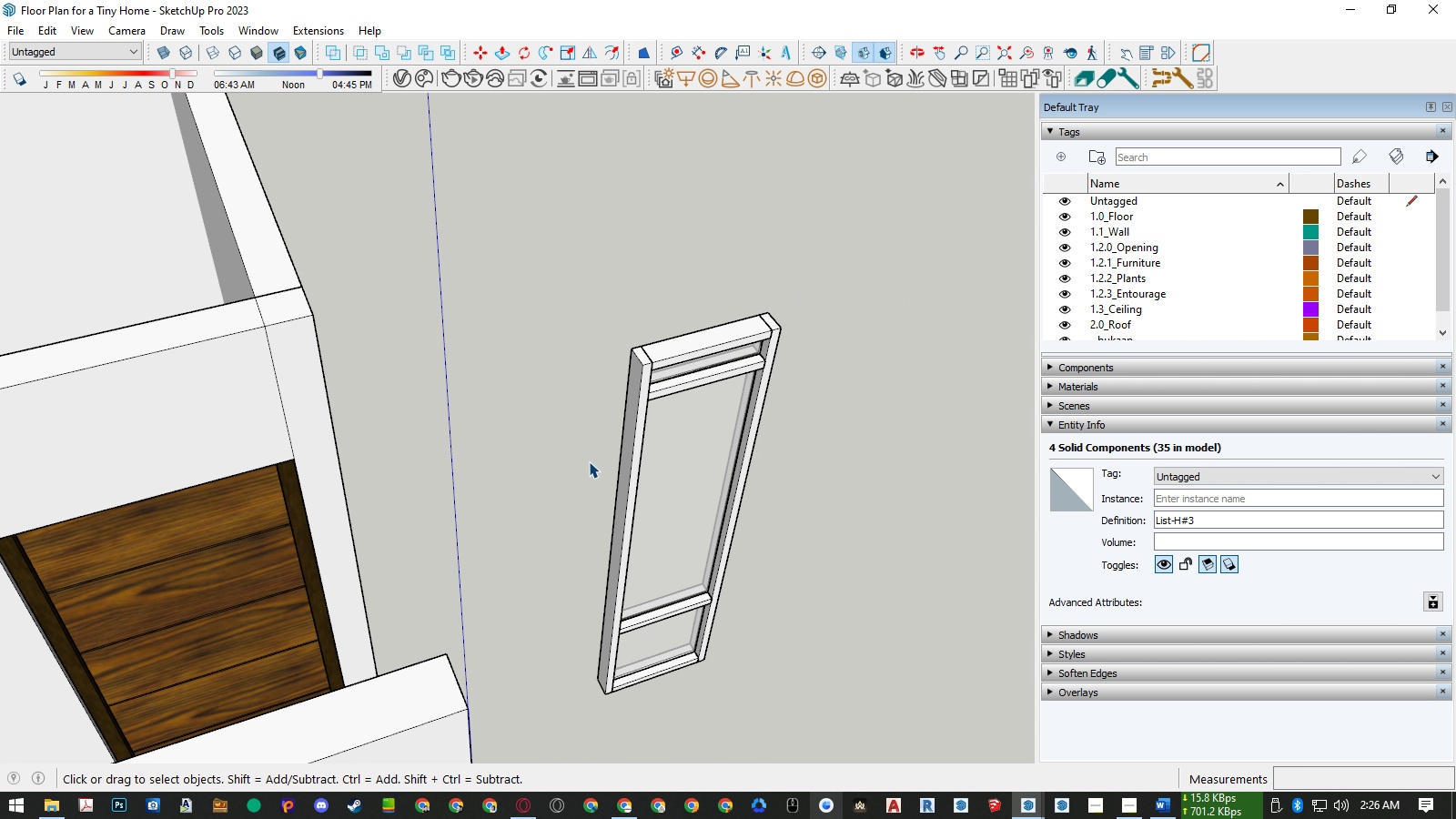 
scroll: coordinate [596, 473], scroll_direction: down, amount: 10.0
 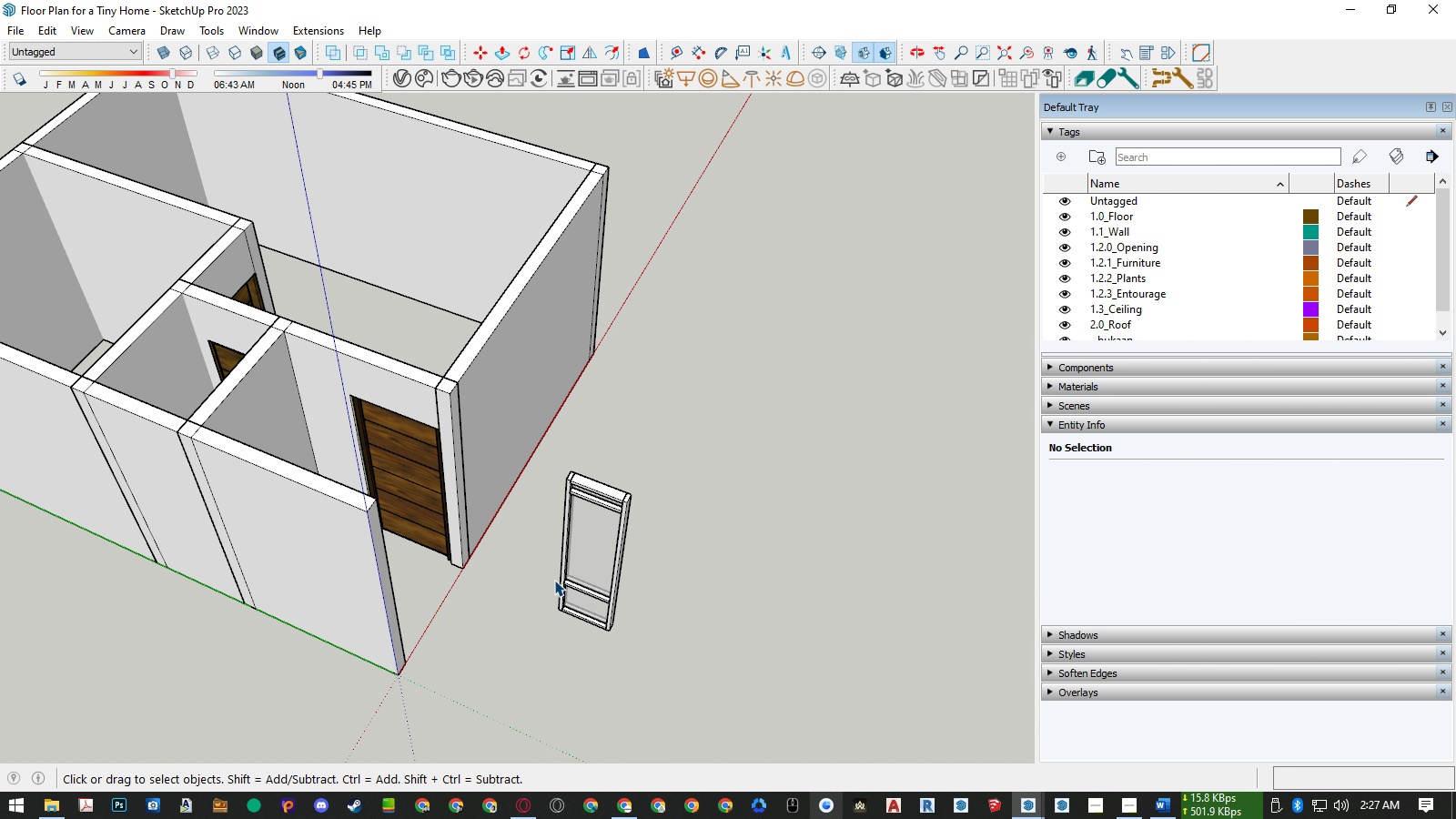 
left_click([575, 590])
 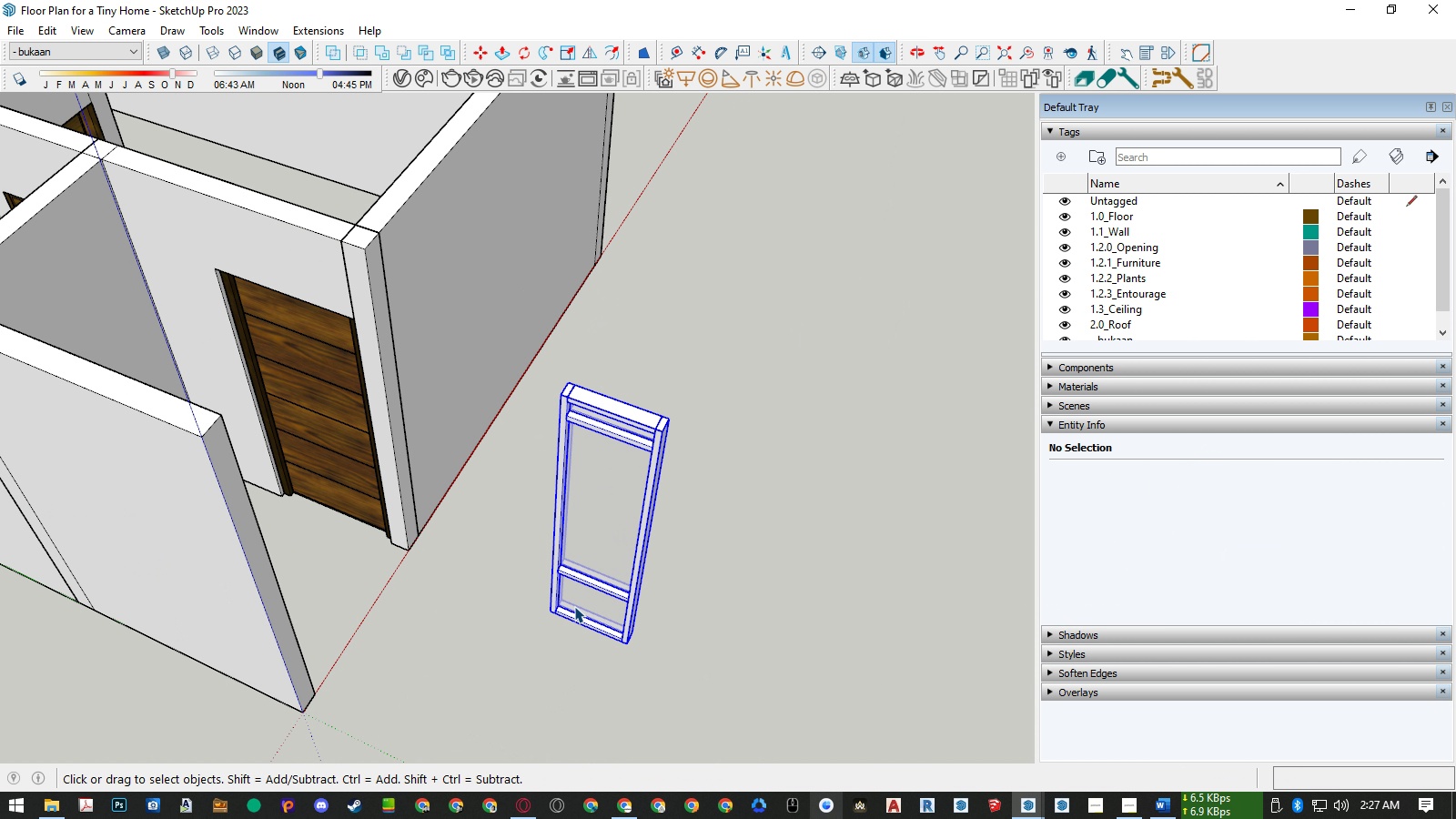 
scroll: coordinate [551, 605], scroll_direction: up, amount: 11.0
 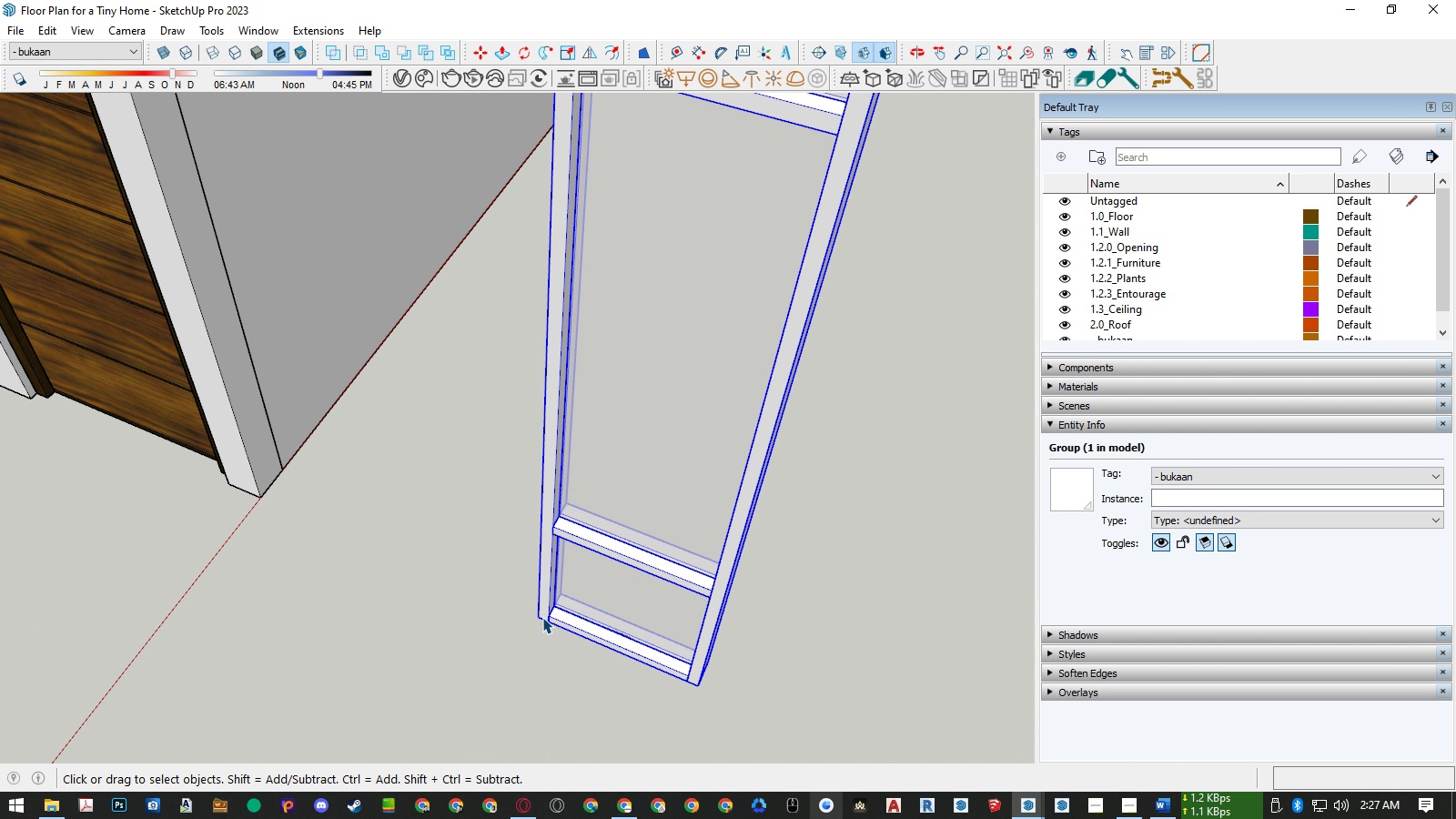 
double_click([542, 617])
 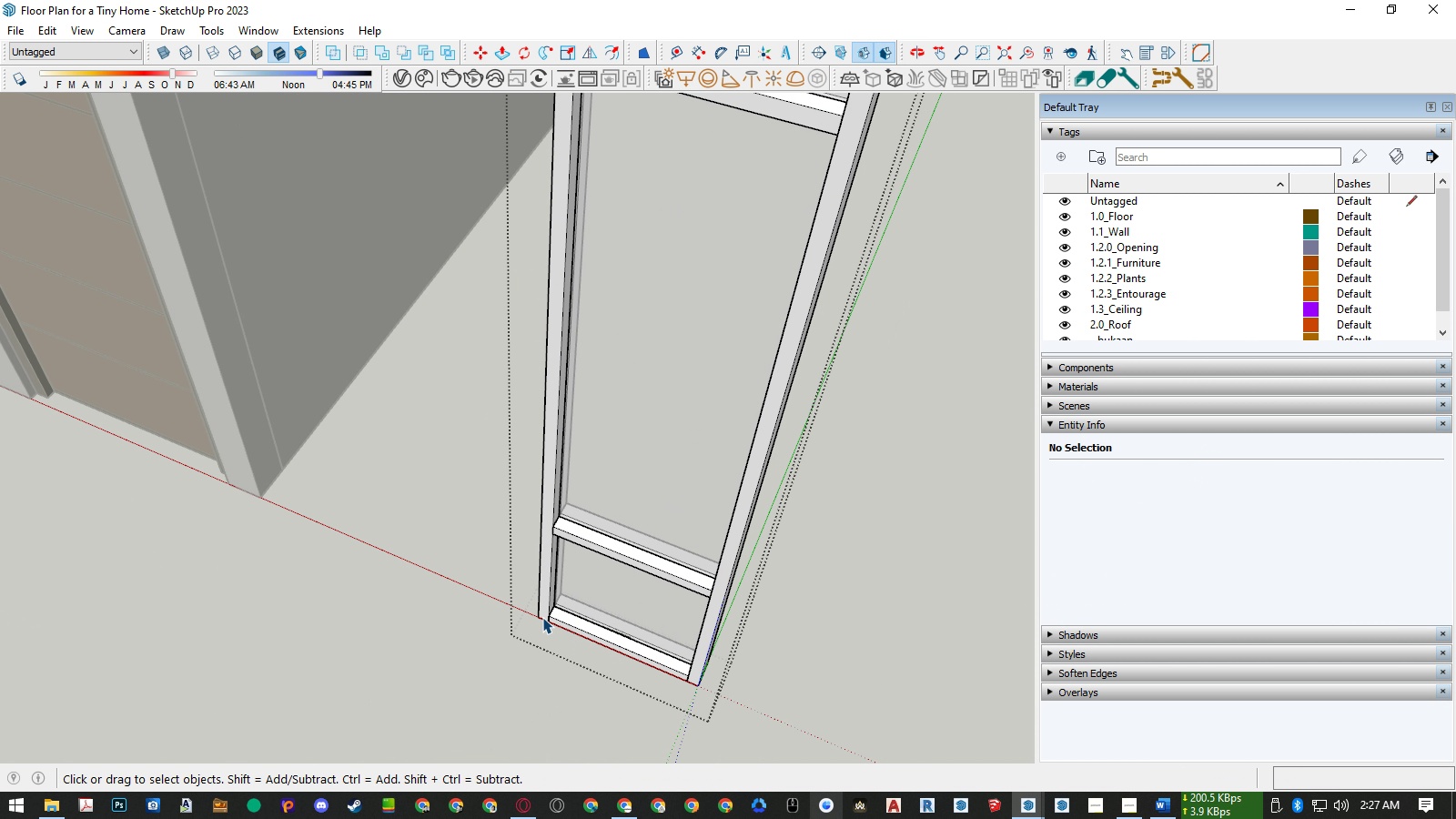 
key(Escape)
 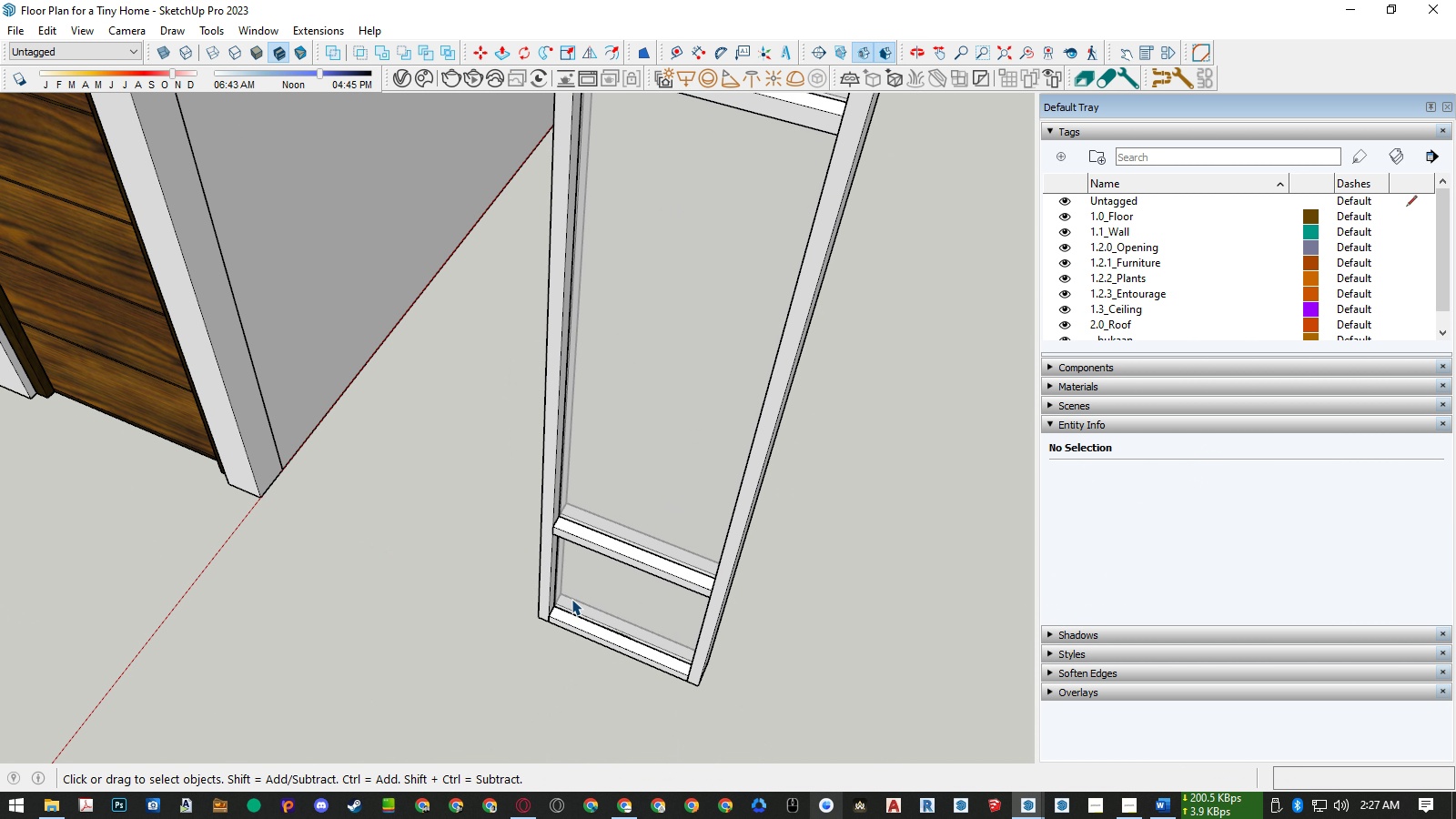 
left_click([571, 599])
 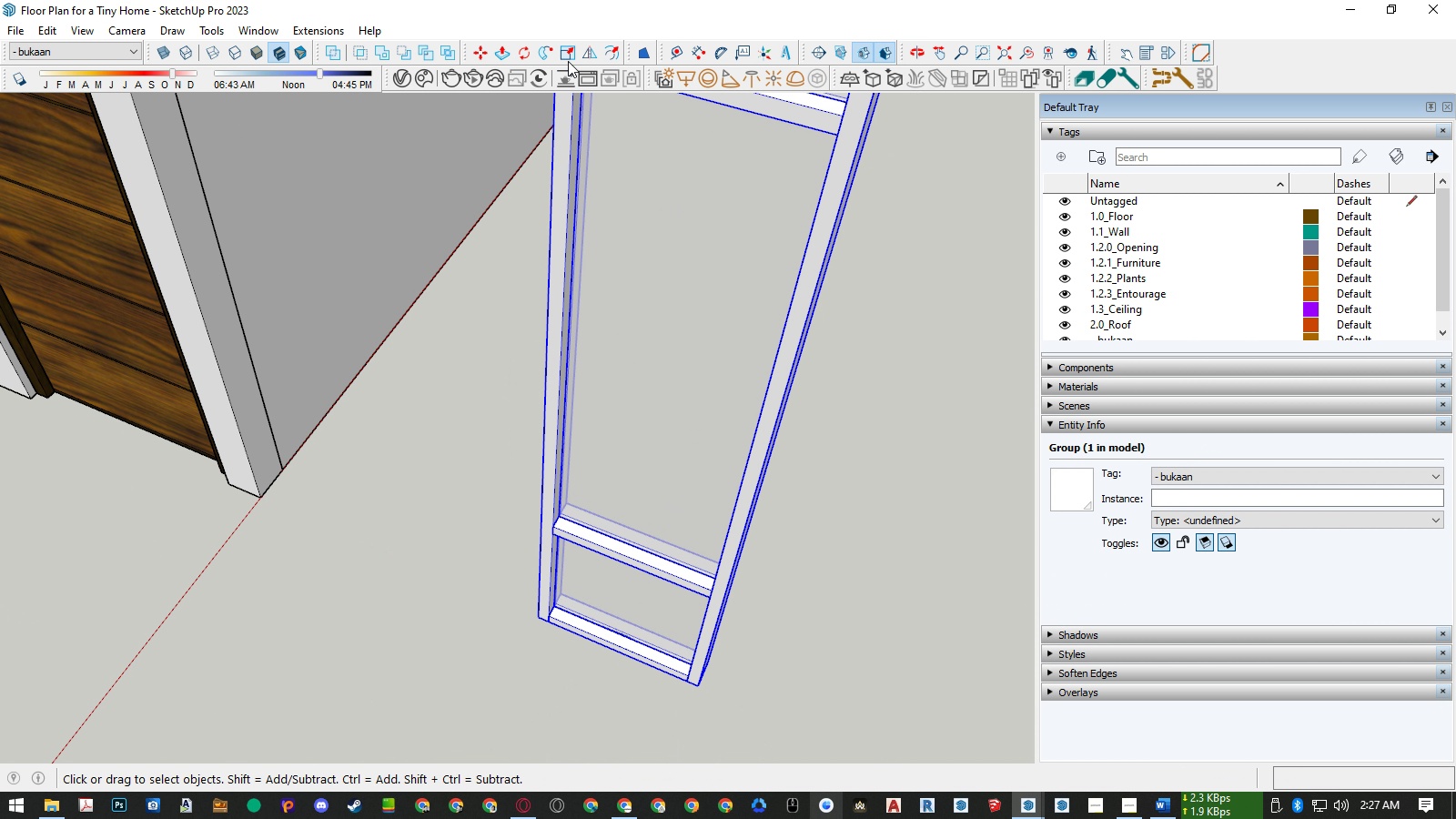 
left_click([589, 52])
 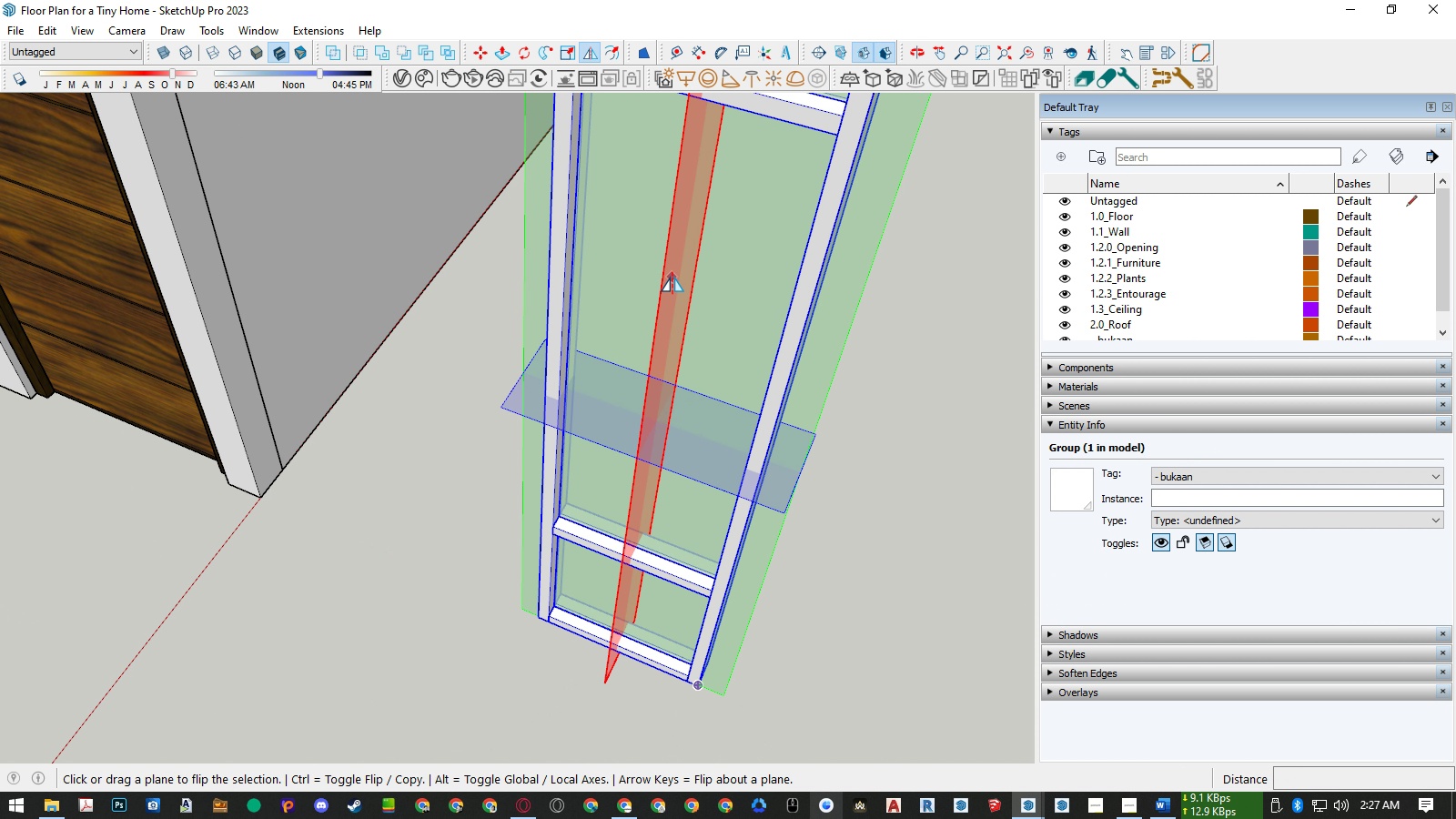 
left_click([672, 277])
 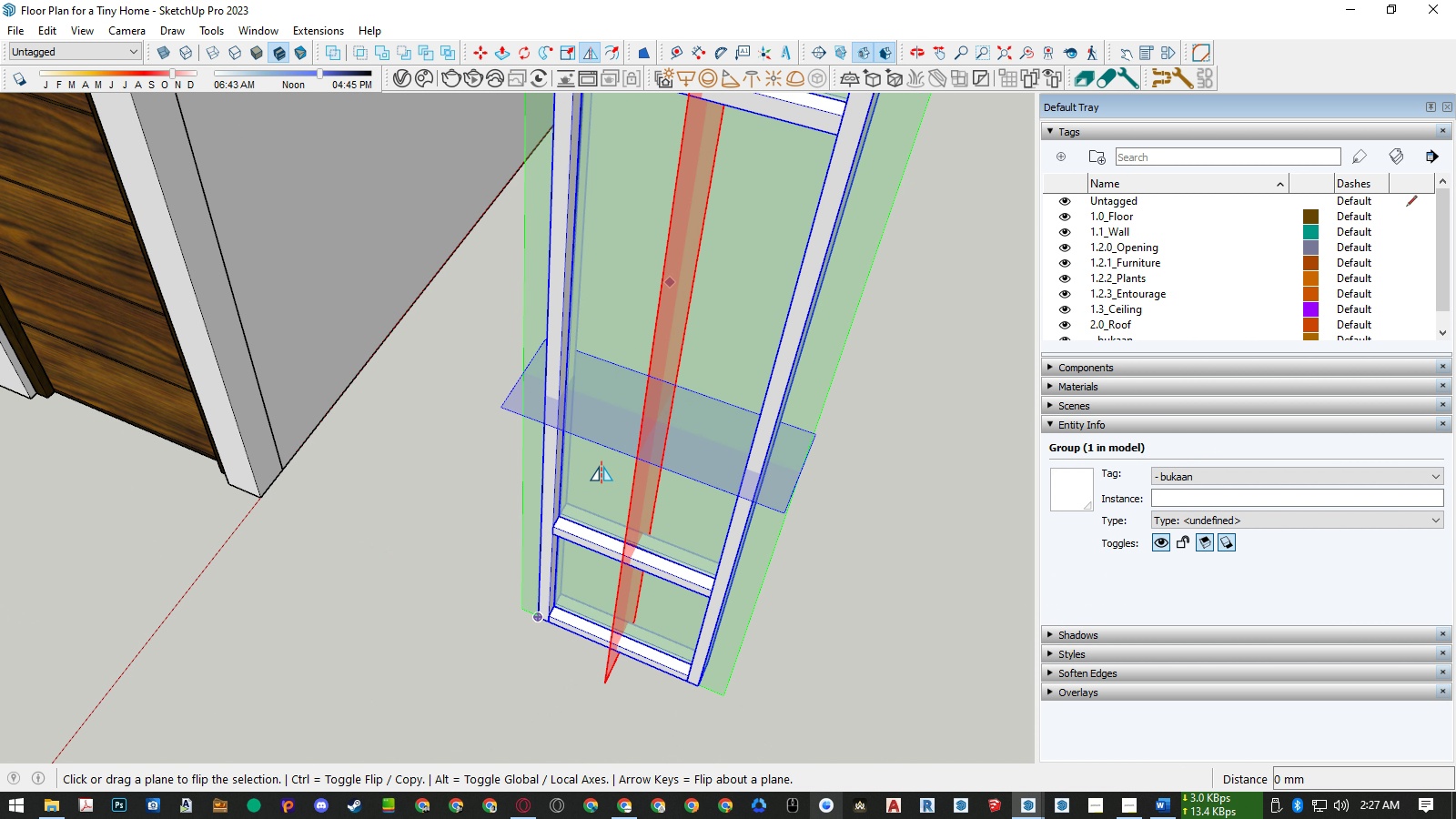 
key(Space)
 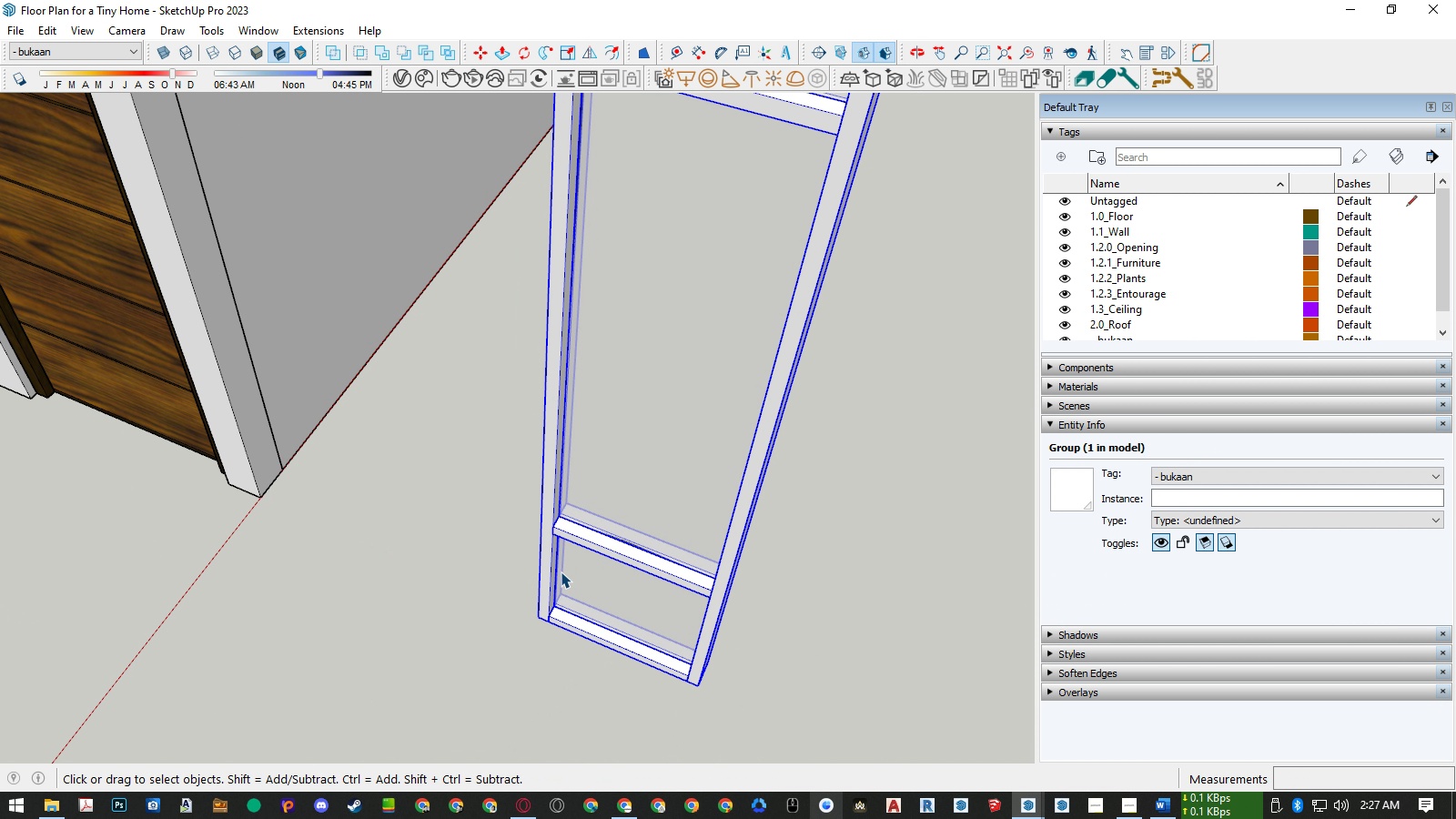 
key(M)
 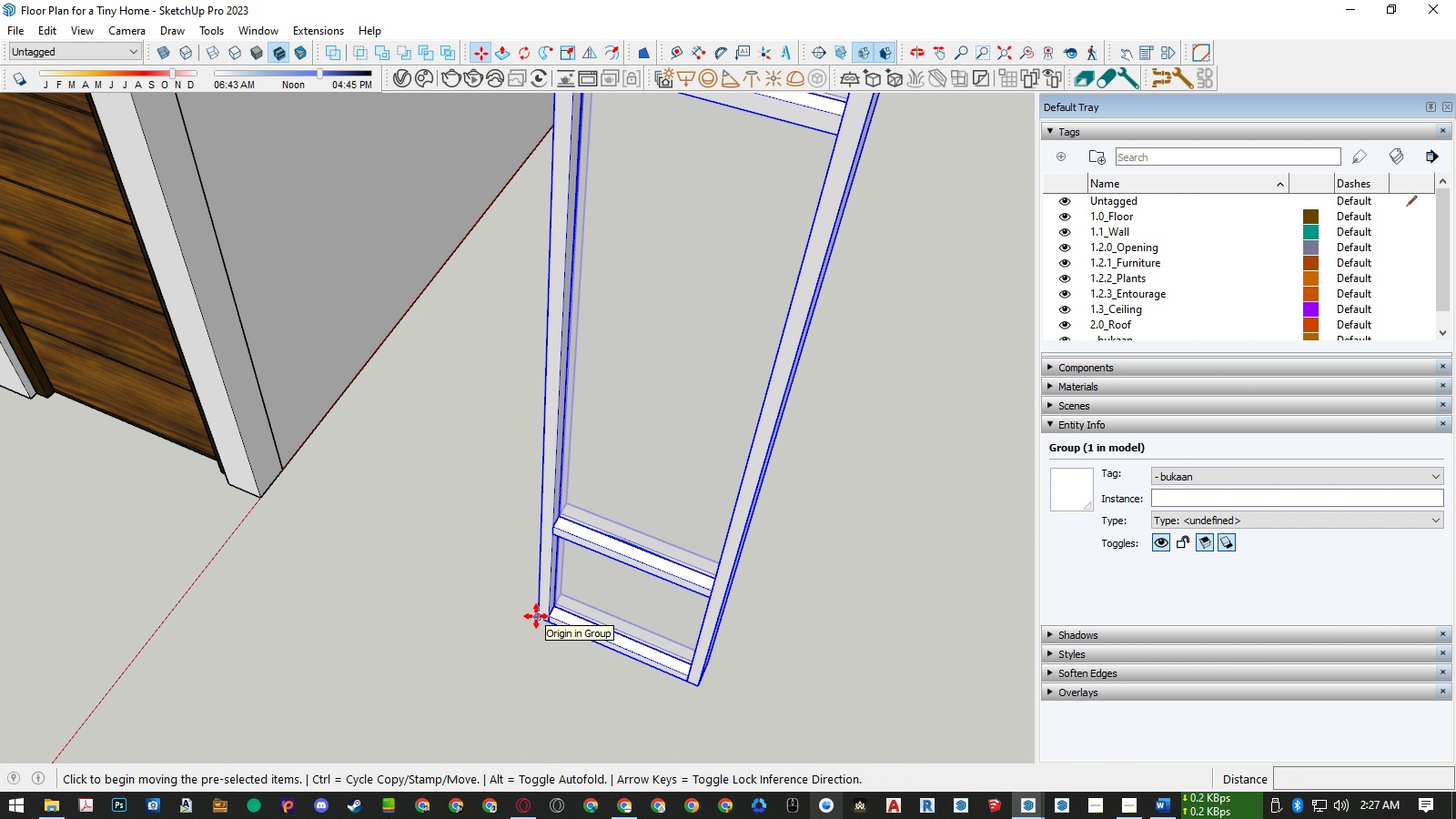 
left_click([536, 616])
 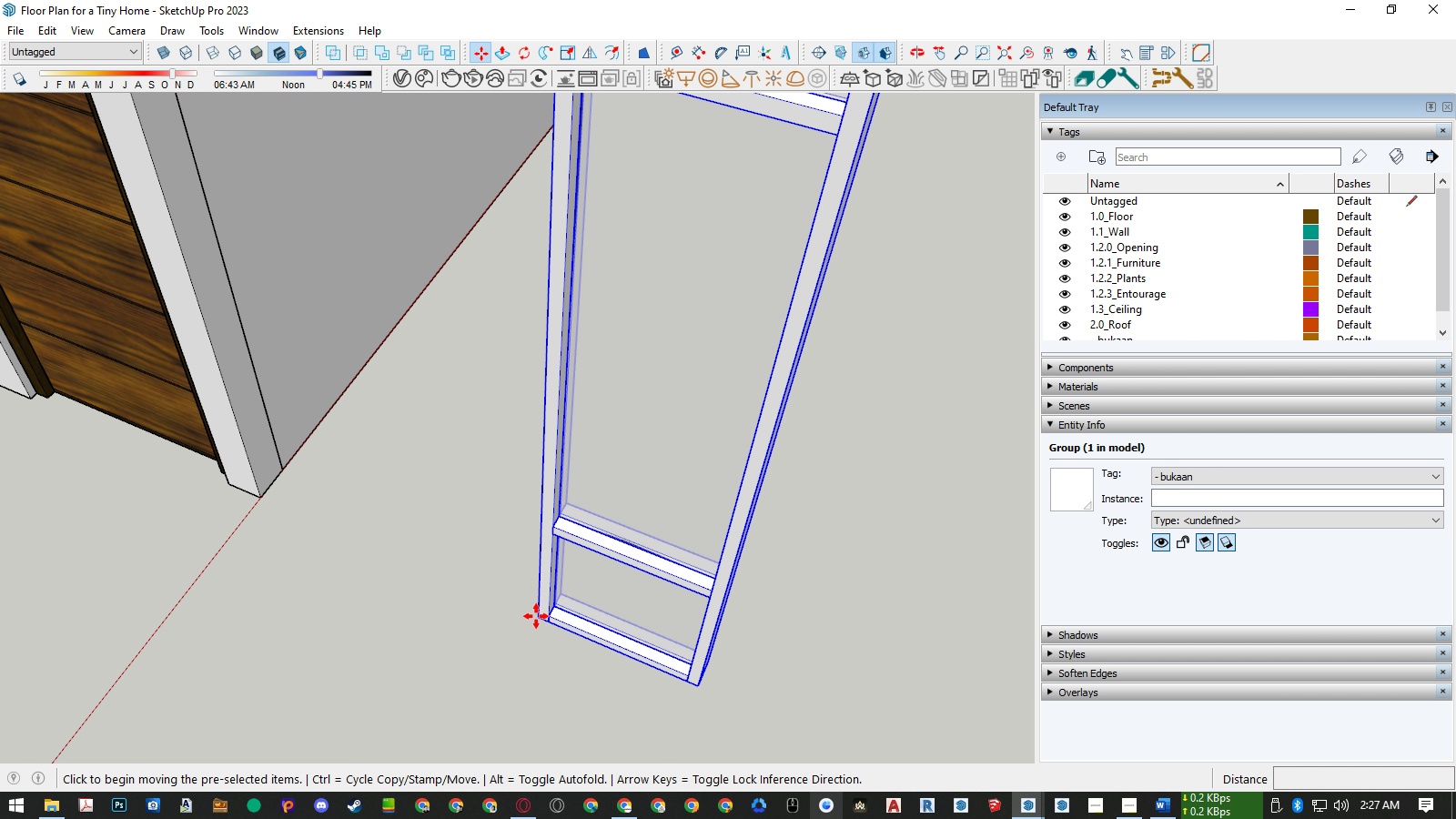 
key(ArrowRight)
 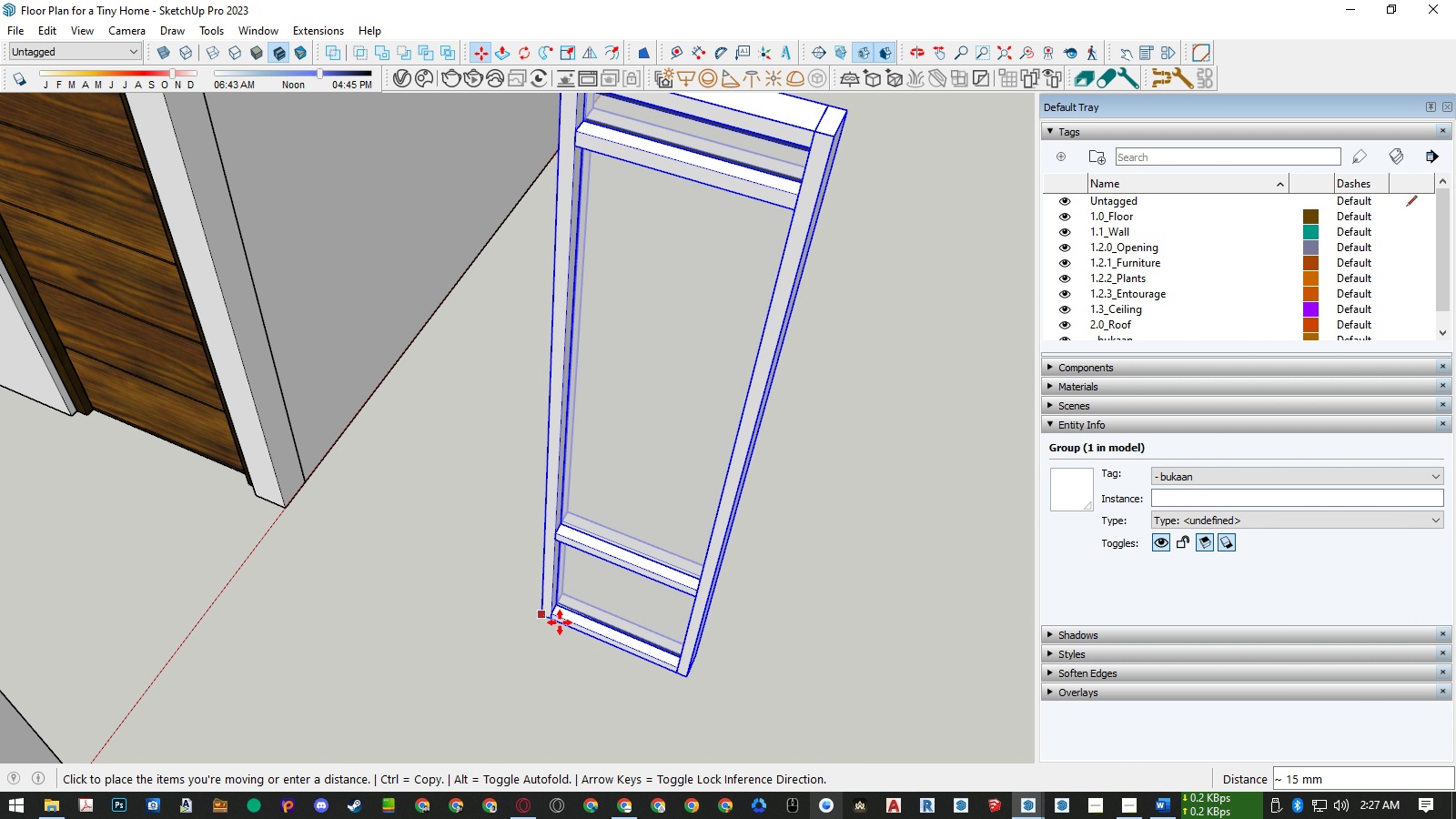 
scroll: coordinate [339, 498], scroll_direction: down, amount: 6.0
 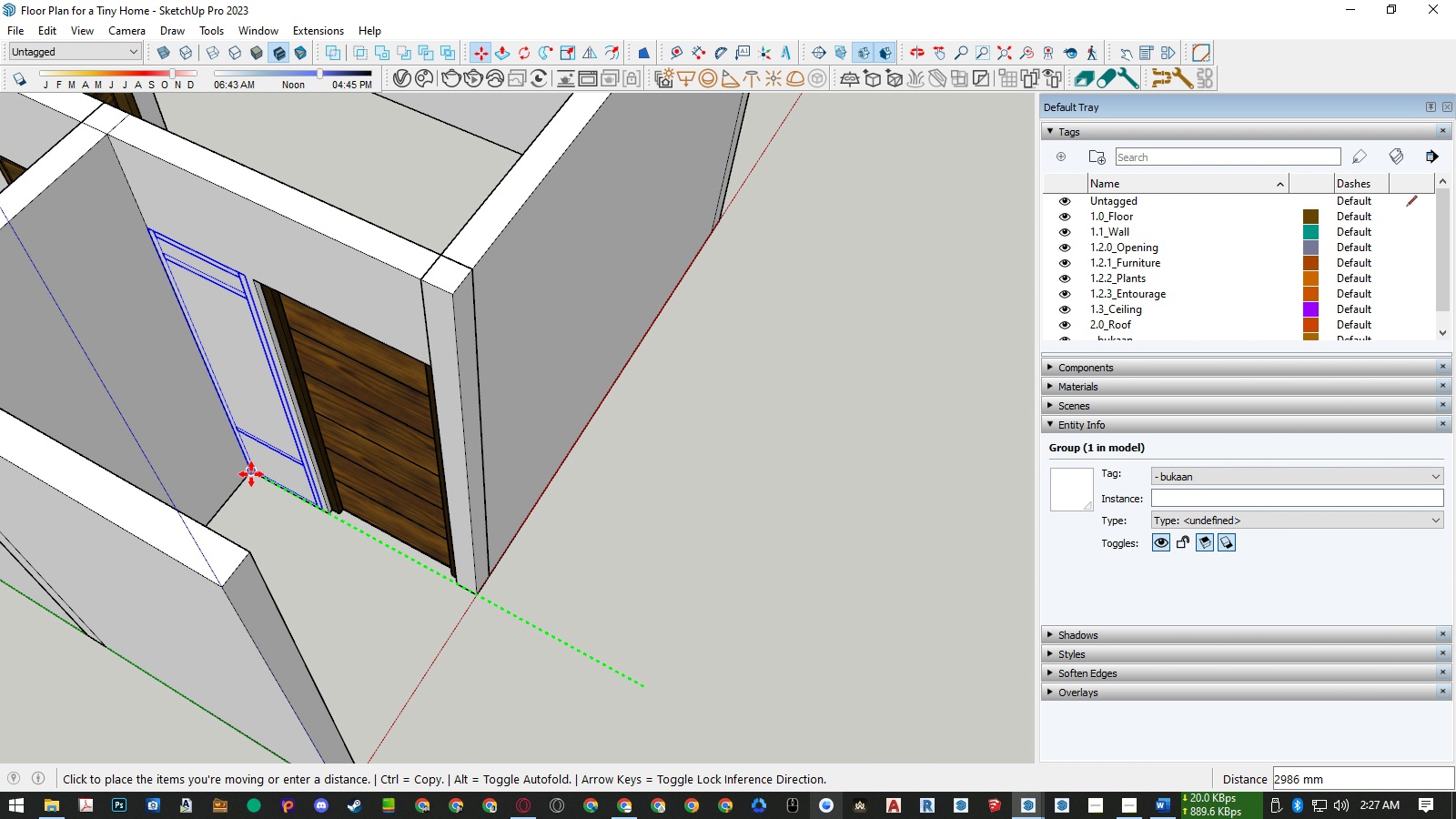 
key(ArrowLeft)
 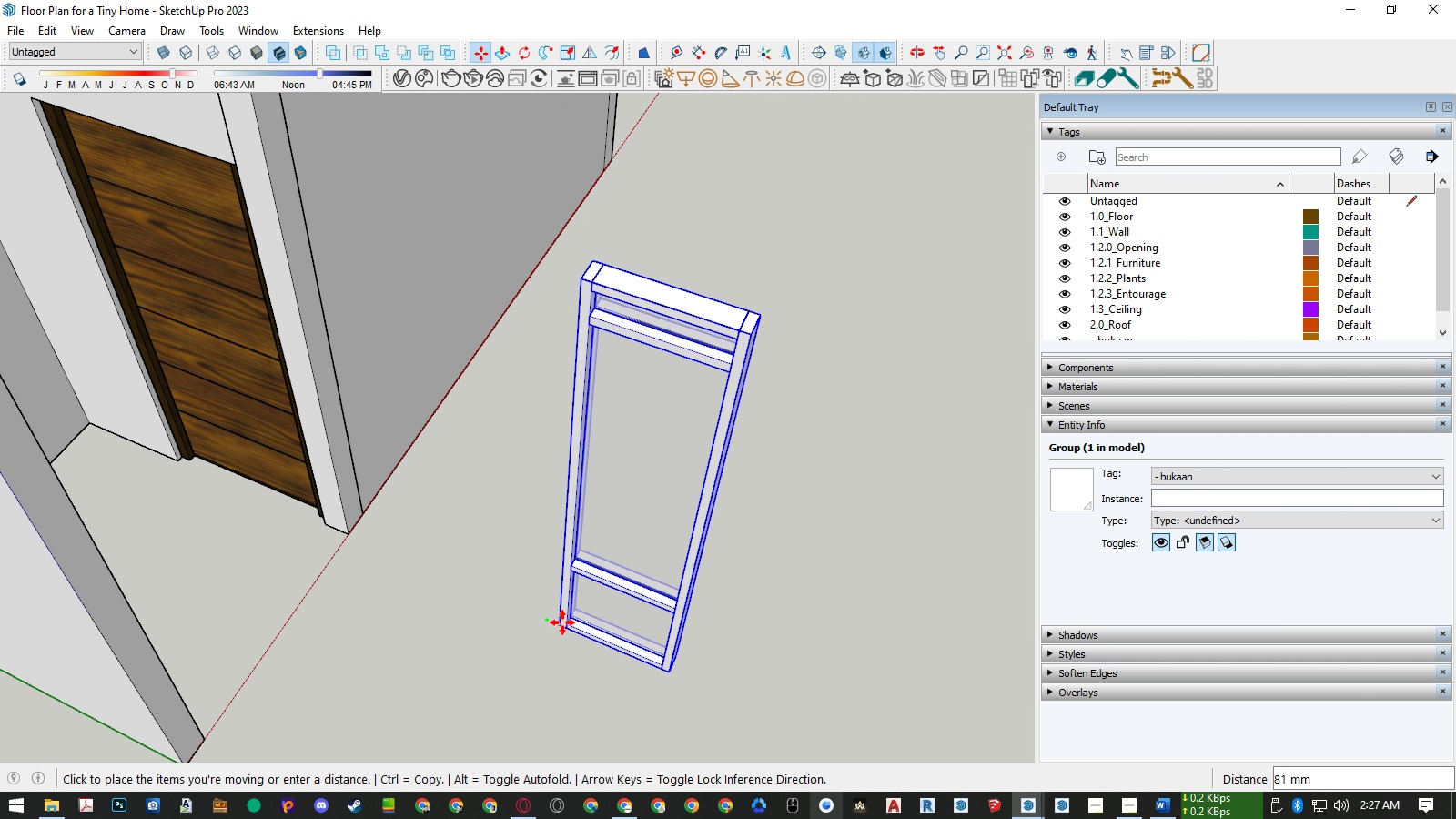 
left_click([250, 474])
 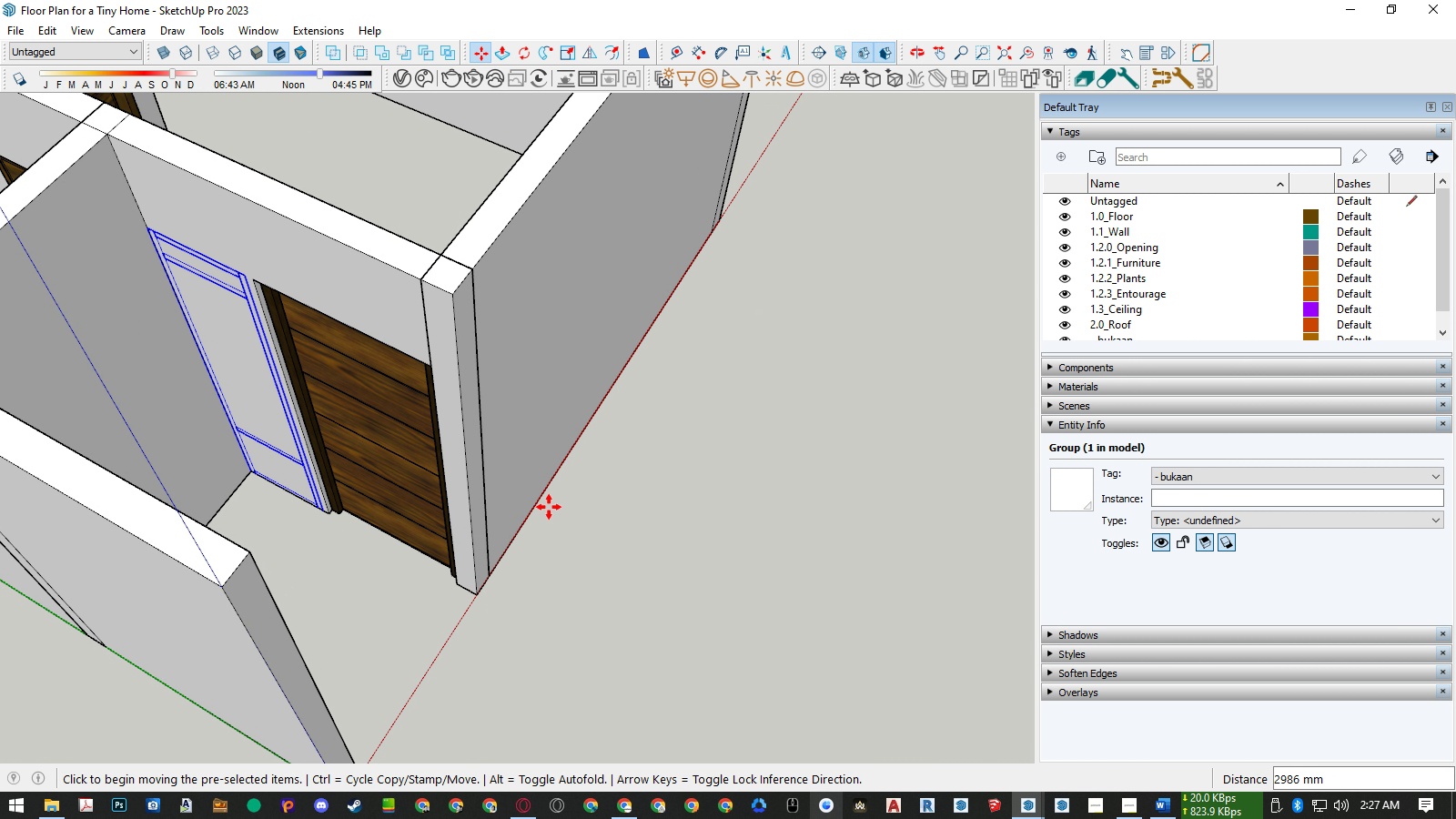 
key(Space)
 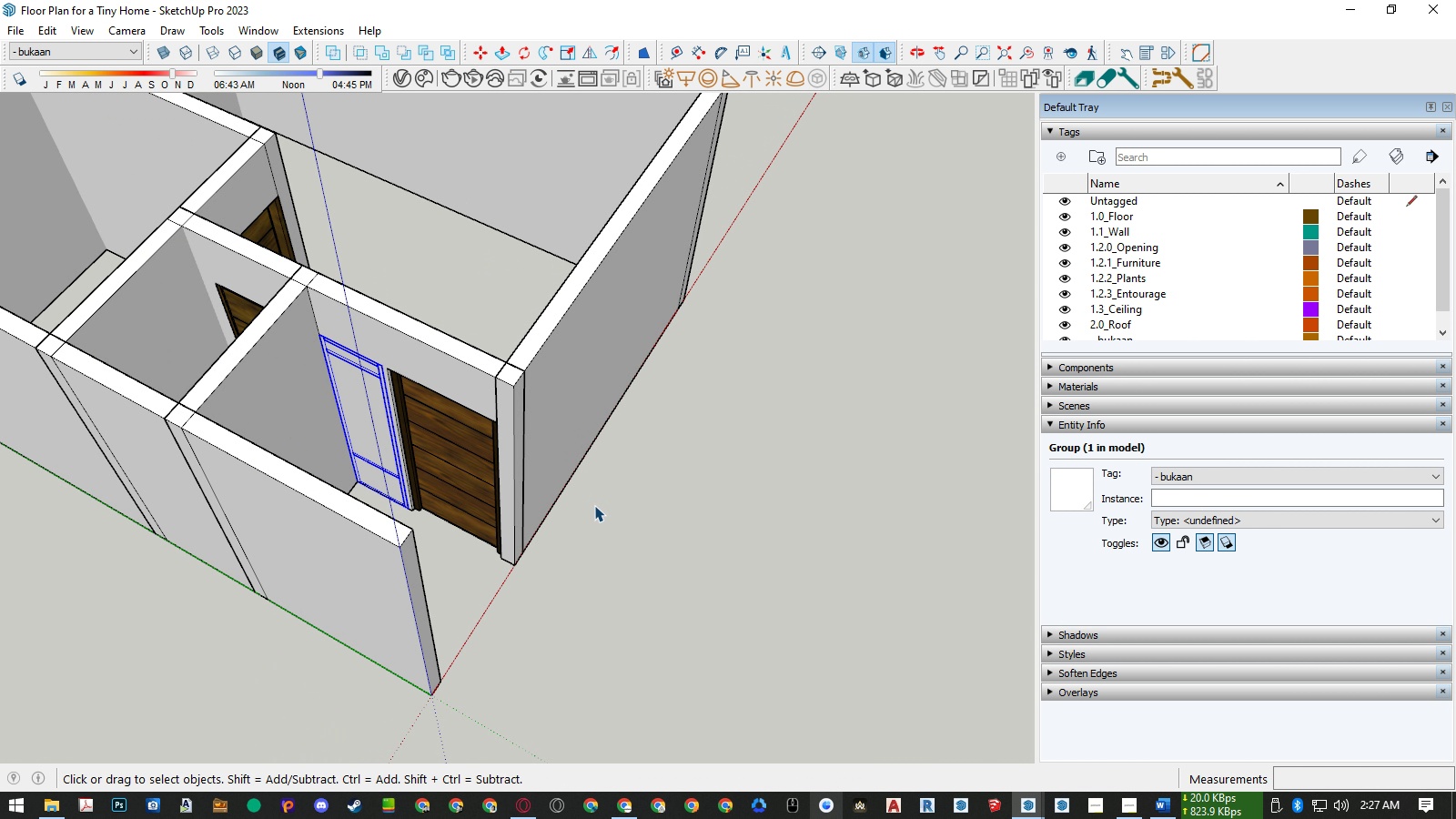 
scroll: coordinate [595, 506], scroll_direction: down, amount: 9.0
 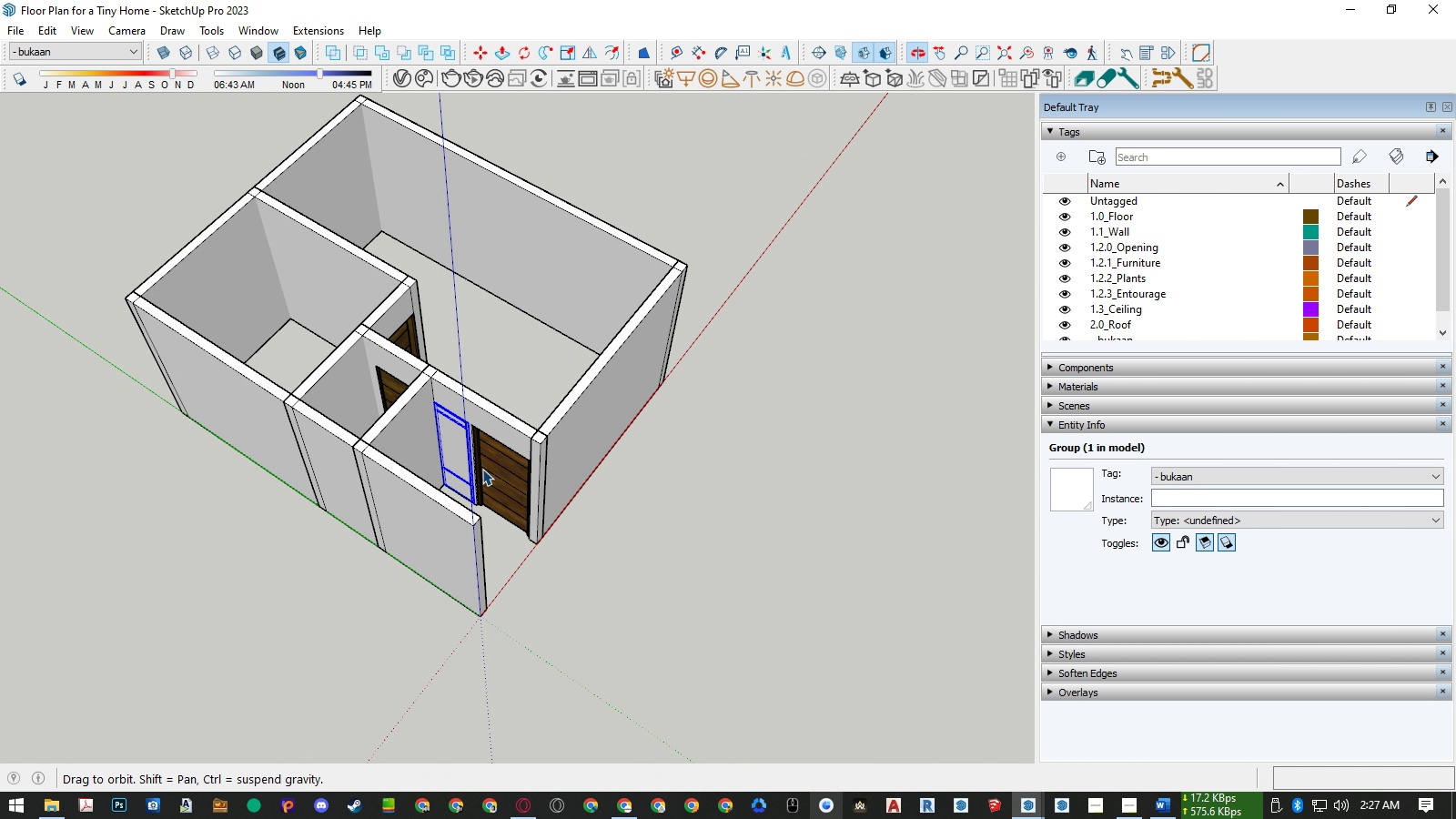 
scroll: coordinate [533, 302], scroll_direction: up, amount: 12.0
 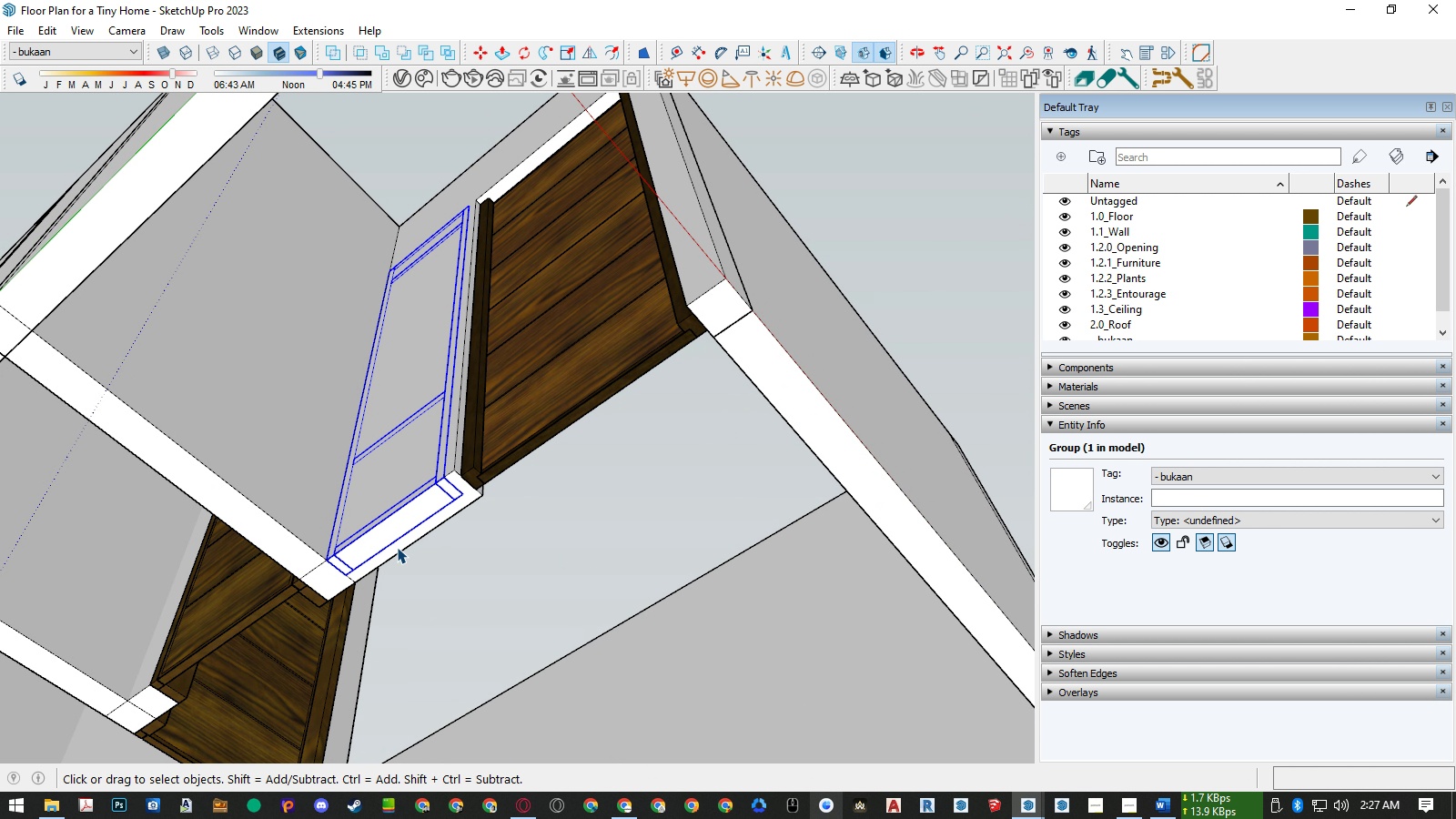 
double_click([397, 547])
 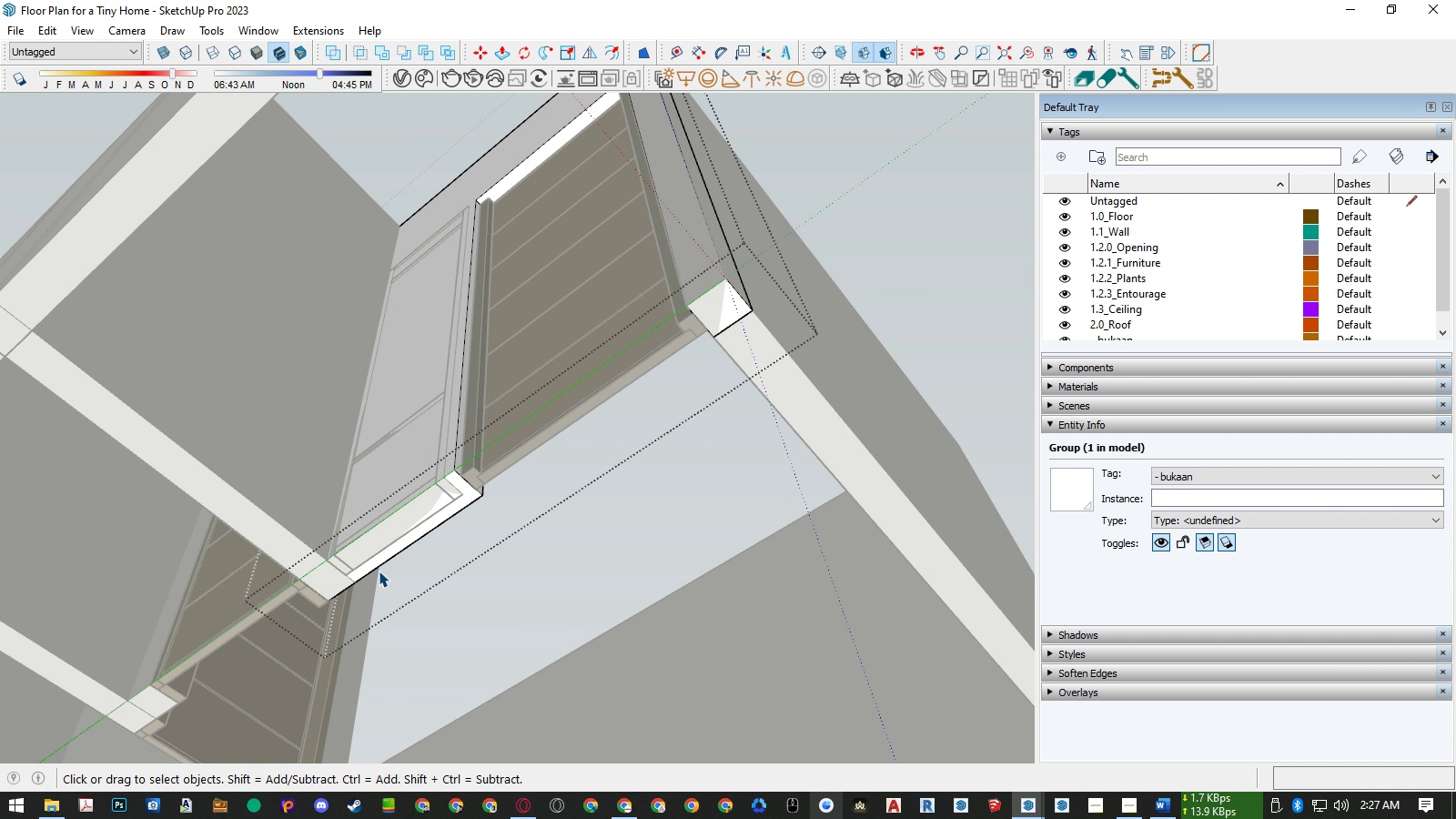 
scroll: coordinate [377, 572], scroll_direction: up, amount: 5.0
 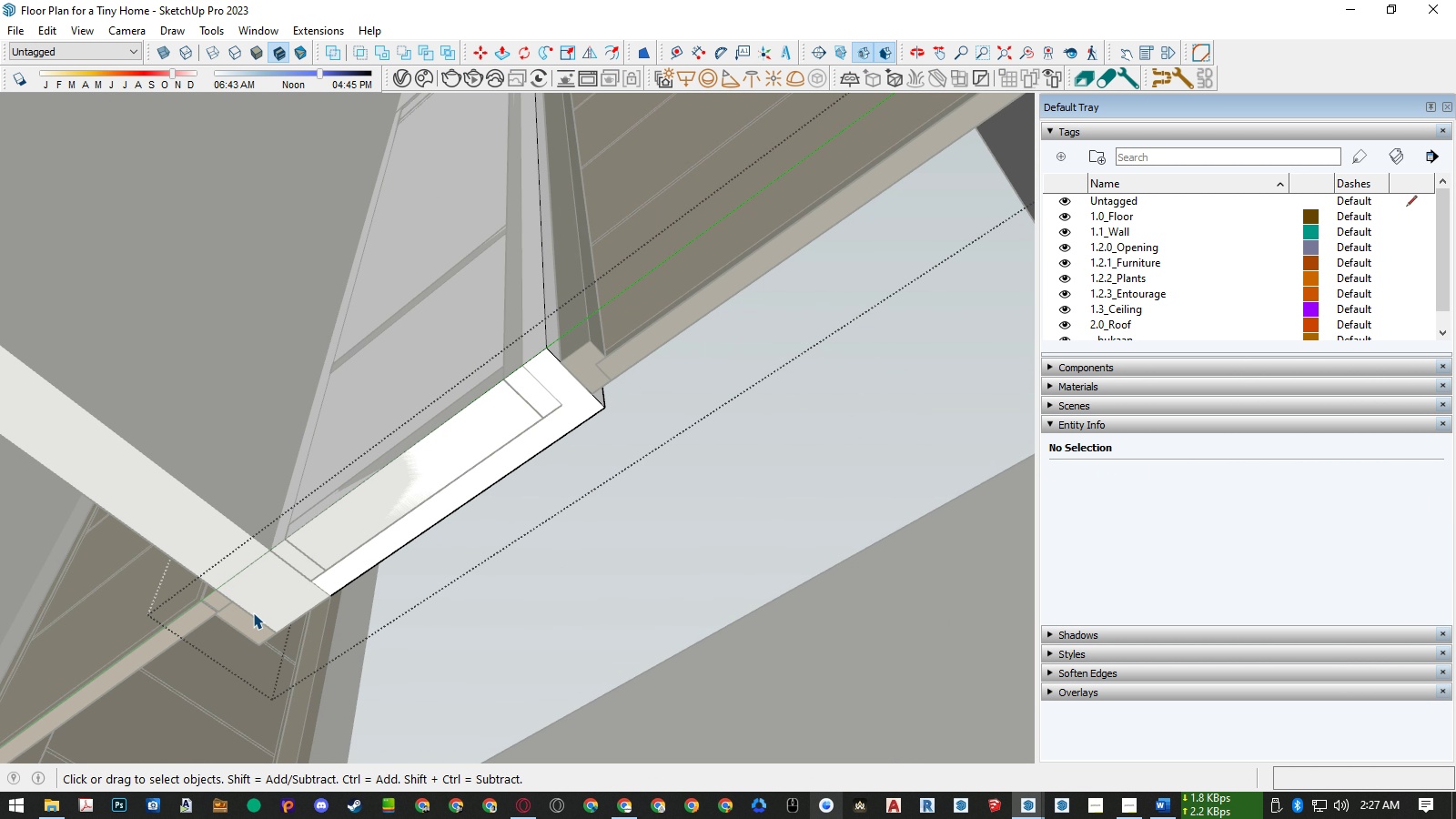 
left_click([253, 612])
 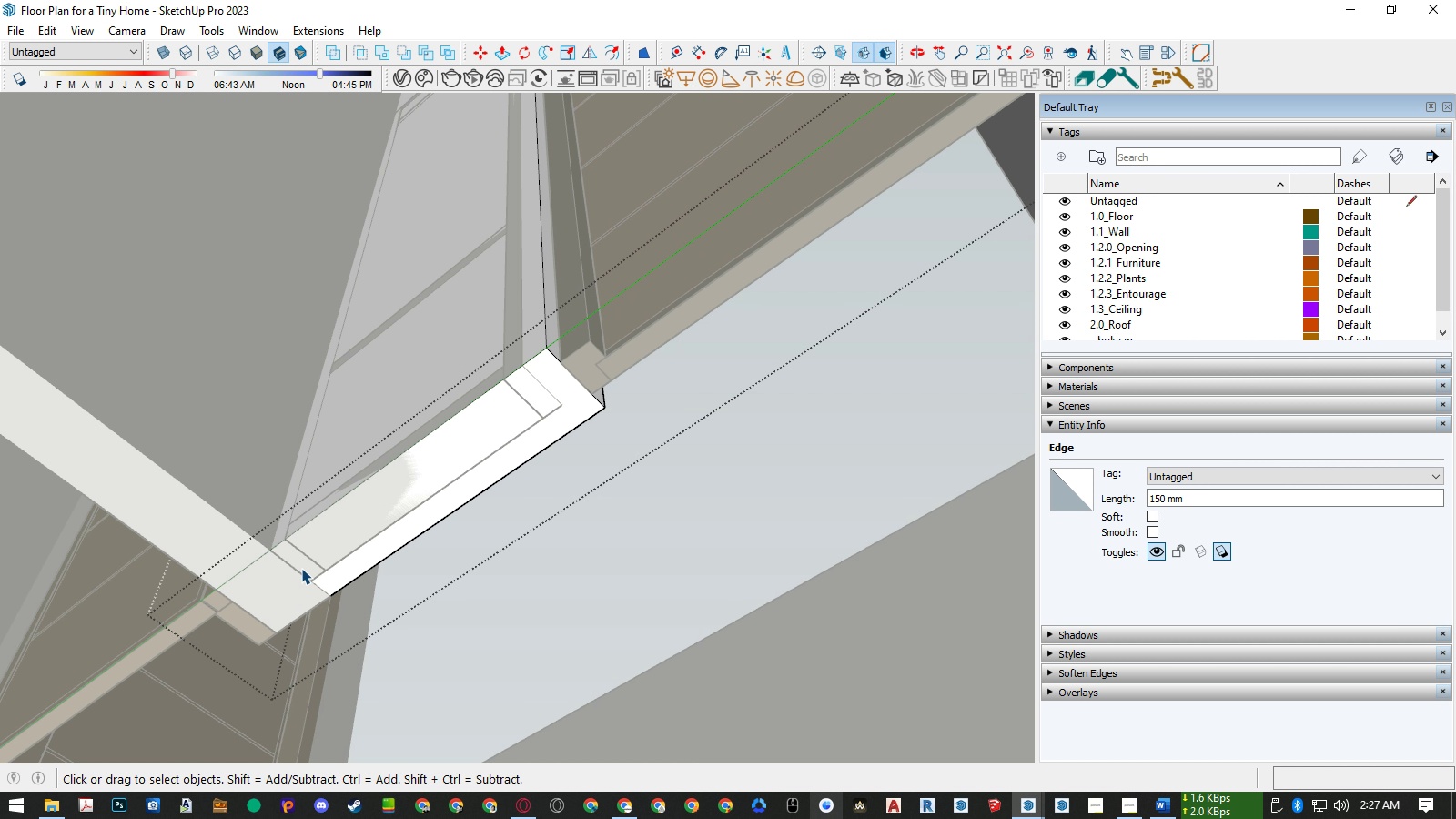 
left_click([301, 572])
 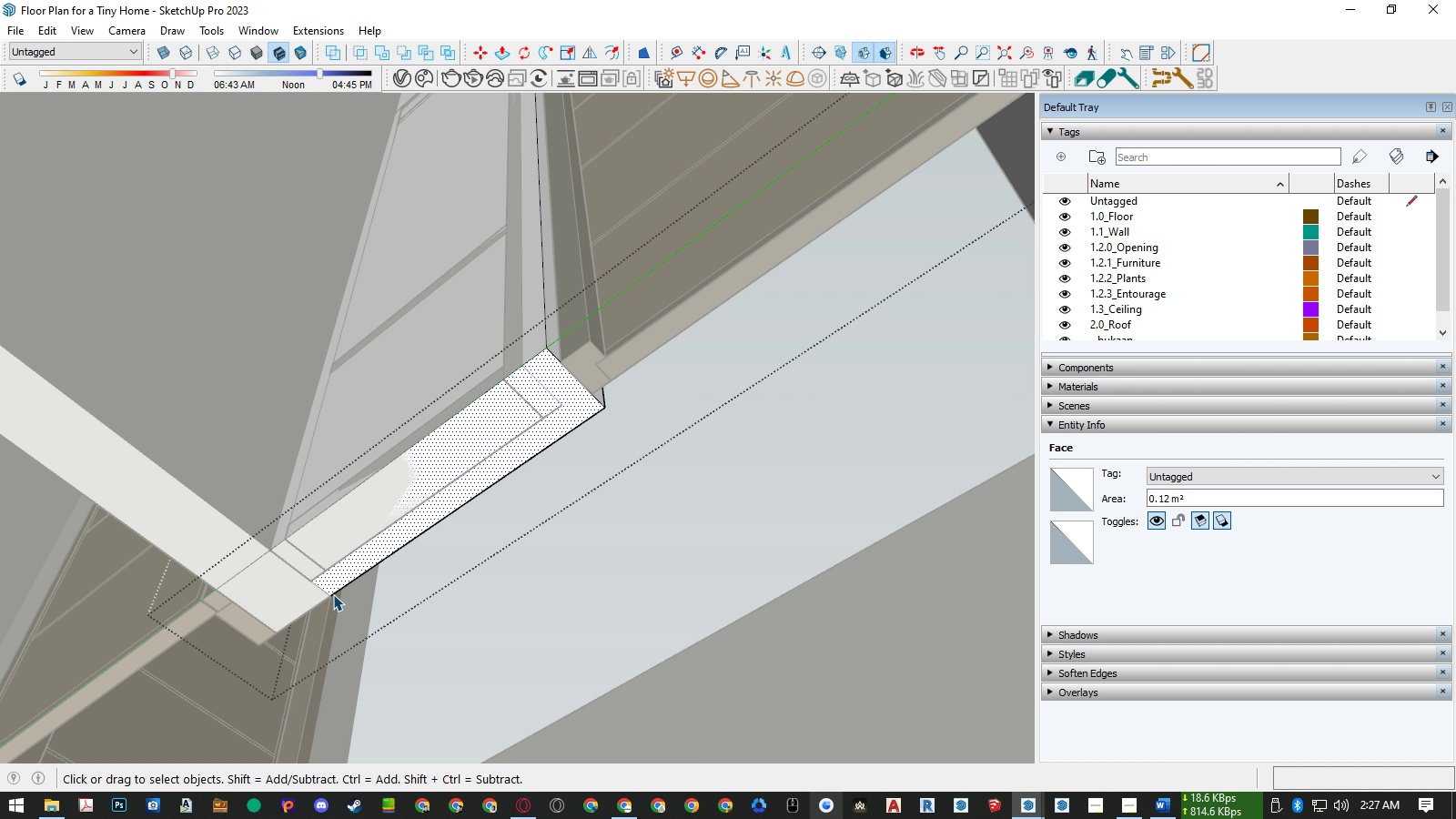 
left_click([337, 593])
 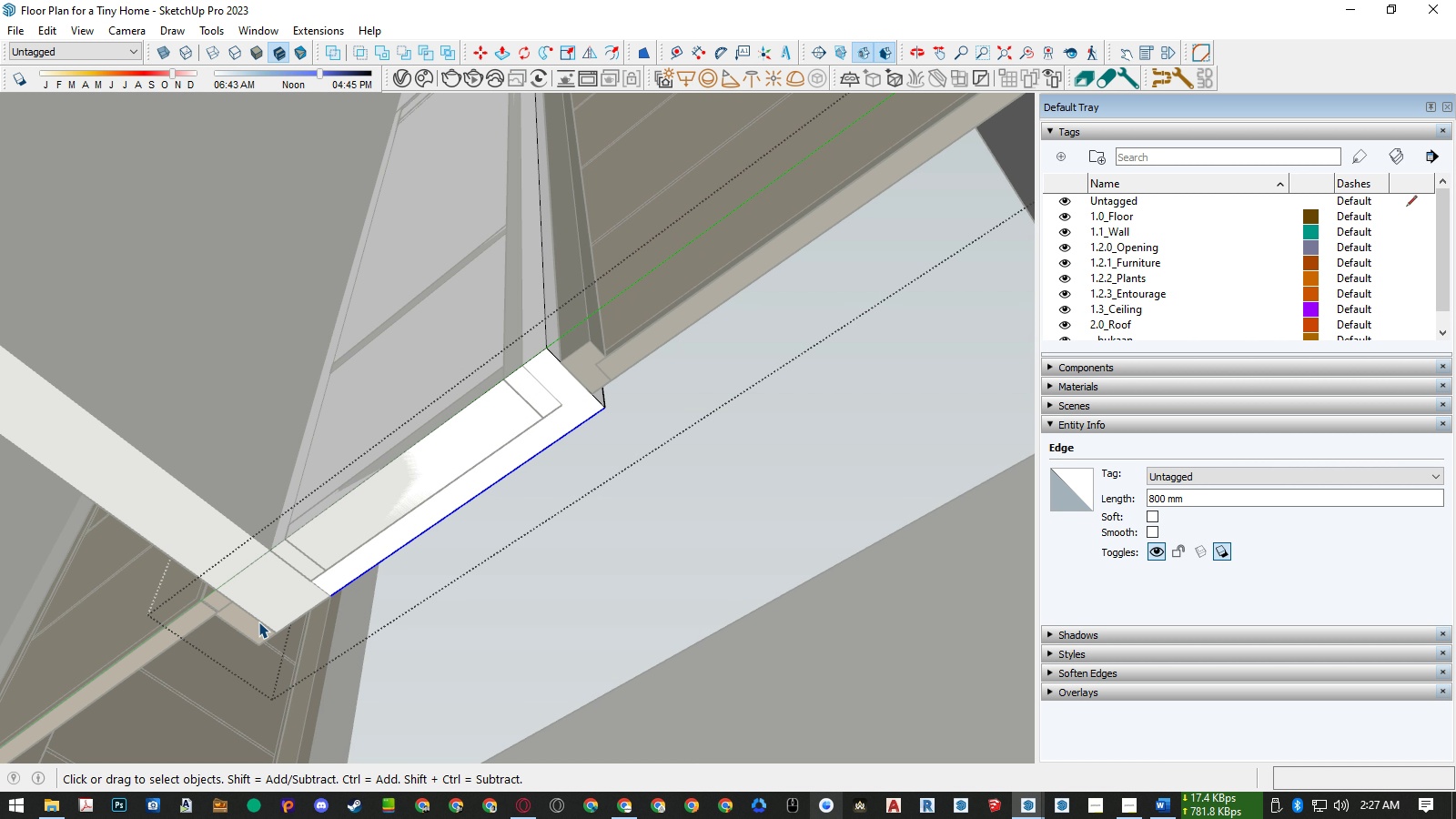 
left_click([258, 622])
 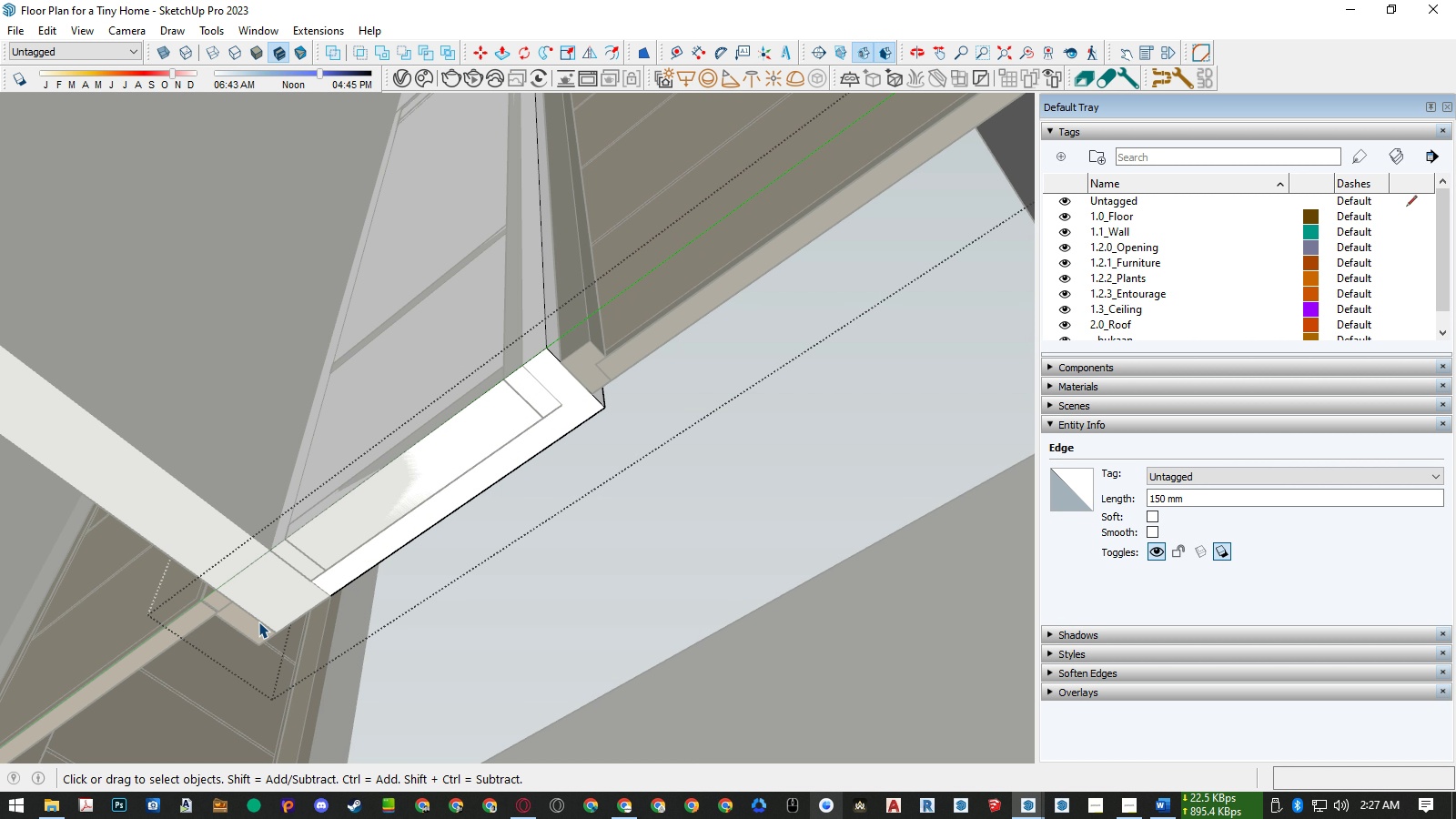 
key(M)
 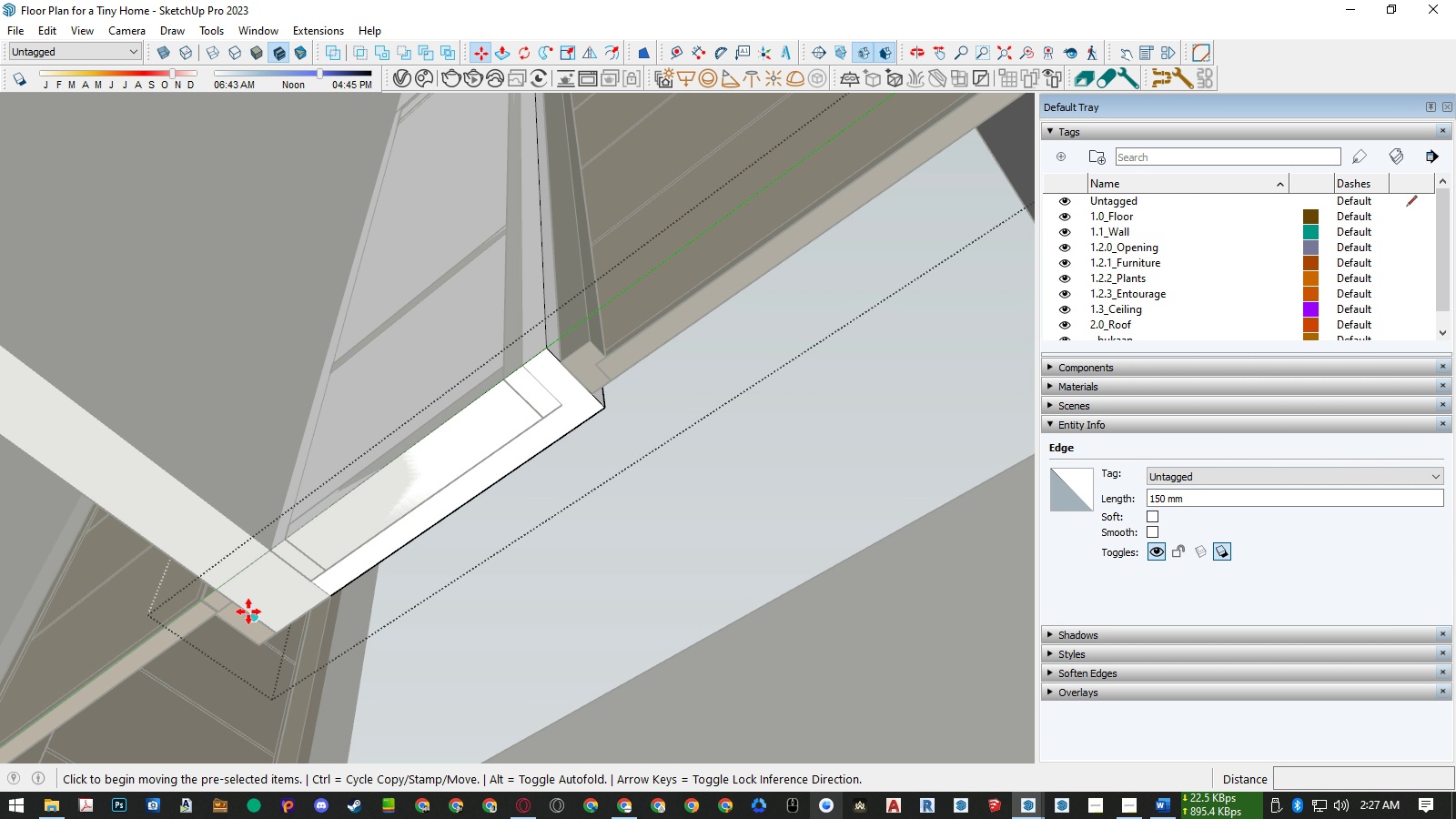 
key(Control+ControlLeft)
 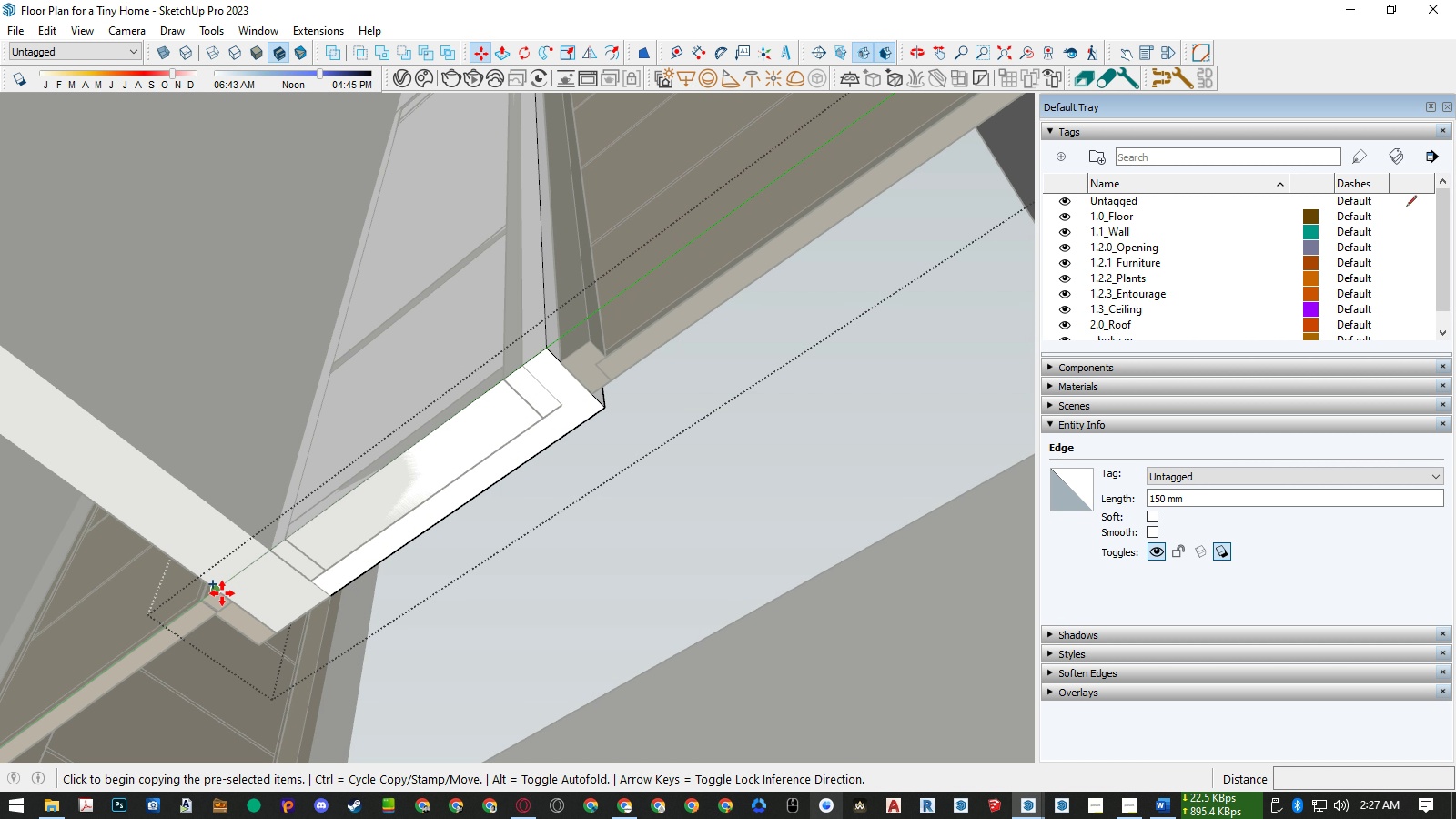 
left_click([222, 593])
 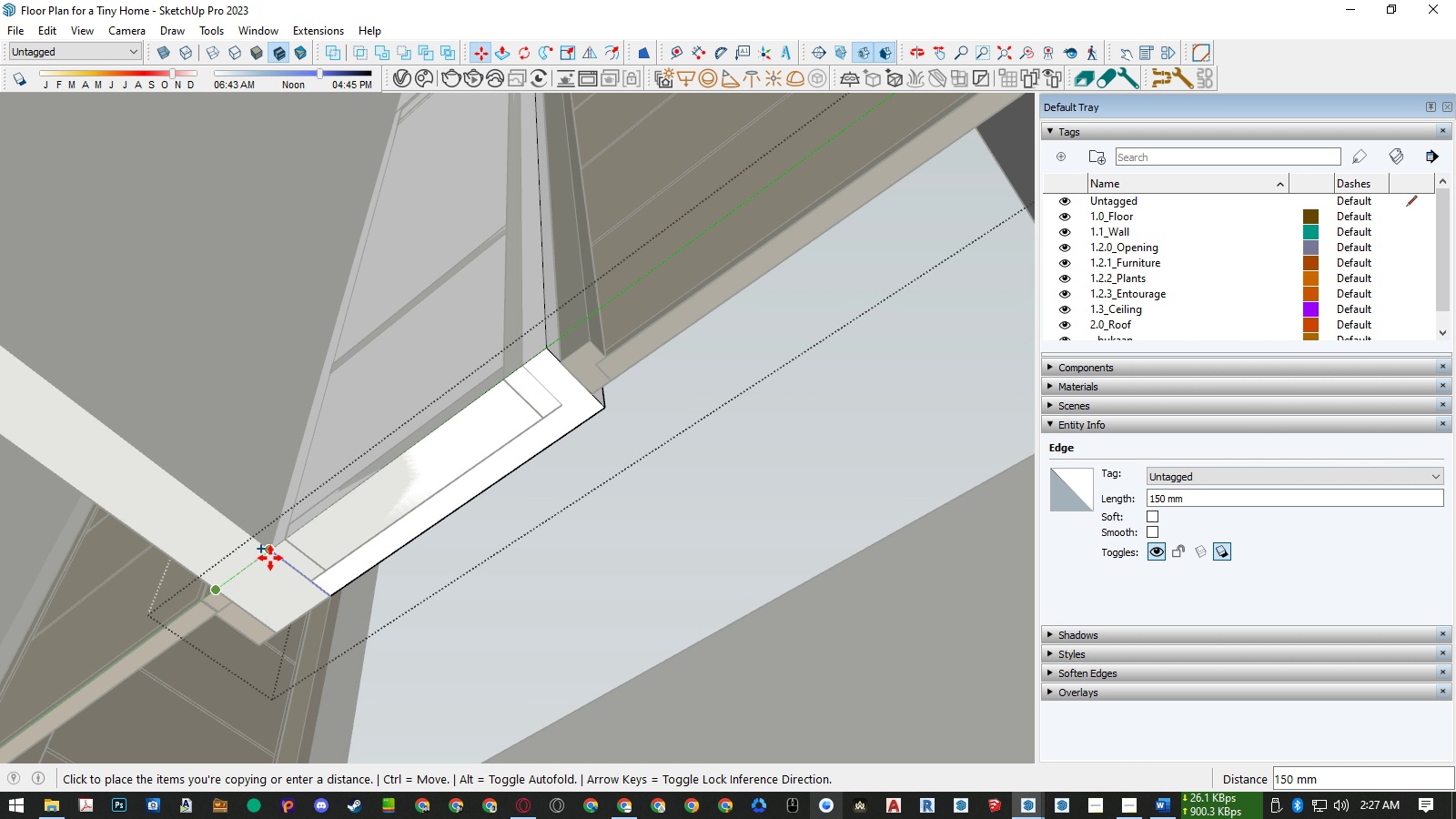 
left_click([271, 558])
 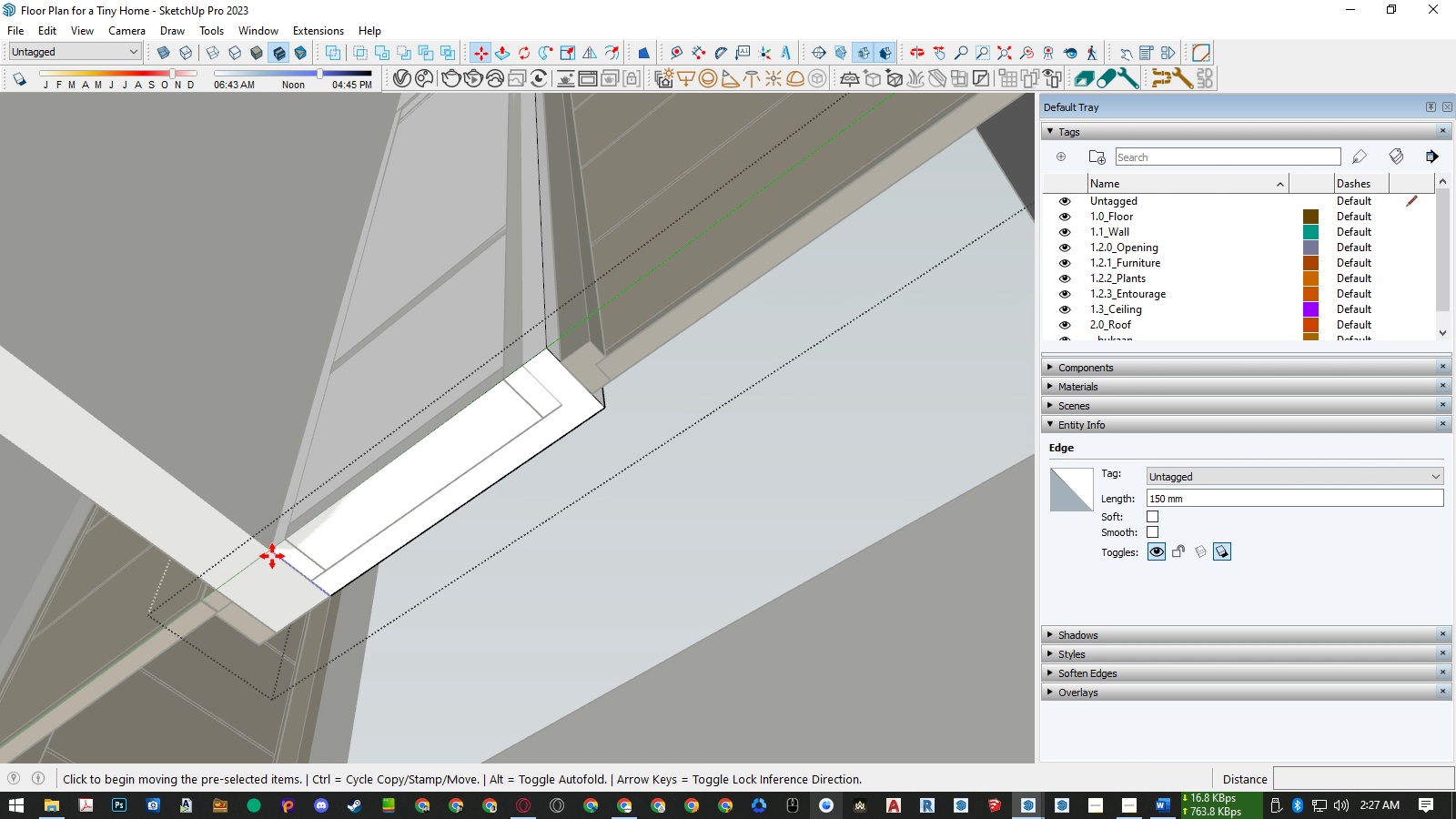 
left_click([272, 556])
 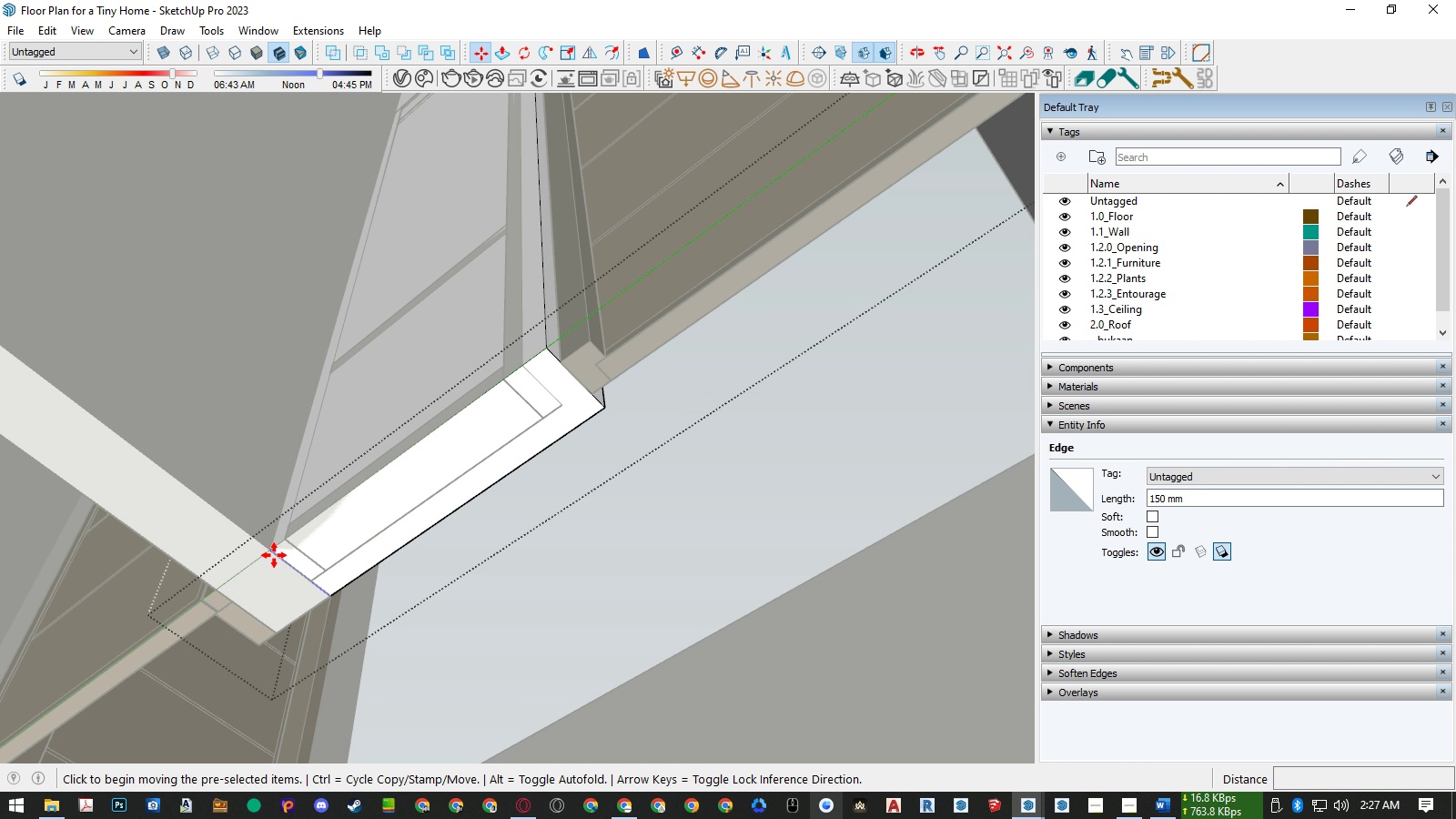 
key(Control+ControlLeft)
 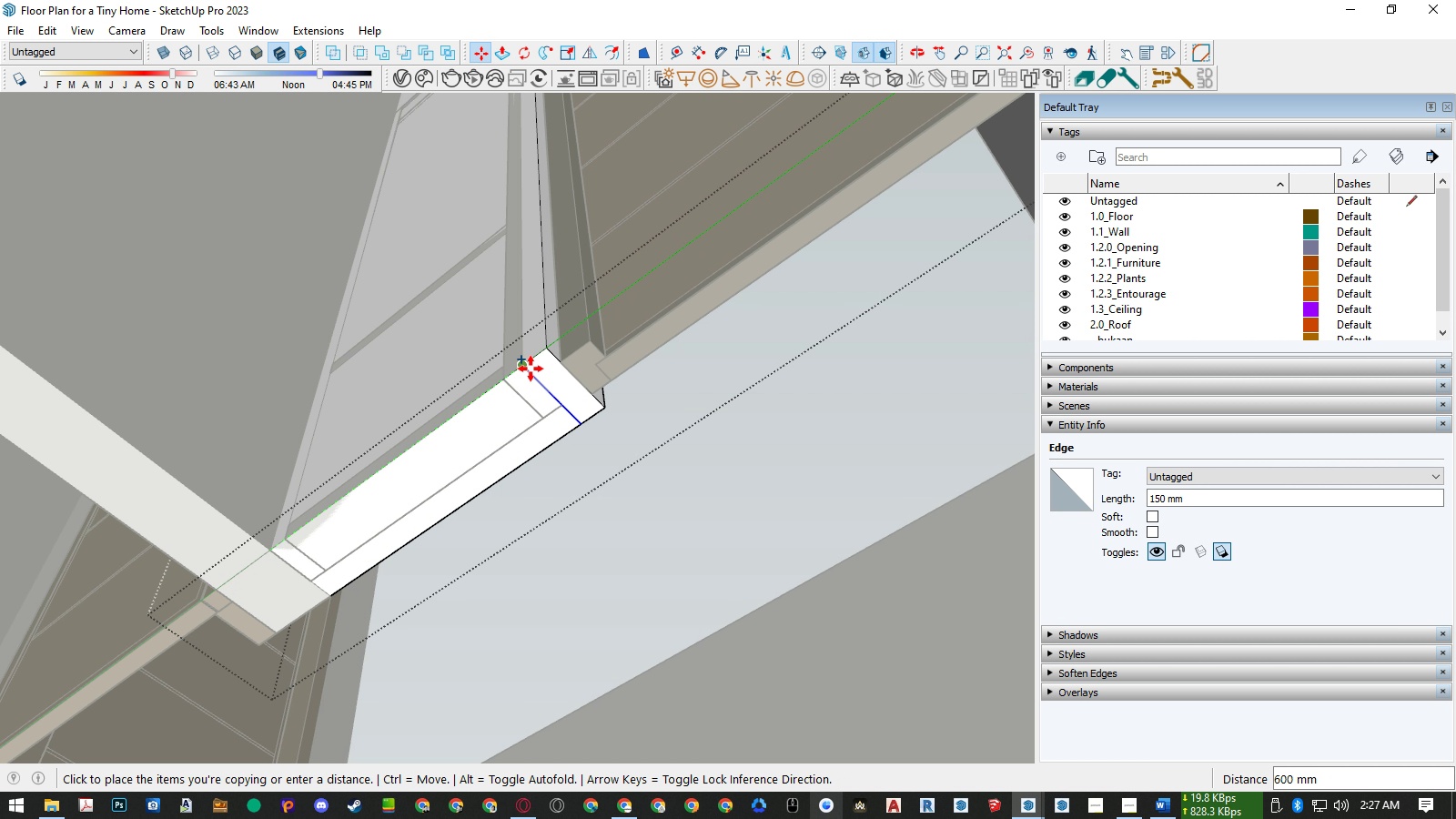 
left_click([531, 369])
 